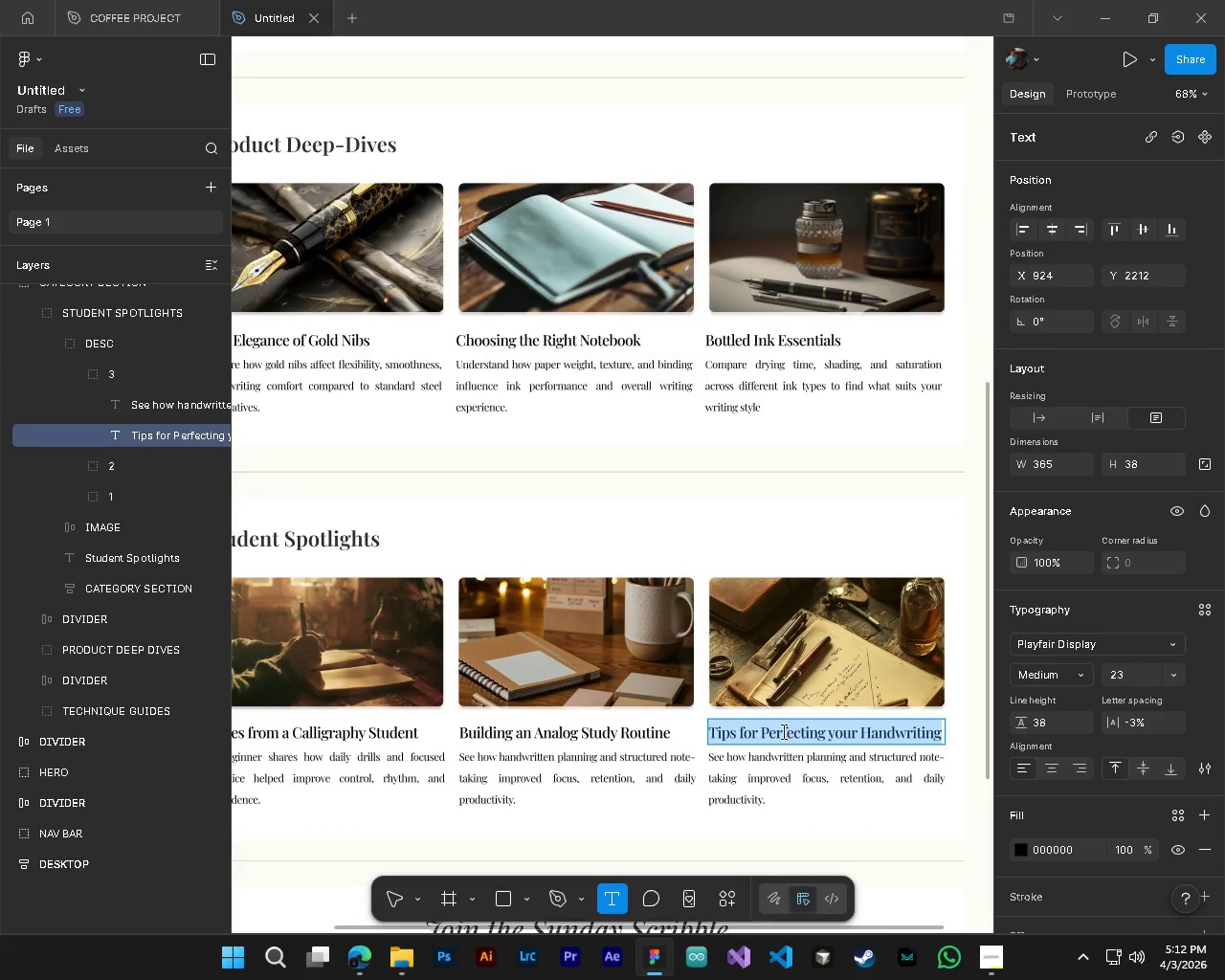 
type(Favorite tools of the Semester)
 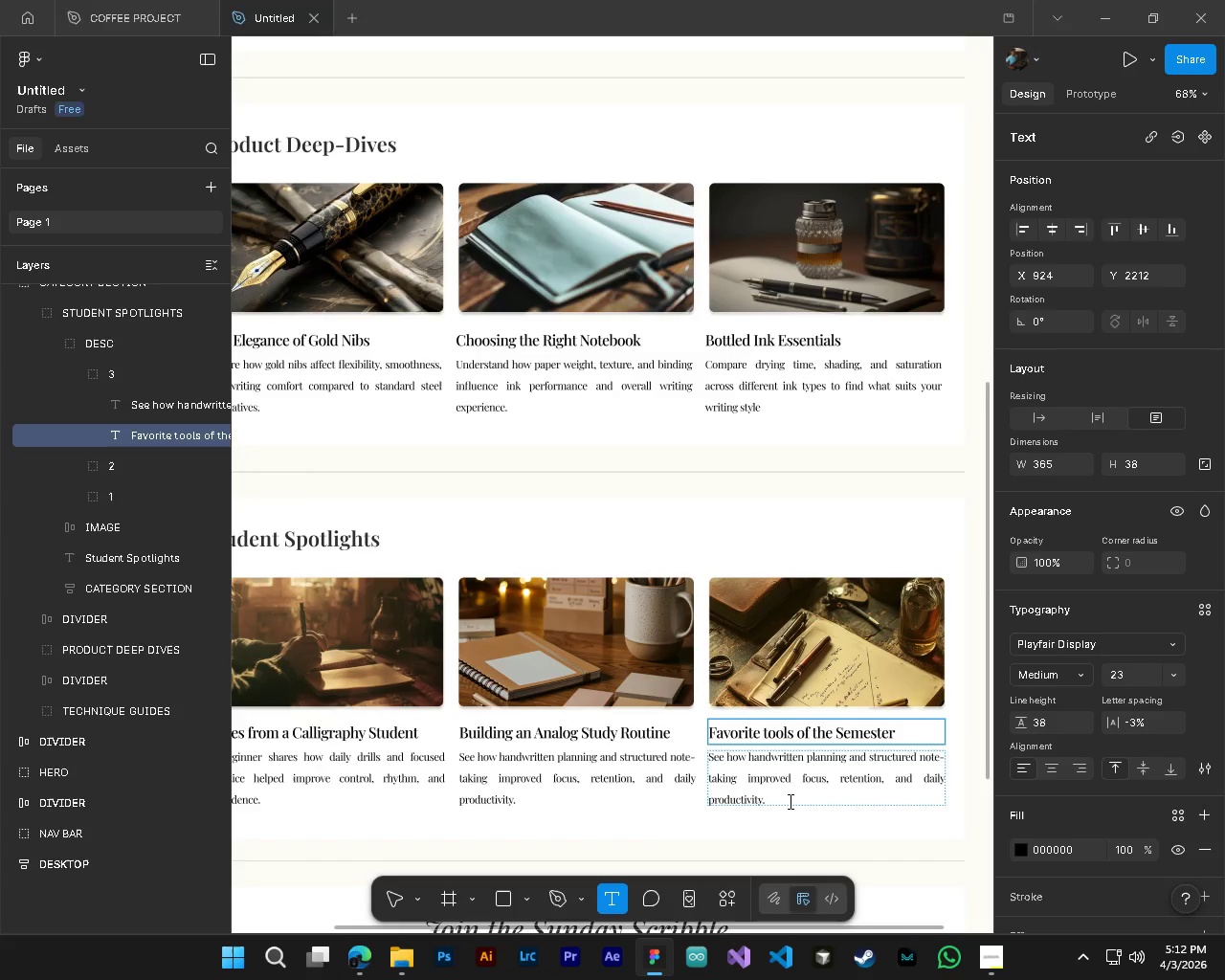 
left_click([787, 791])
 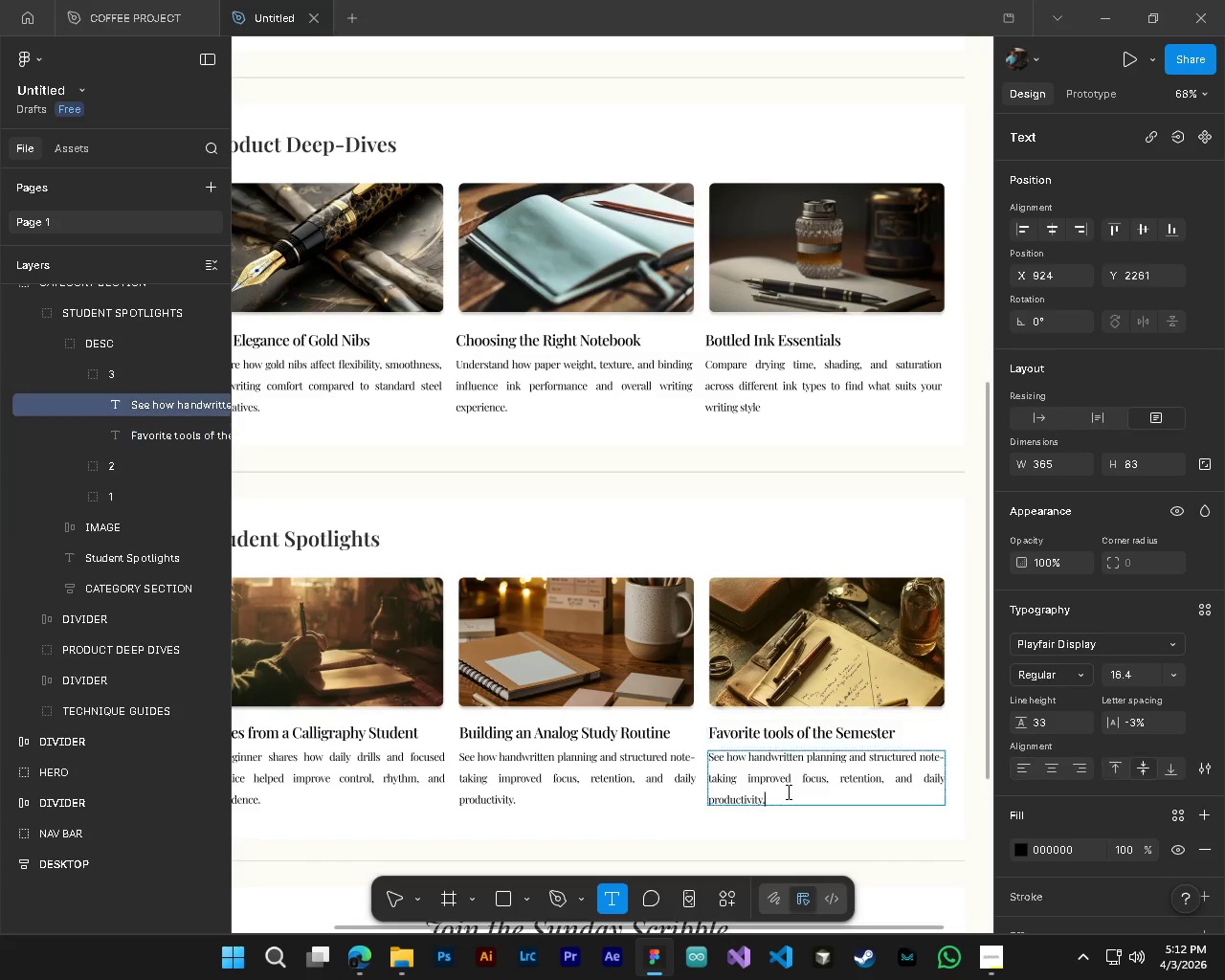 
key(Control+ControlLeft)
 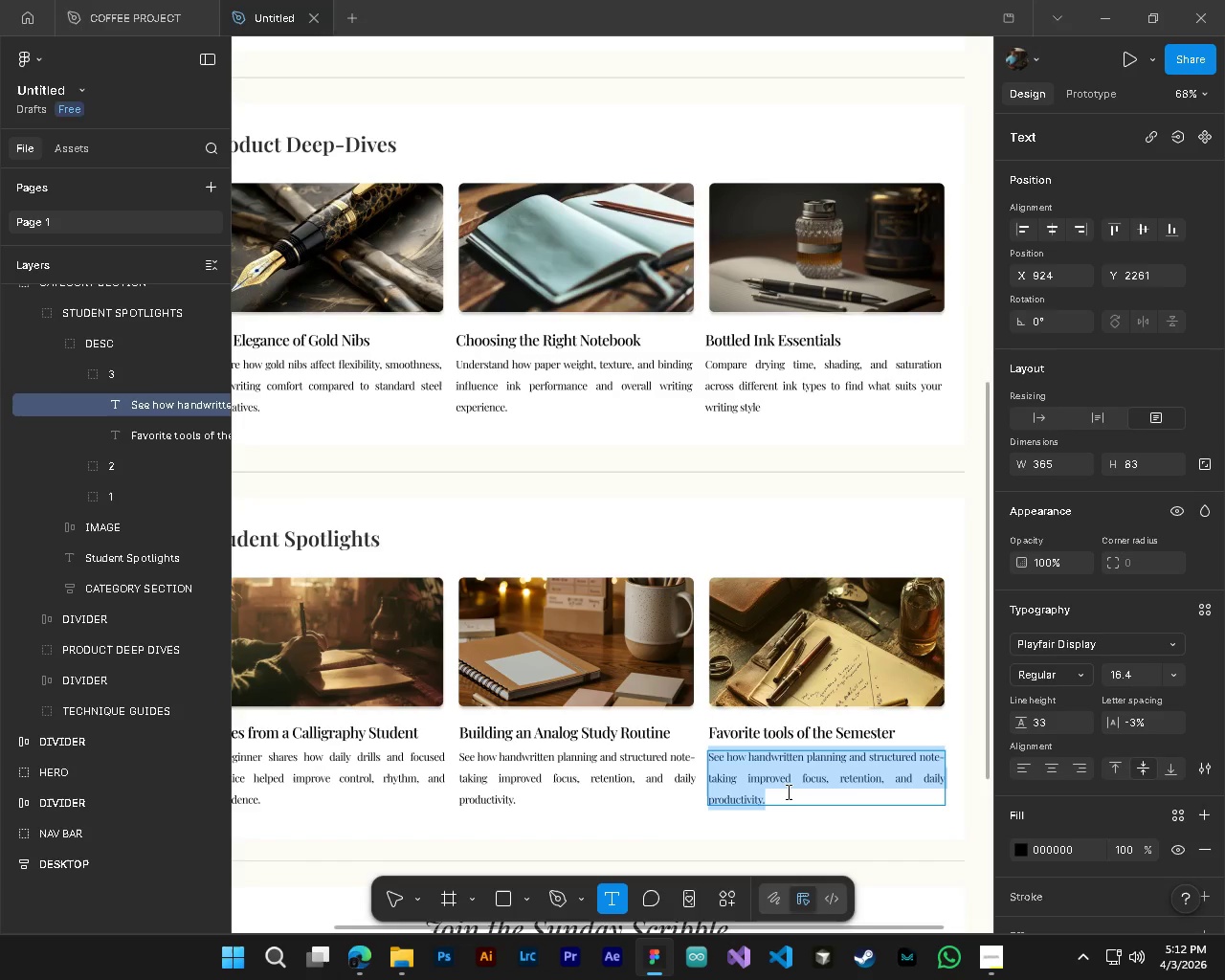 
key(Control+A)
 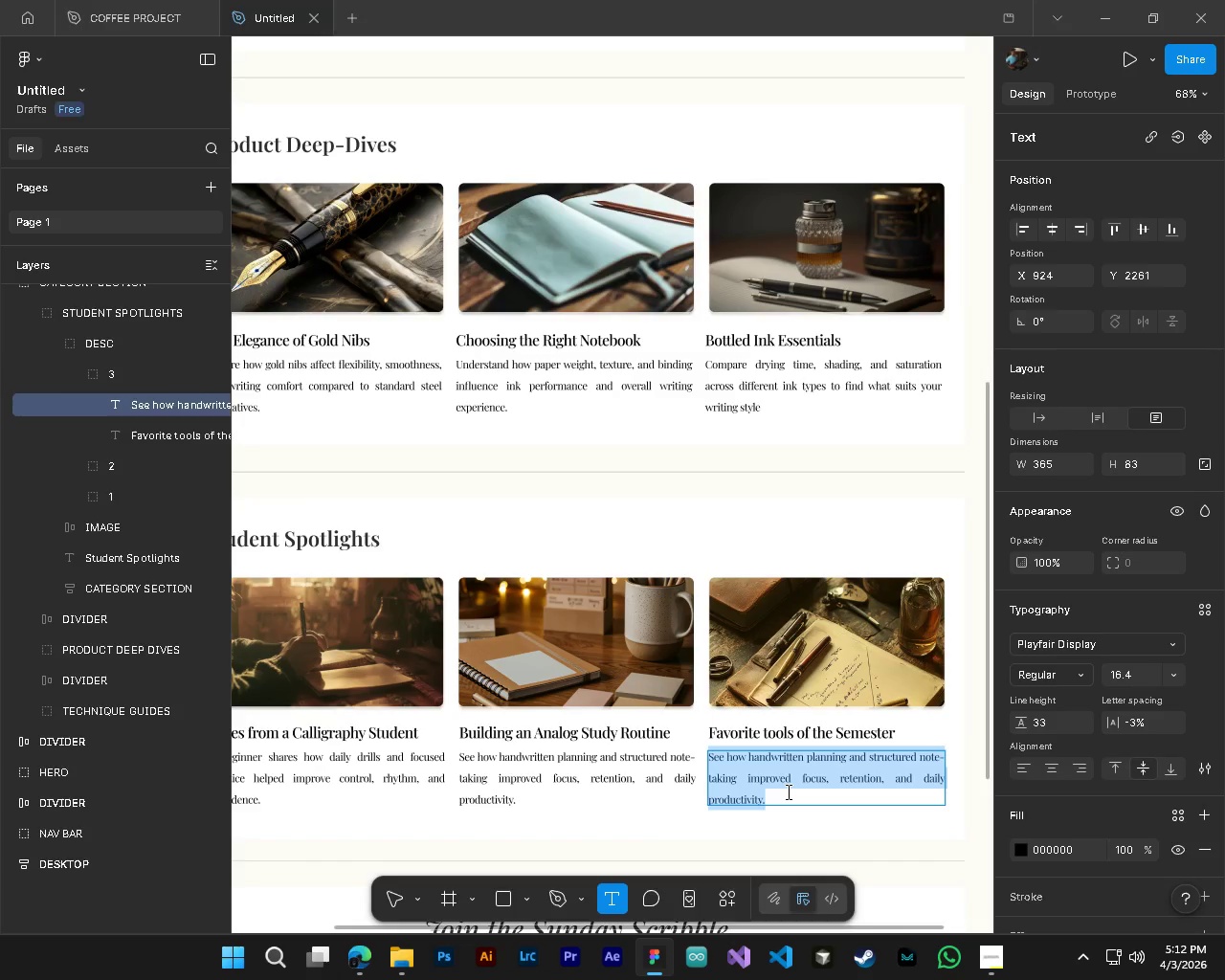 
type(A curated look at the pens, paper, and essem)
key(Backspace)
type(nm)
key(Backspace)
type(n)
key(Backspace)
type(tials students e)
key(Backspace)
type(conc)
key(Backspace)
type(istently)
key(Backspace)
key(Backspace)
key(Backspace)
key(Backspace)
key(Backspace)
key(Backspace)
key(Backspace)
 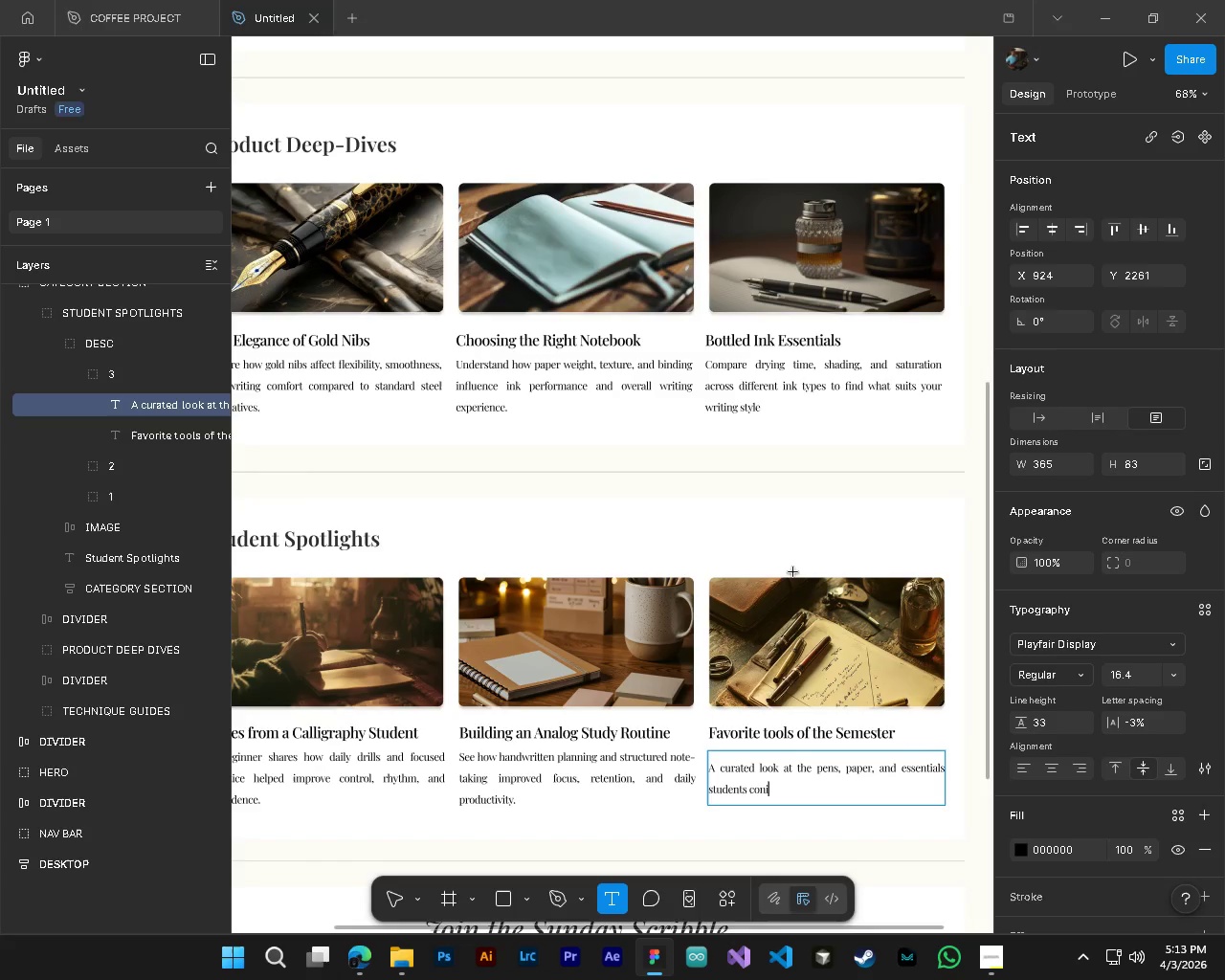 
key(Backspace)
type(sistet)
key(Backspace)
type(ntly rely on throught)
key(Backspace)
type(out the semester.)
 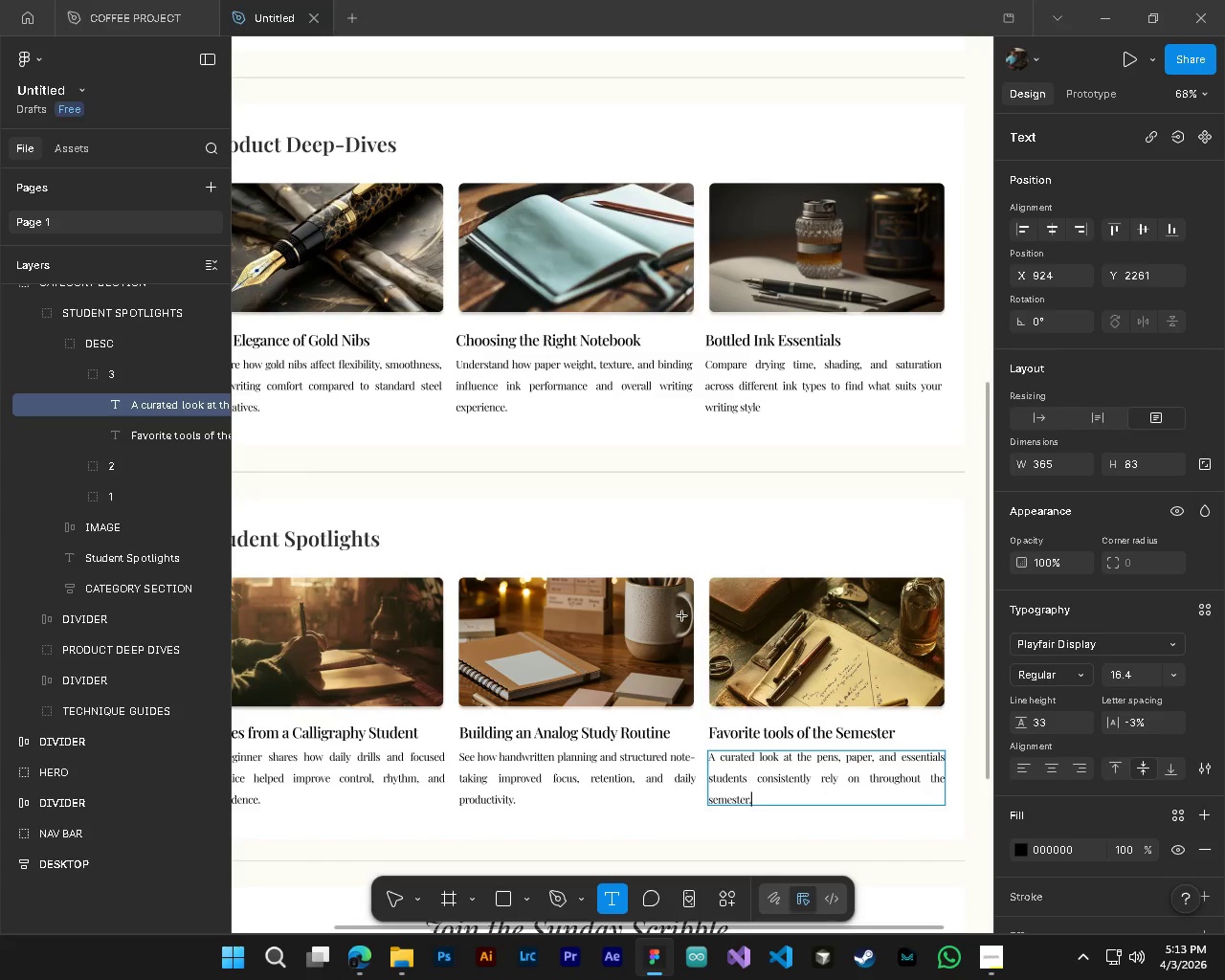 
hold_key(key=AltLeft, duration=0.31)
 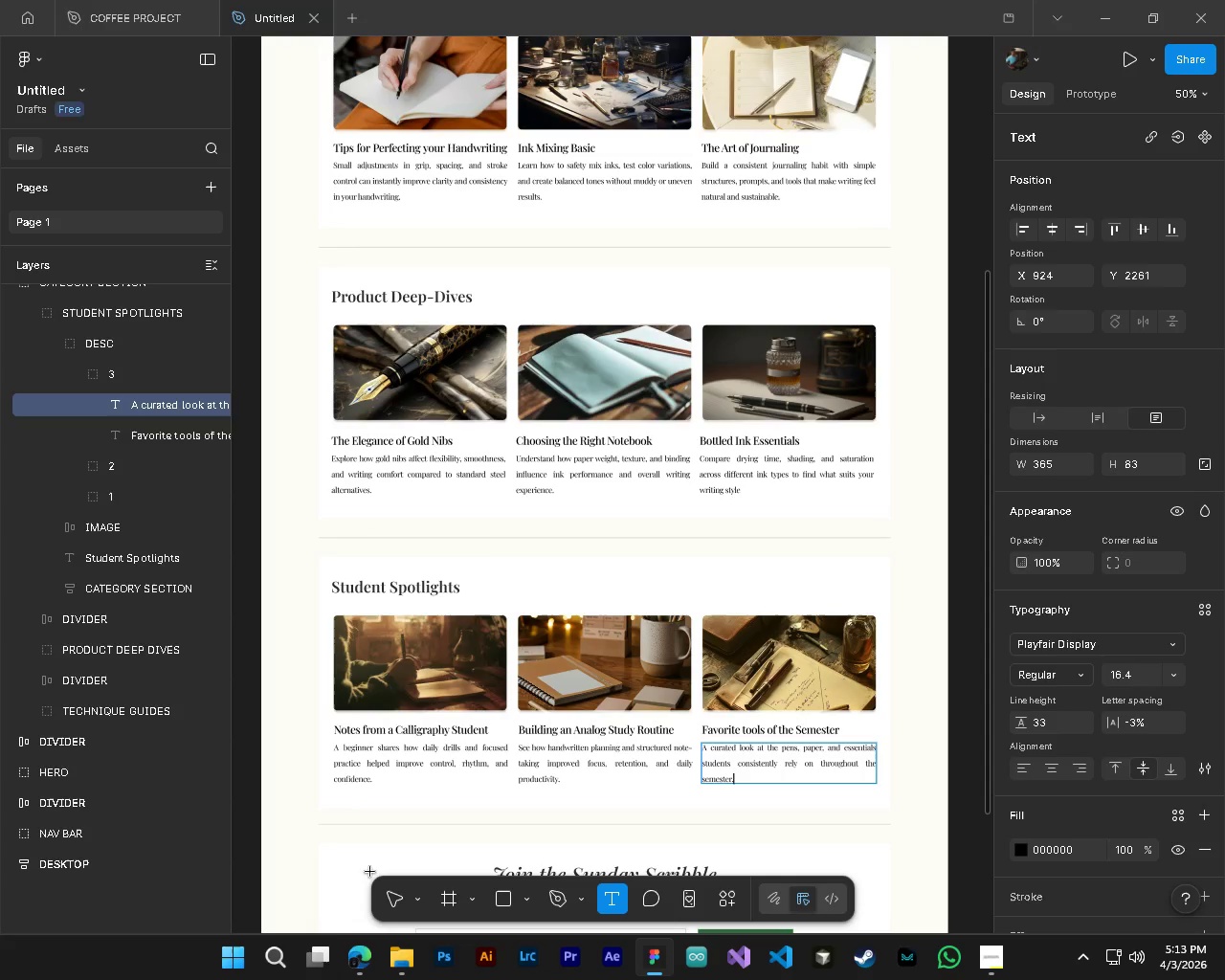 
hold_key(key=ControlLeft, duration=0.31)
 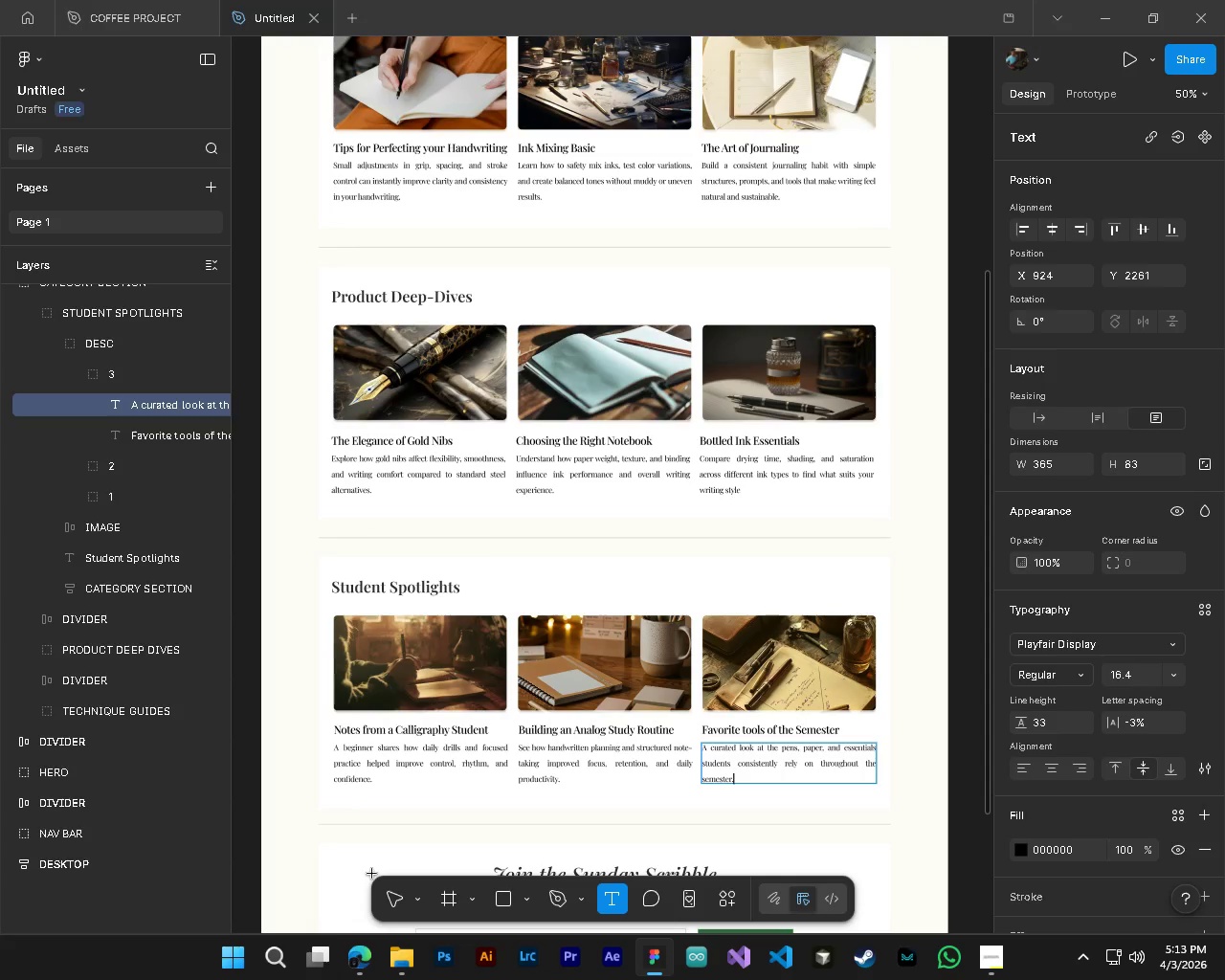 
left_click([392, 895])
 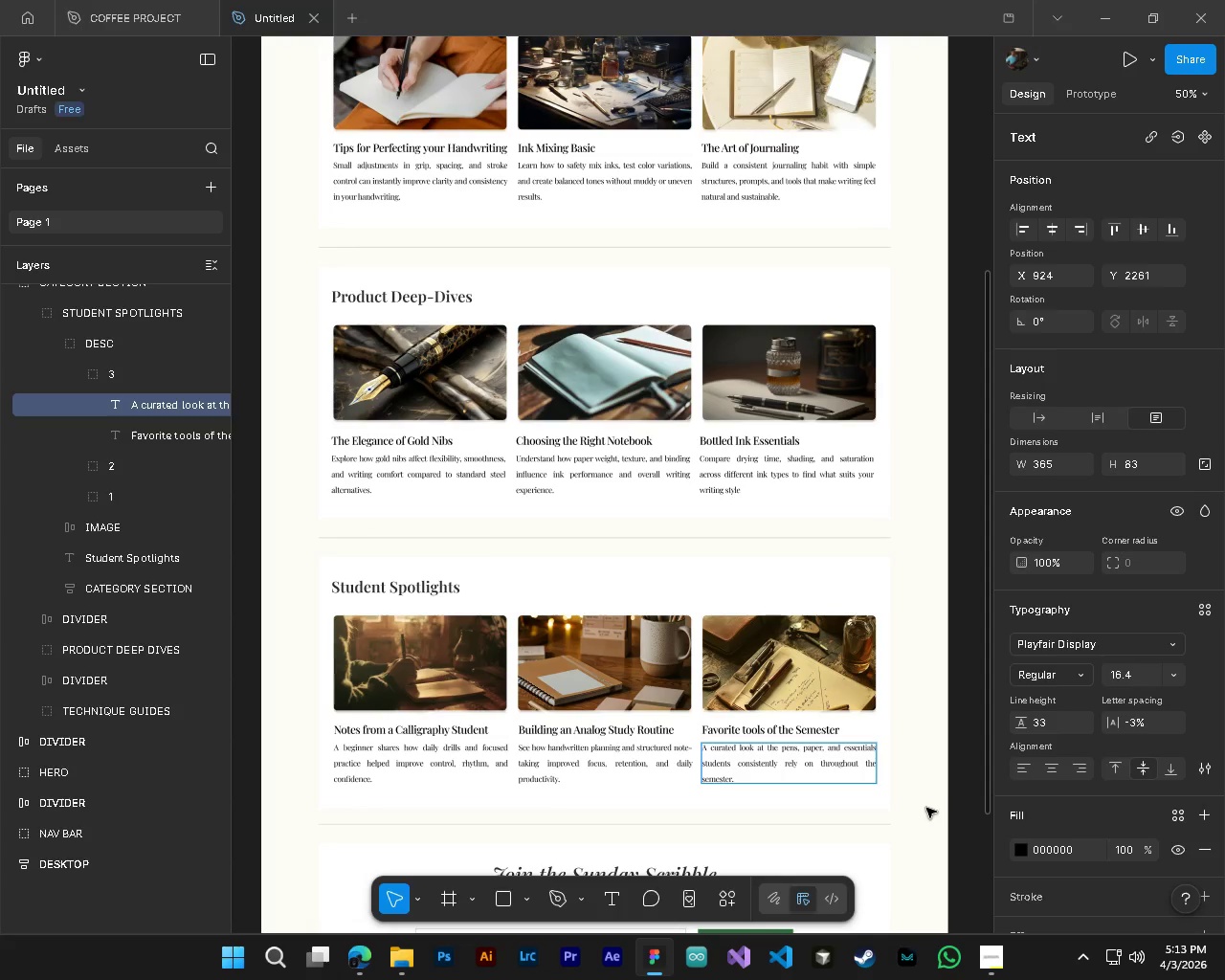 
scroll: coordinate [686, 723], scroll_direction: down, amount: 3.0
 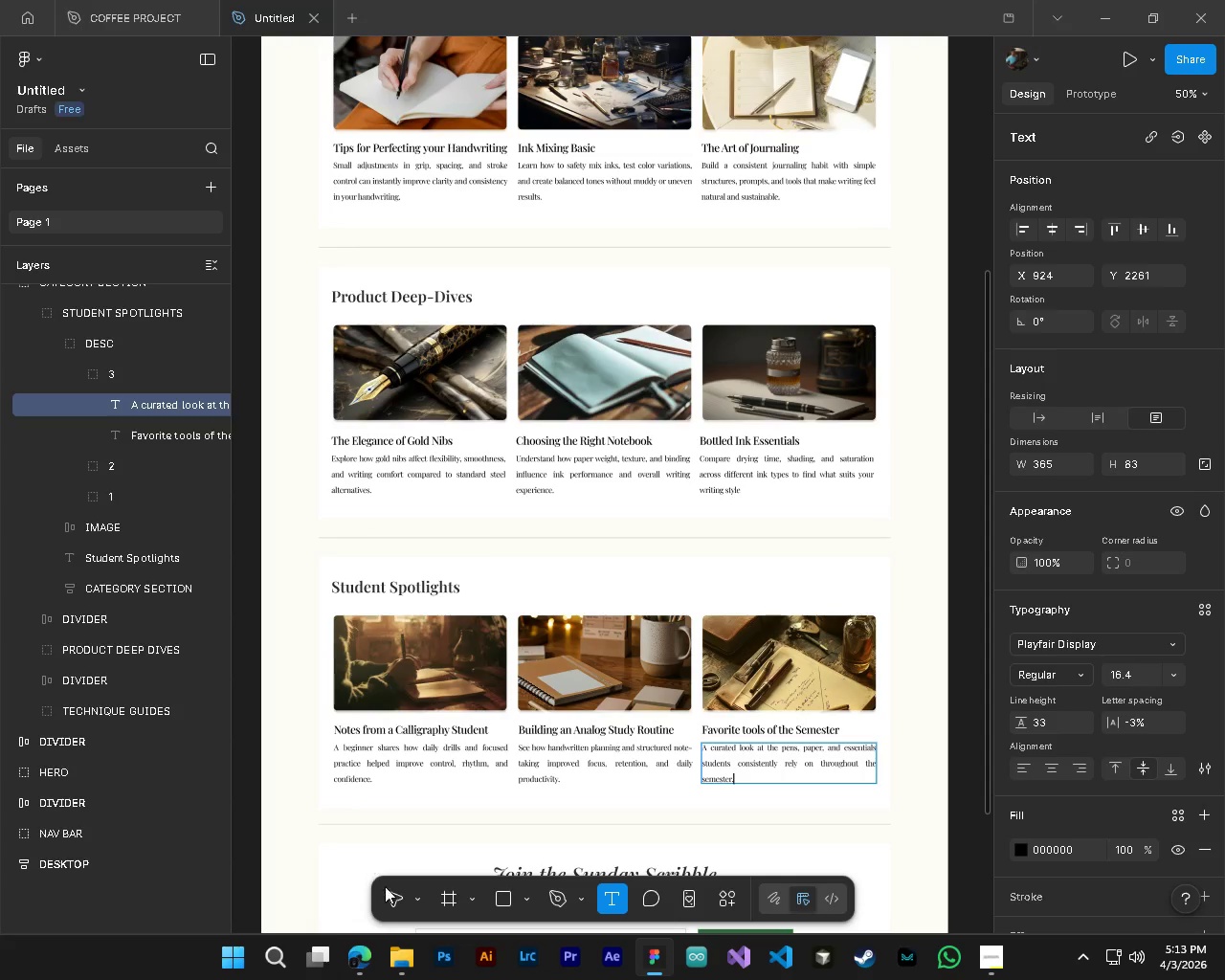 
left_click([926, 808])
 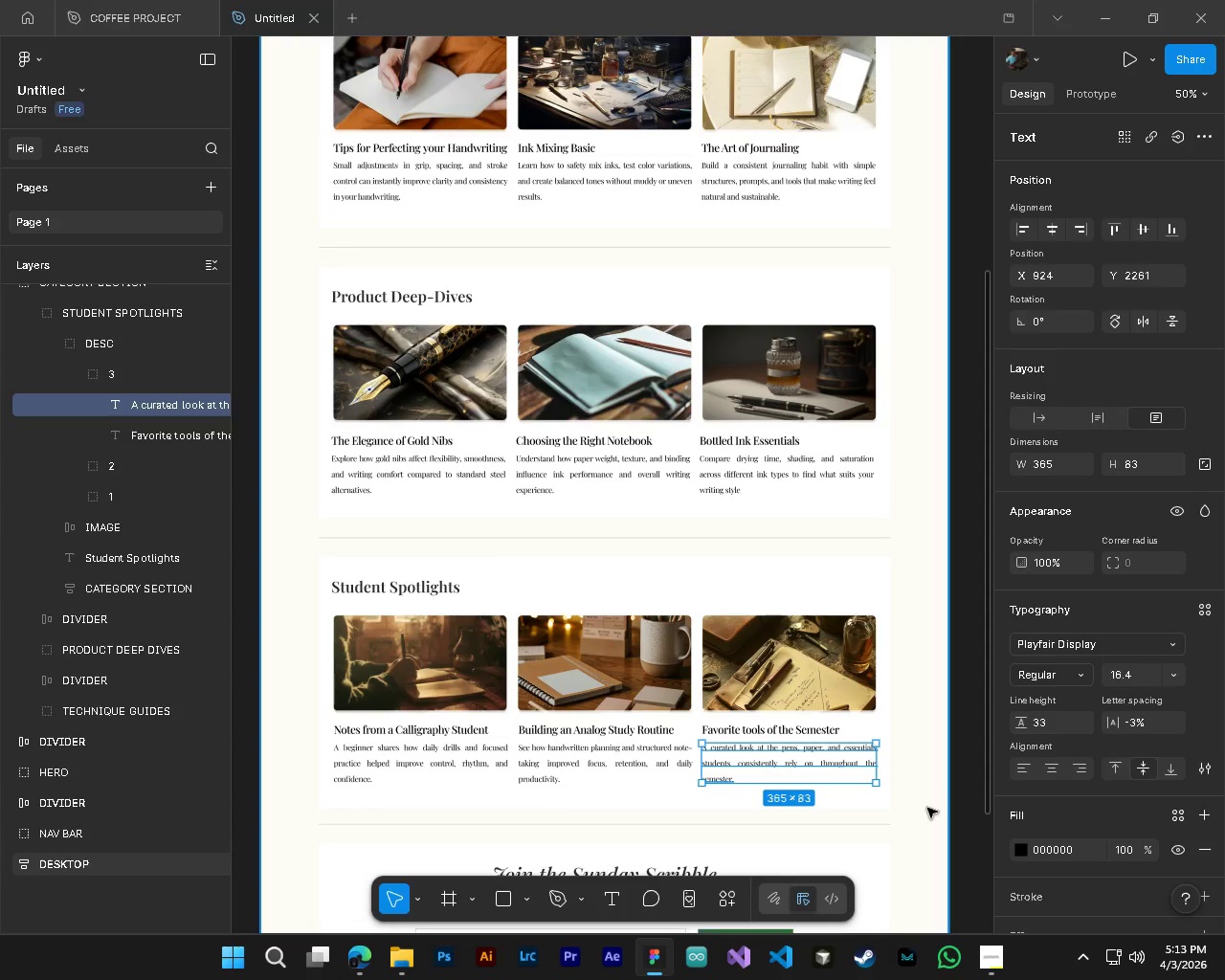 
key(Shift+ShiftLeft)
 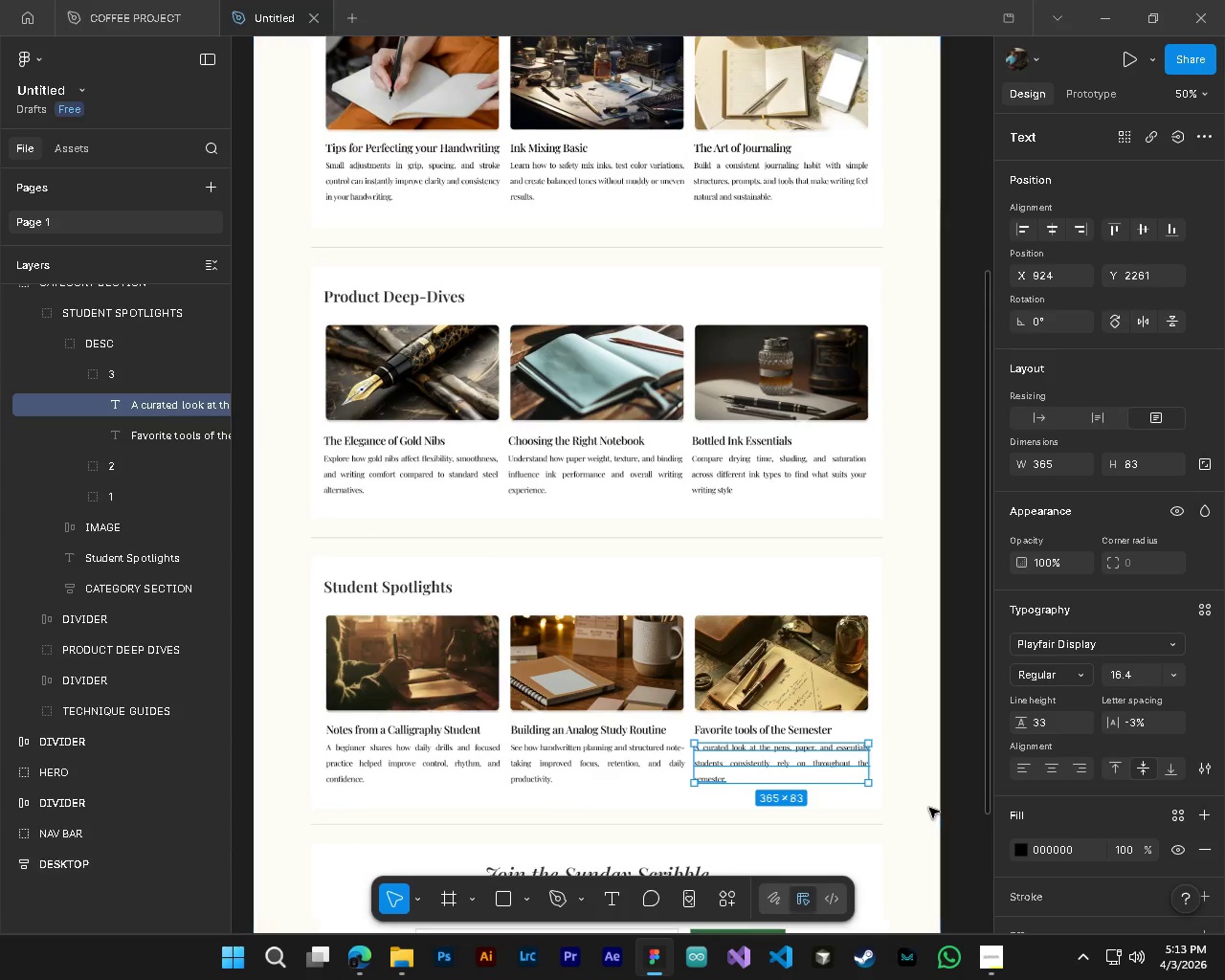 
left_click([927, 807])
 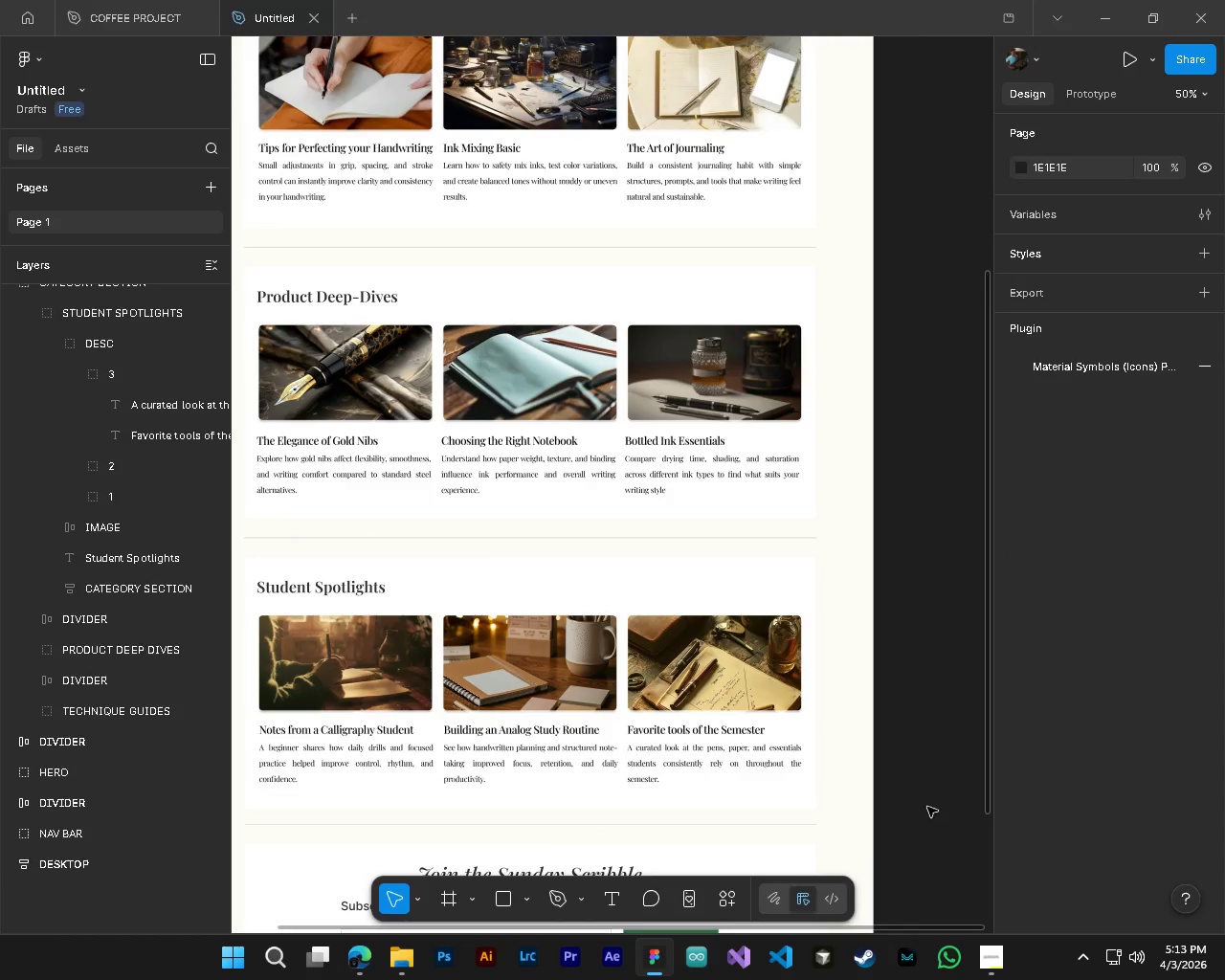 
hold_key(key=AltLeft, duration=3.16)
 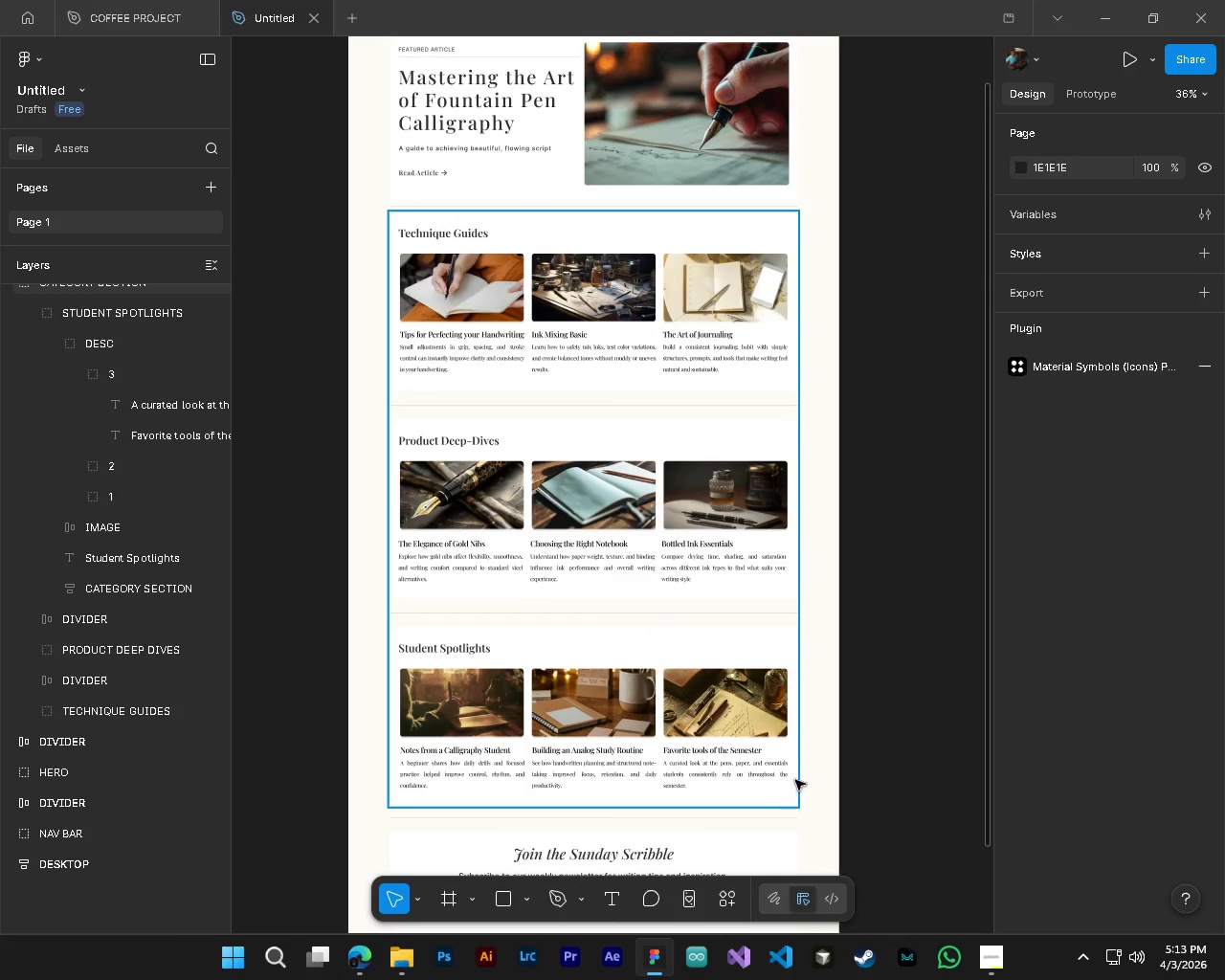 
hold_key(key=ControlLeft, duration=1.5)
 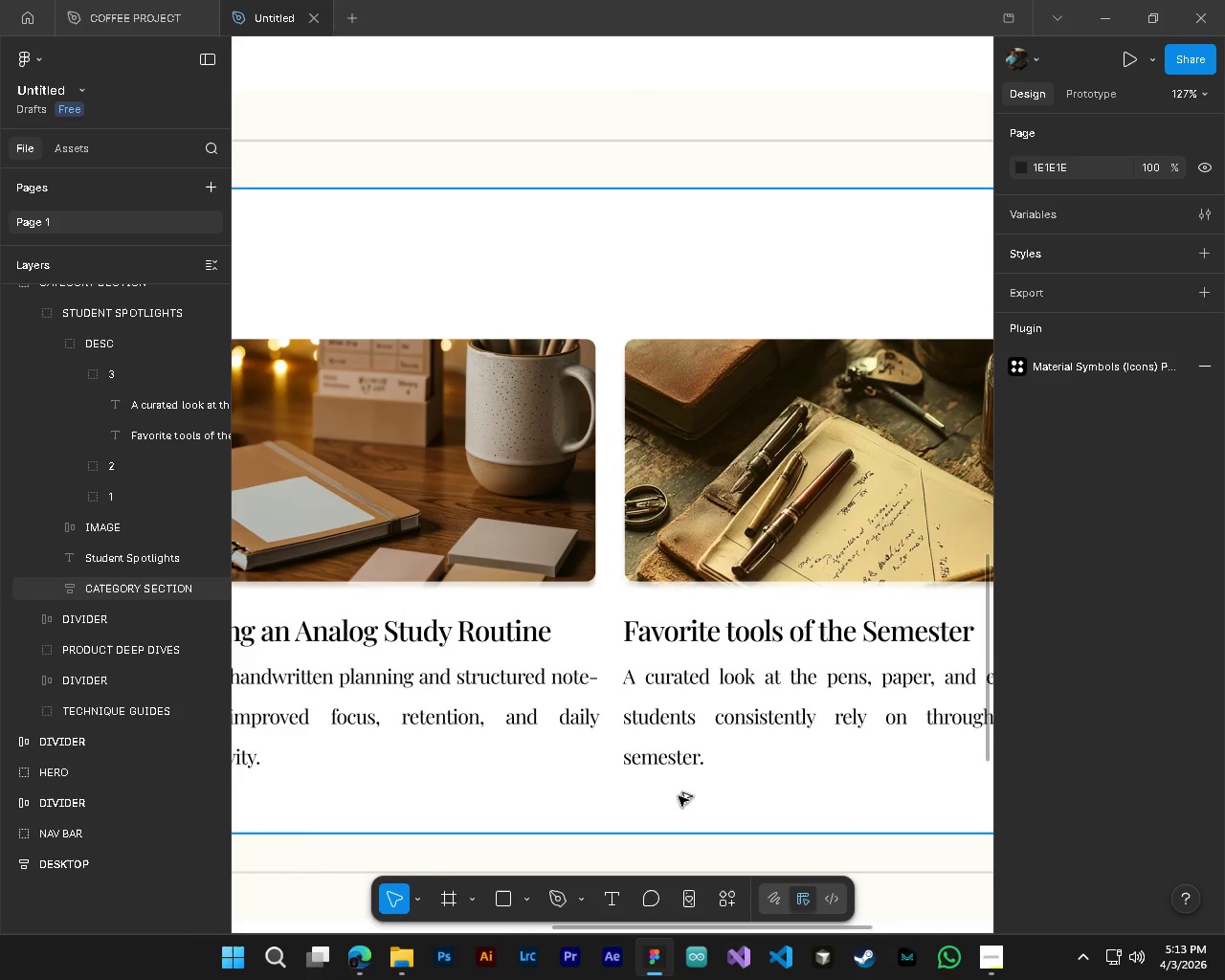 
scroll: coordinate [929, 808], scroll_direction: down, amount: 3.0
 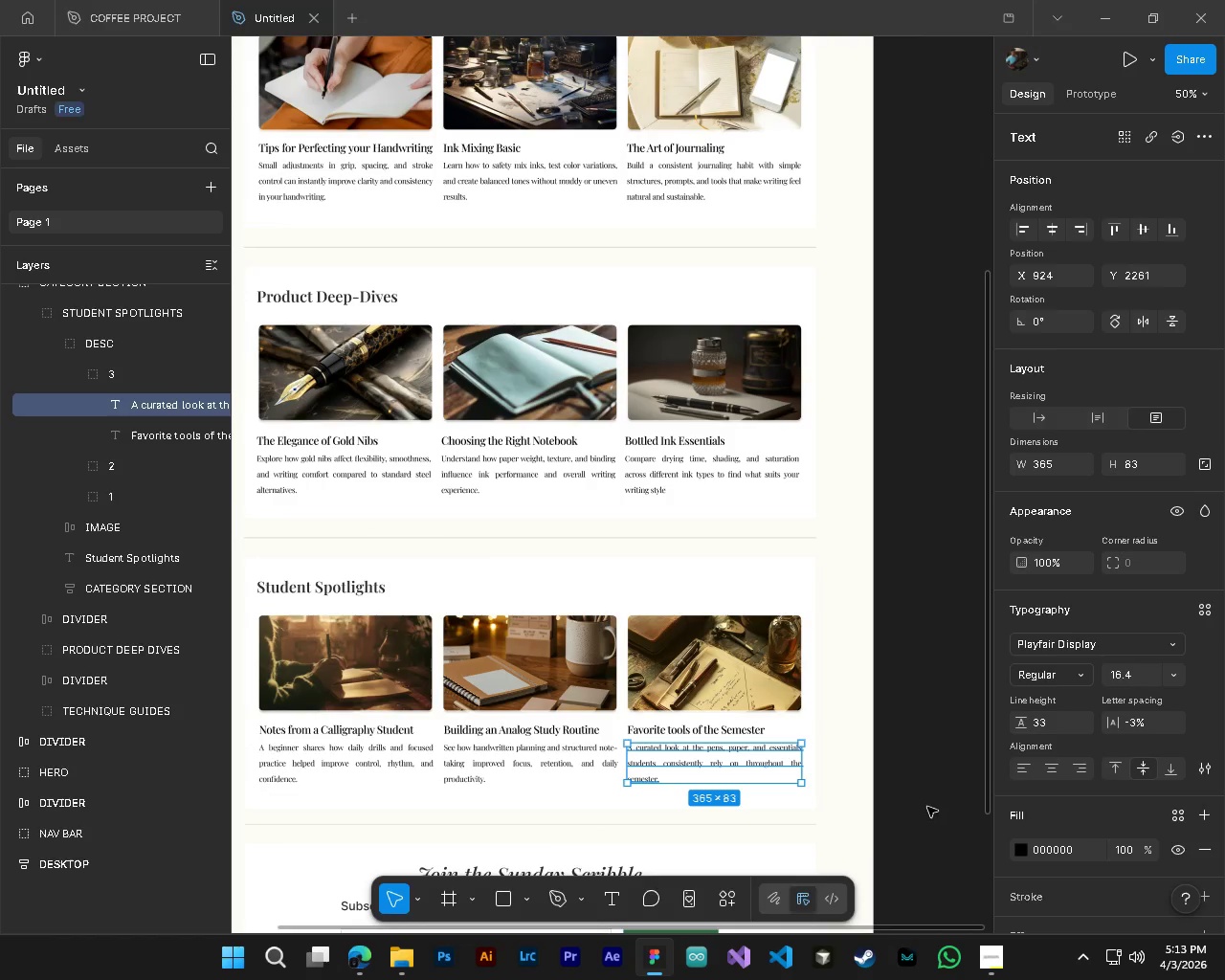 
hold_key(key=ControlLeft, duration=1.51)
 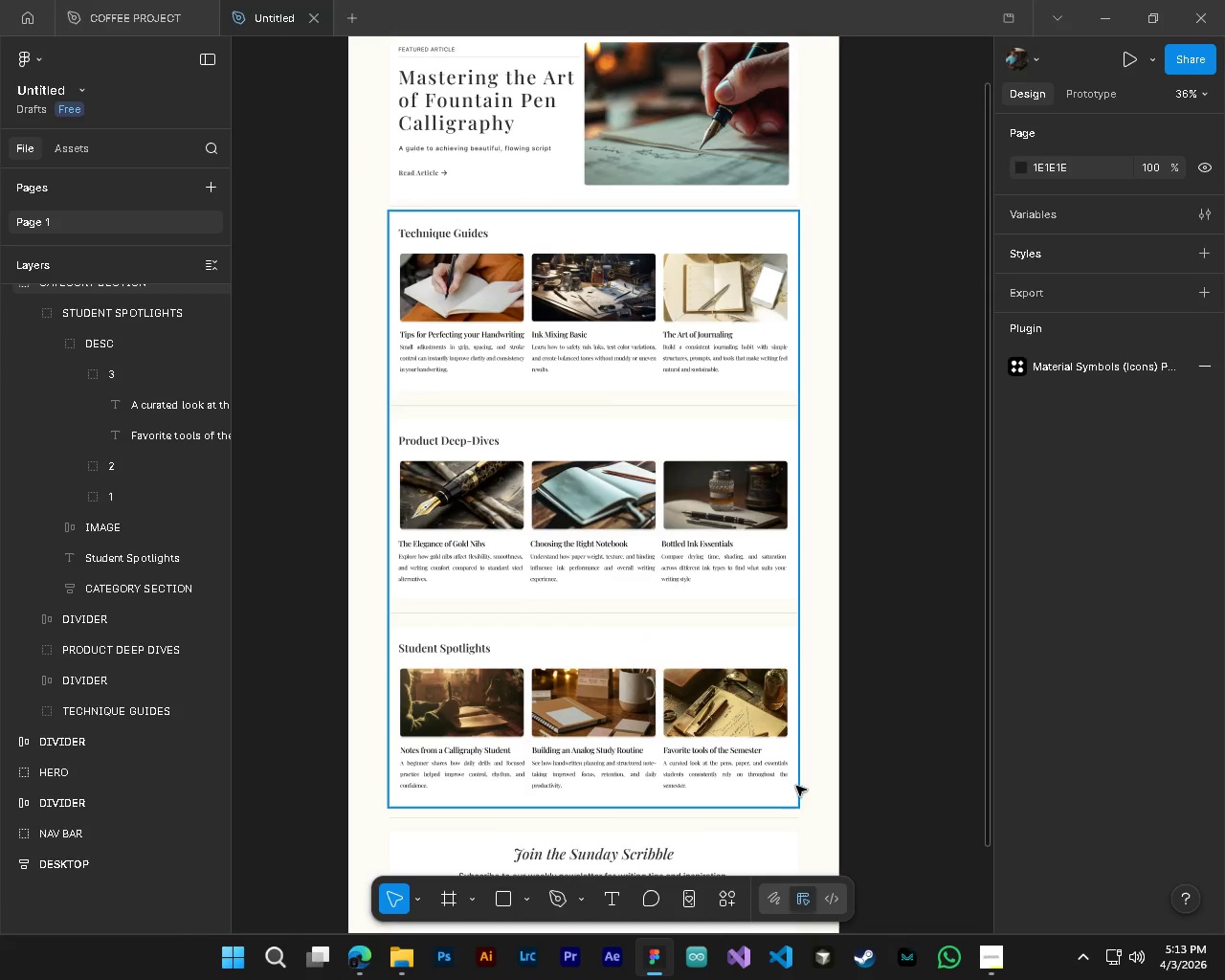 
key(Alt+Control+ControlLeft)
 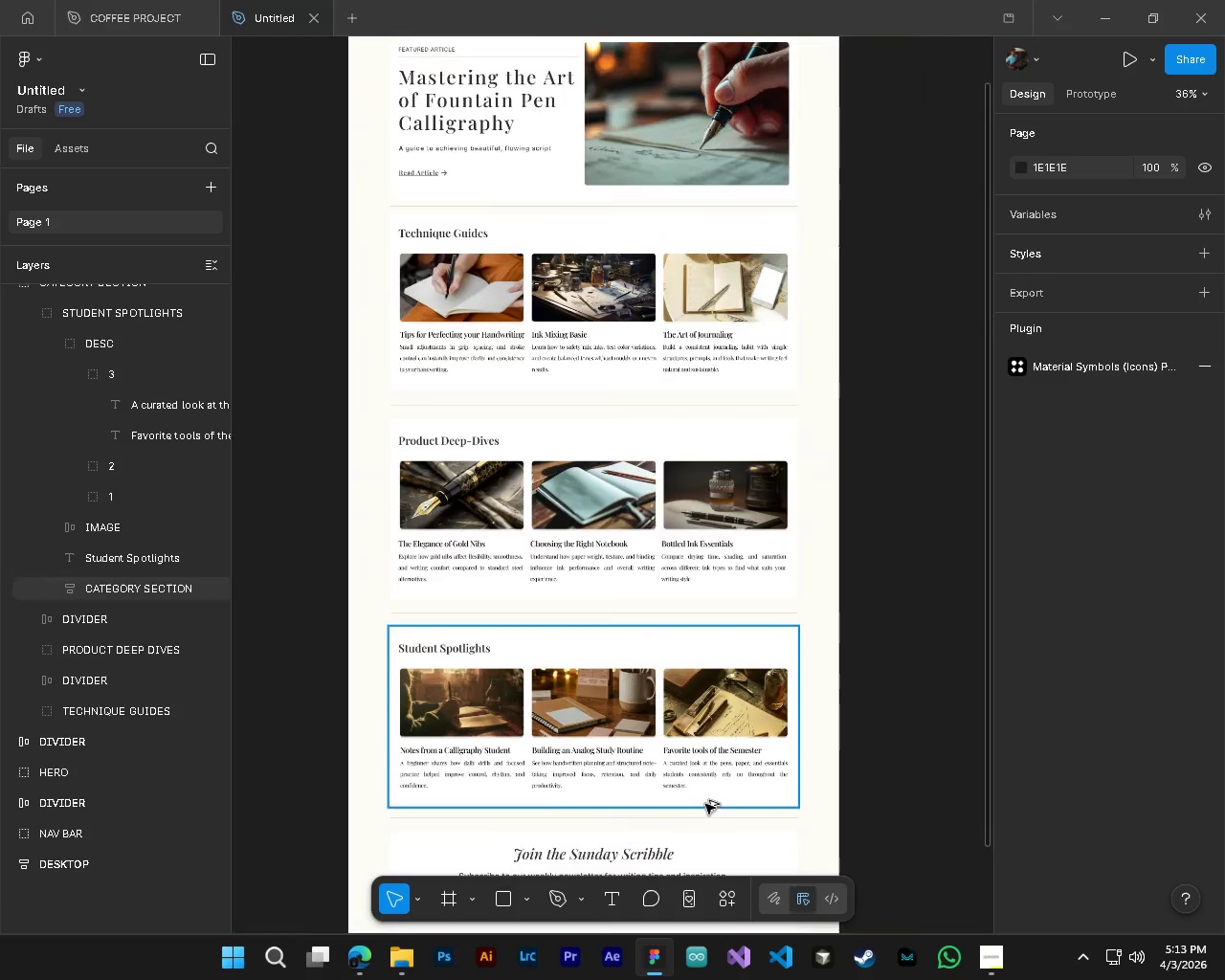 
key(Alt+Control+ControlLeft)
 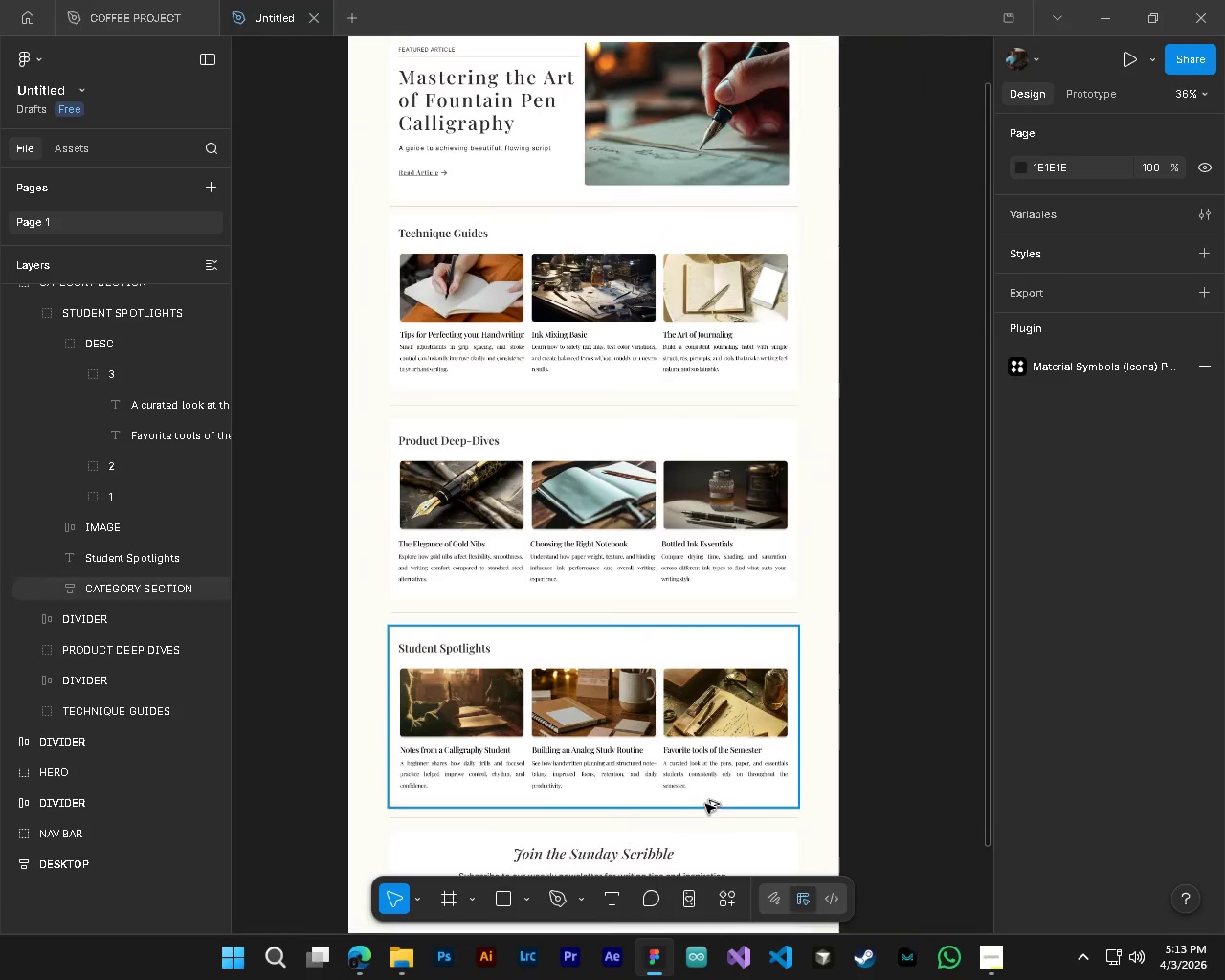 
key(Alt+Control+ControlLeft)
 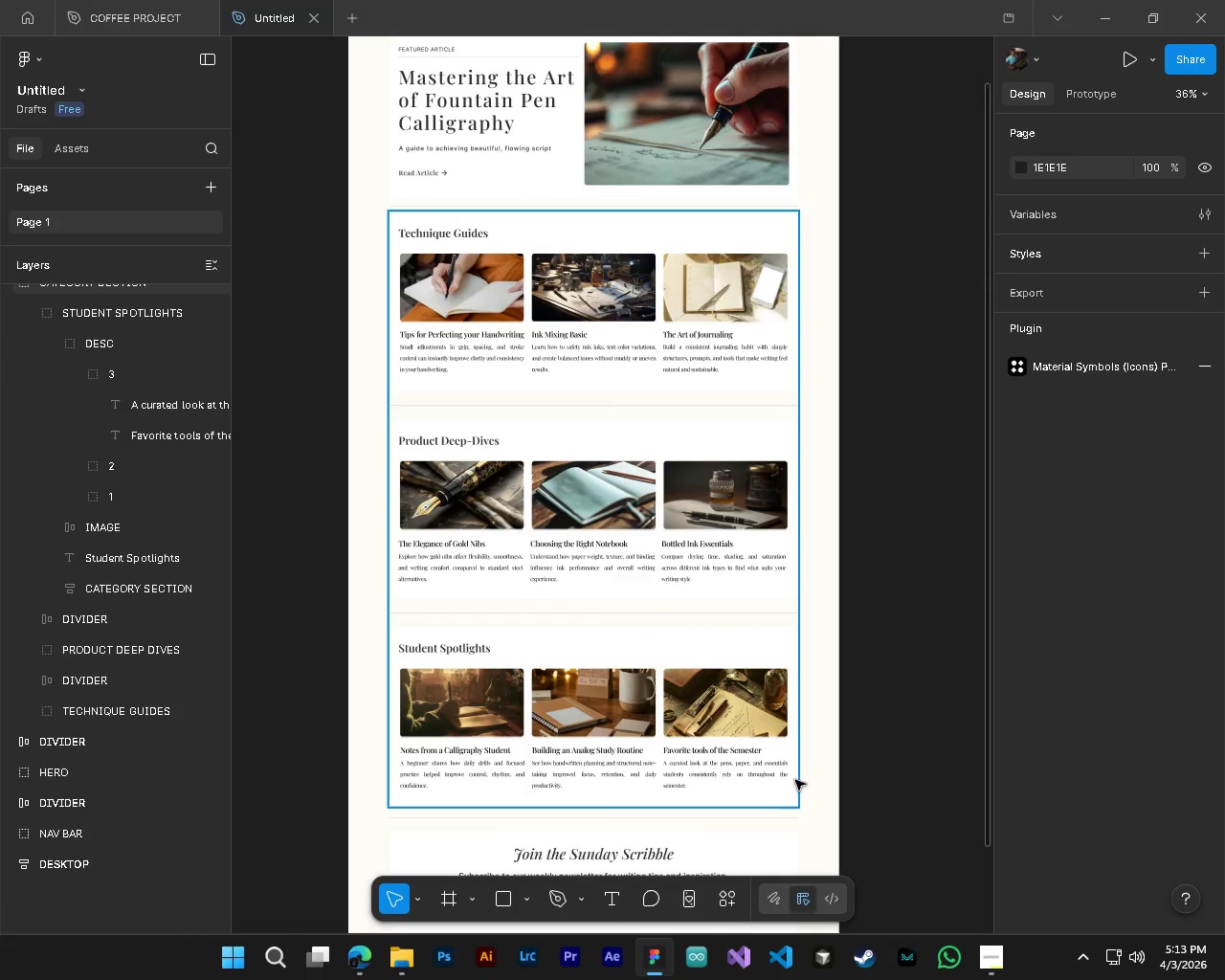 
scroll: coordinate [697, 780], scroll_direction: up, amount: 11.0
 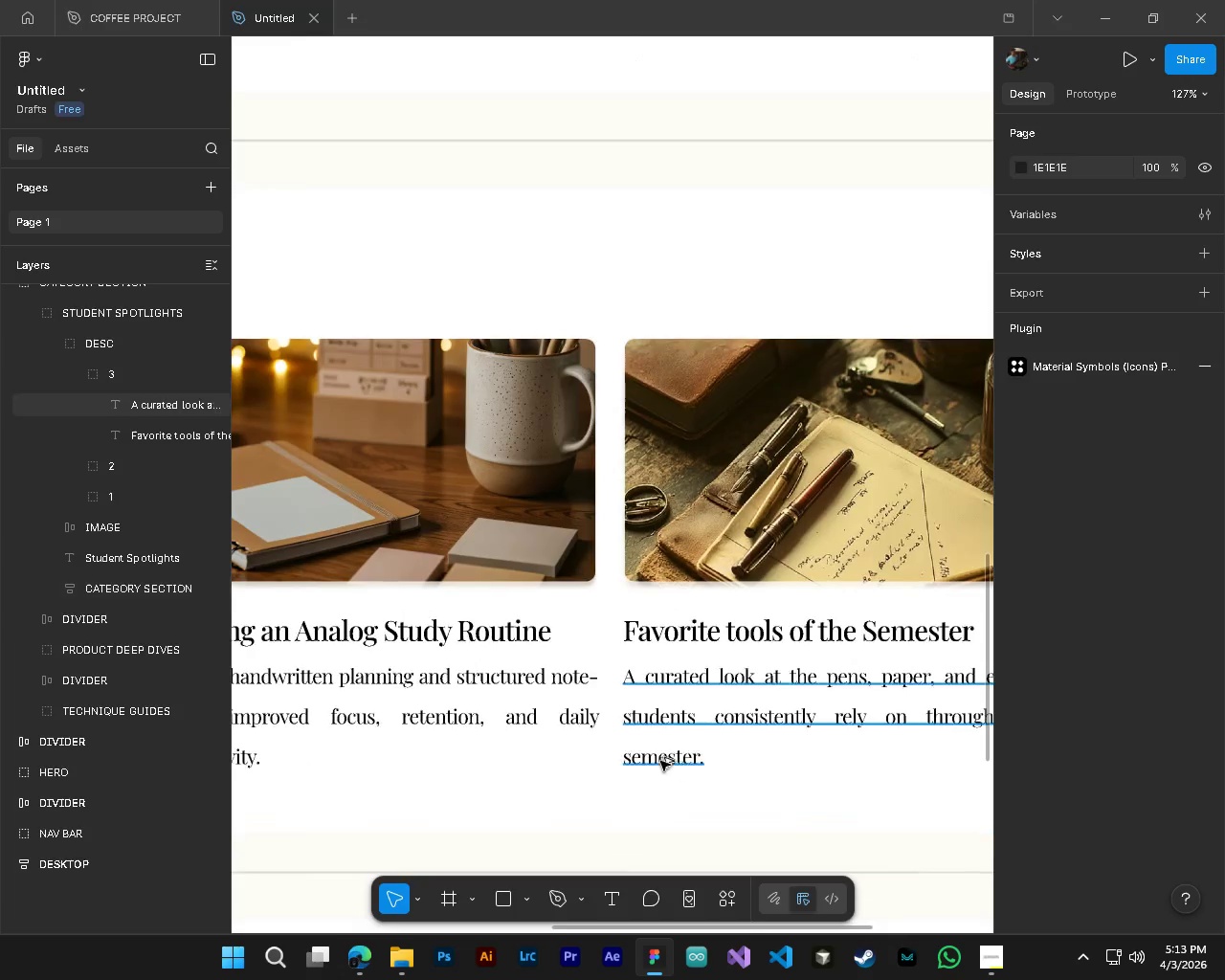 
key(Control+S)
 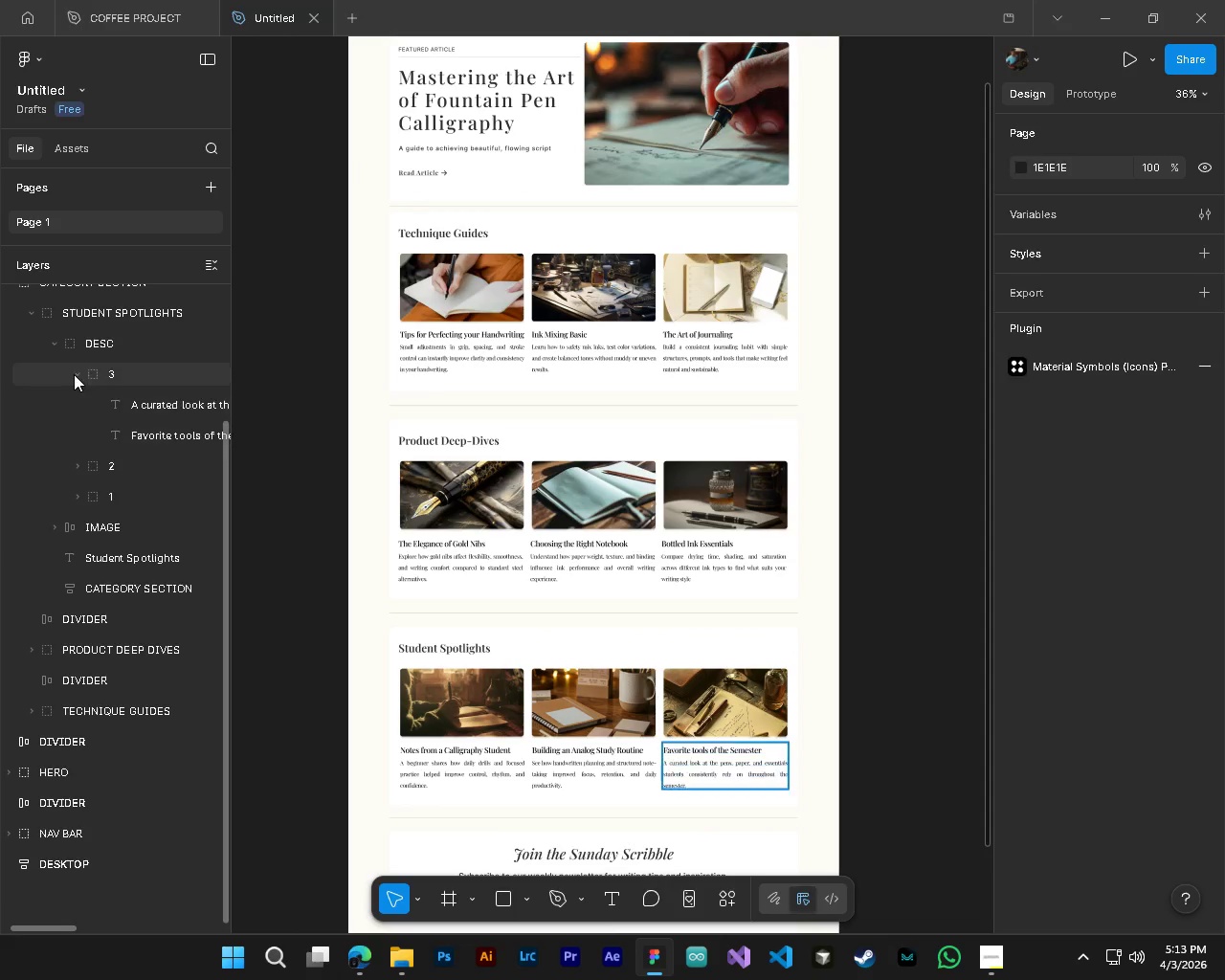 
scroll: coordinate [679, 796], scroll_direction: down, amount: 10.0
 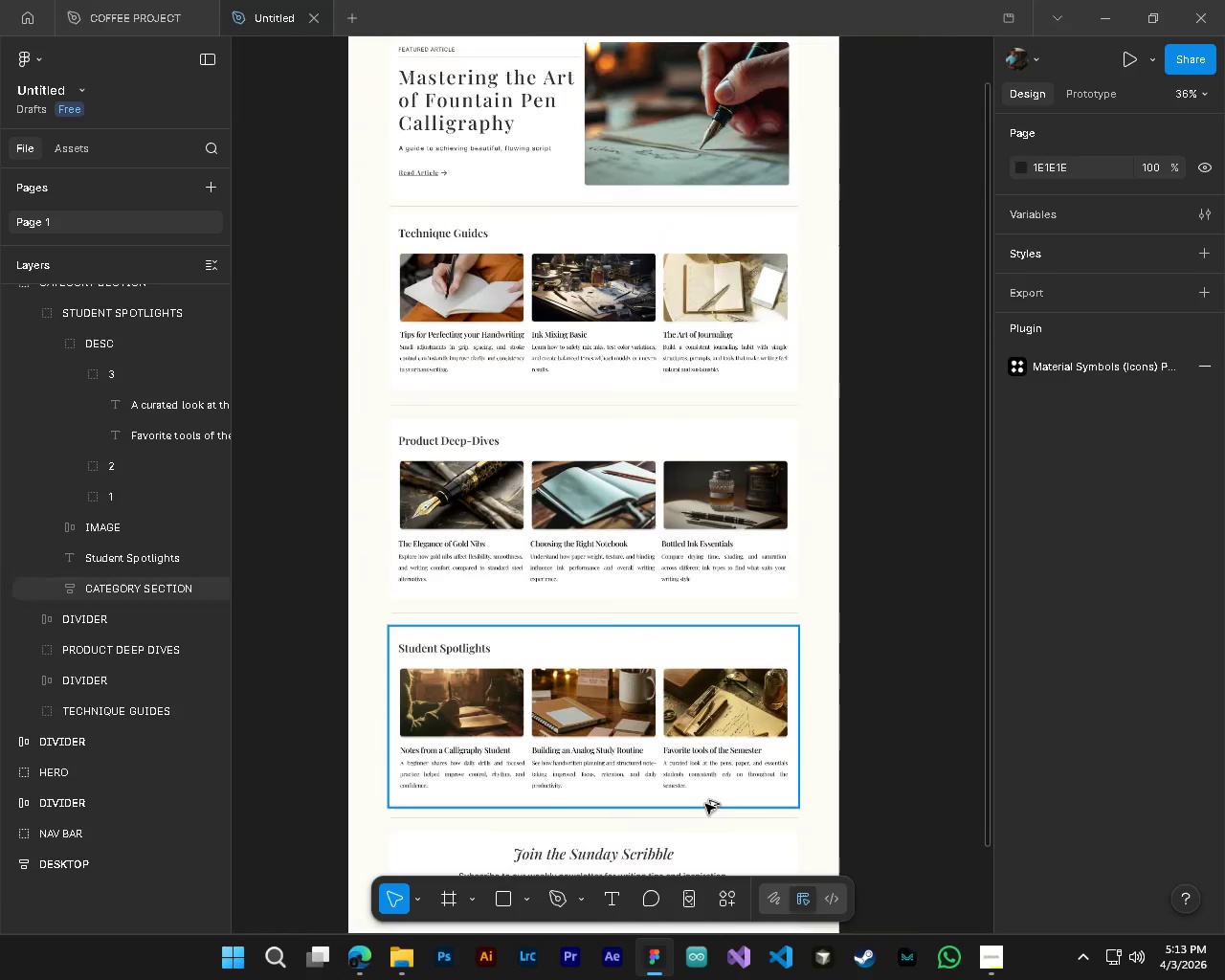 
left_click([74, 373])
 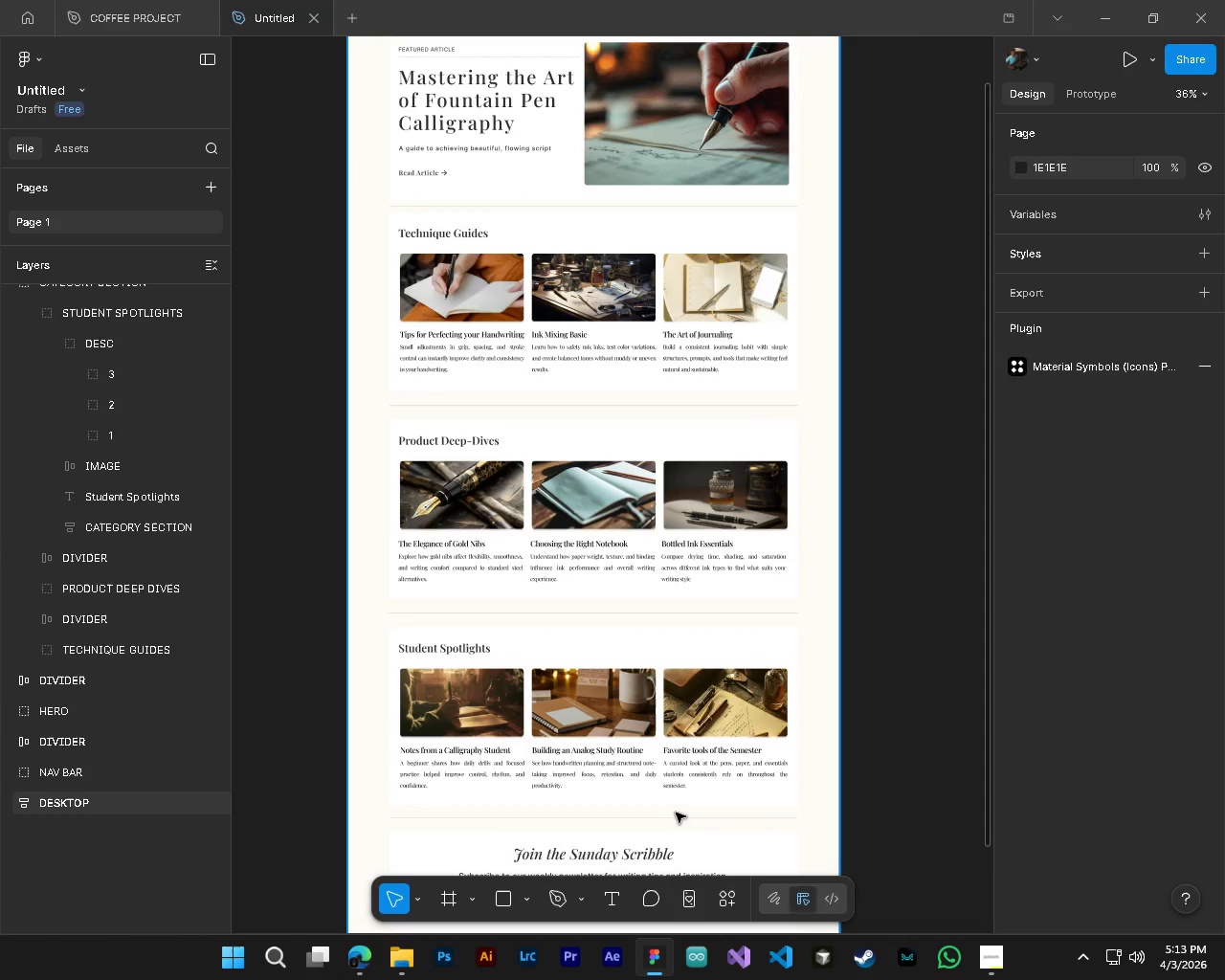 
hold_key(key=ControlLeft, duration=0.44)
 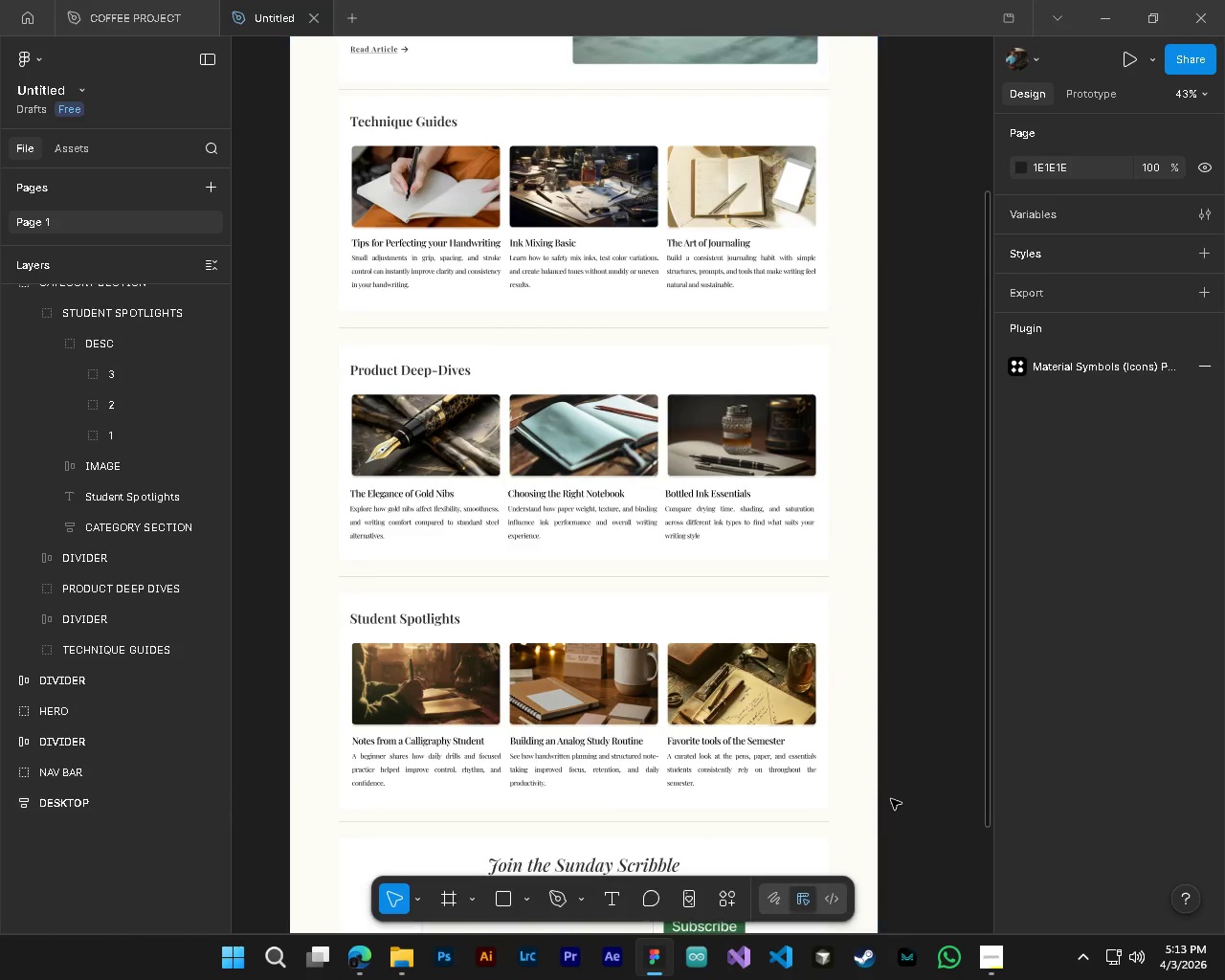 
hold_key(key=AltLeft, duration=0.42)
 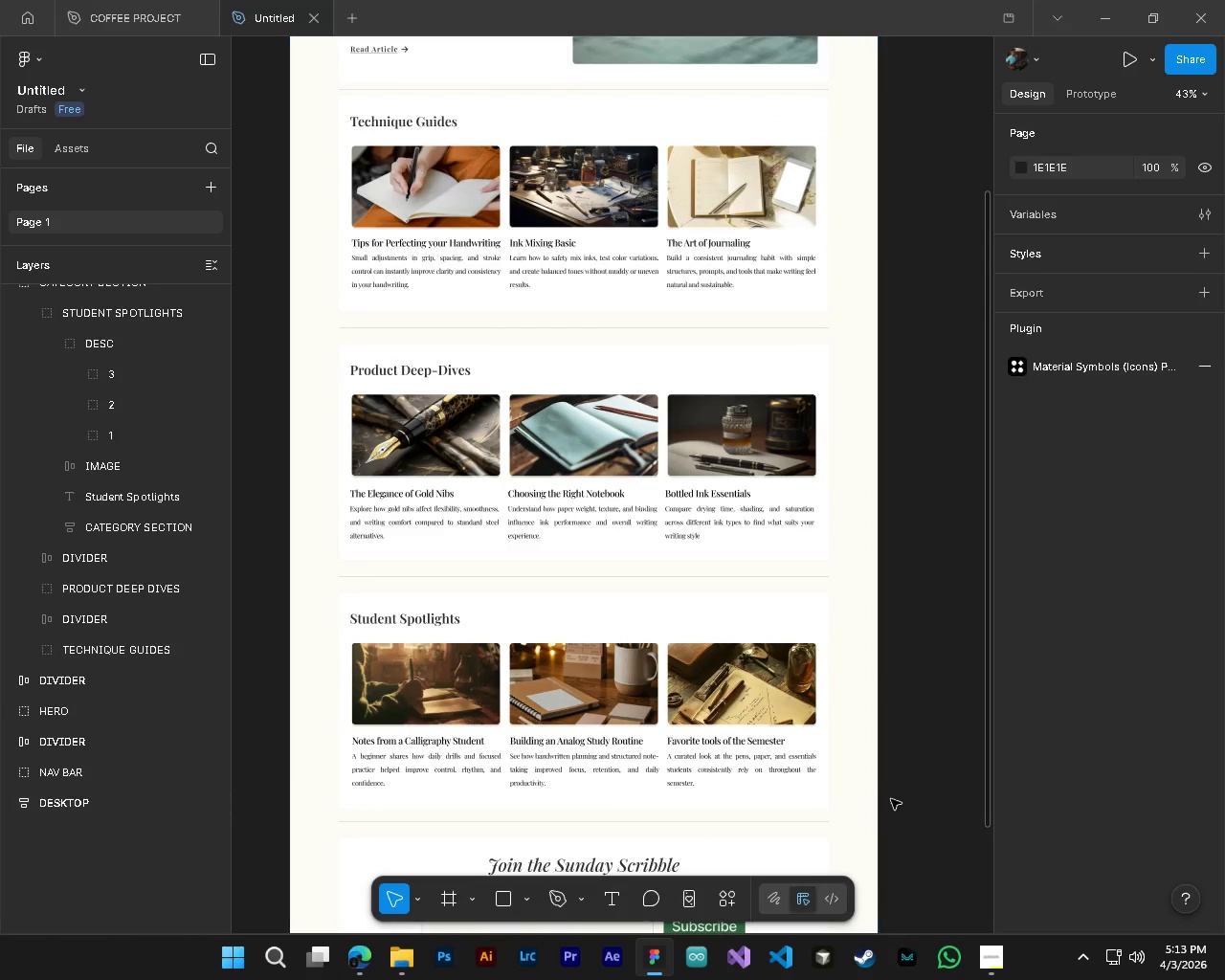 
key(Shift+ShiftLeft)
 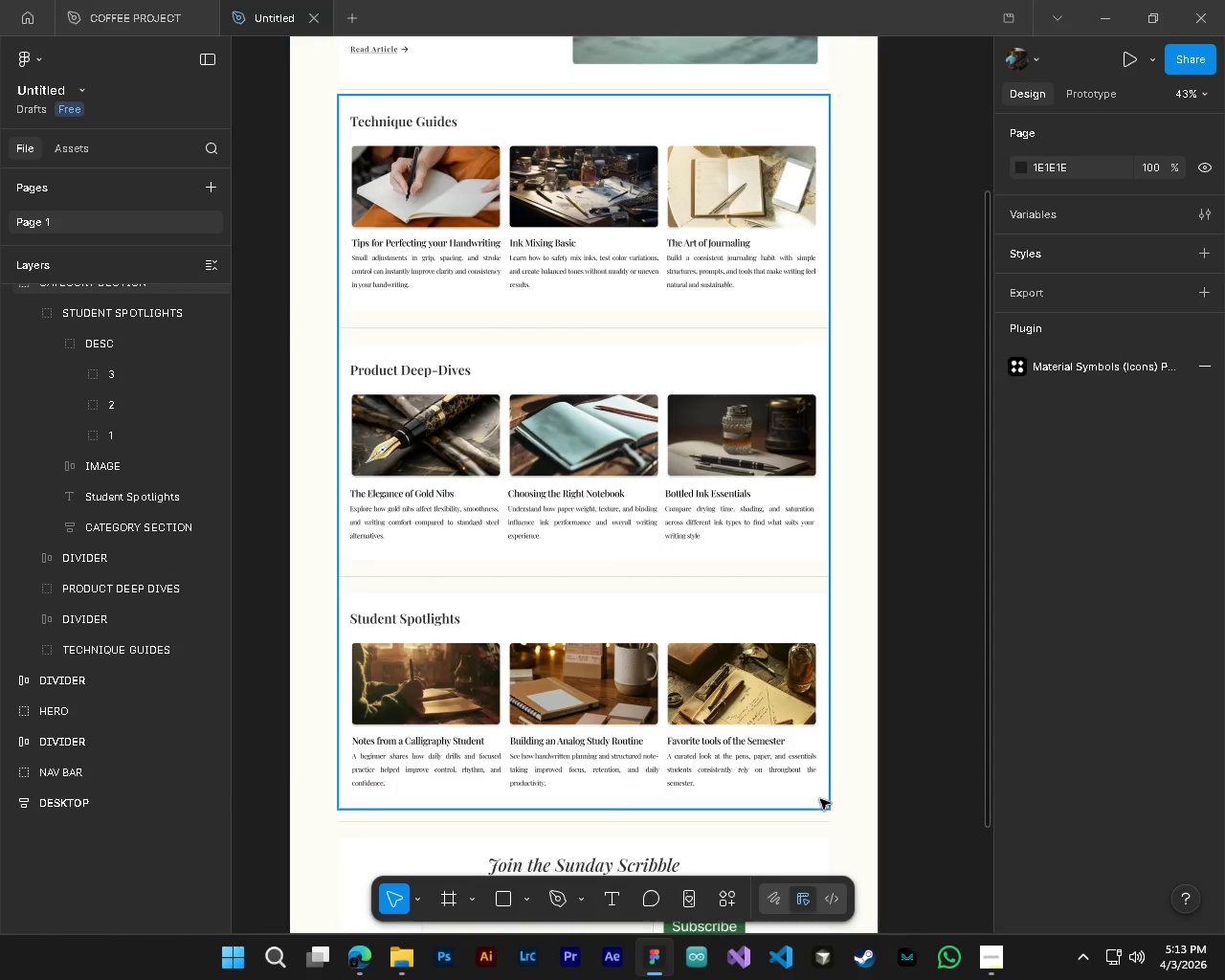 
scroll: coordinate [643, 796], scroll_direction: up, amount: 3.0
 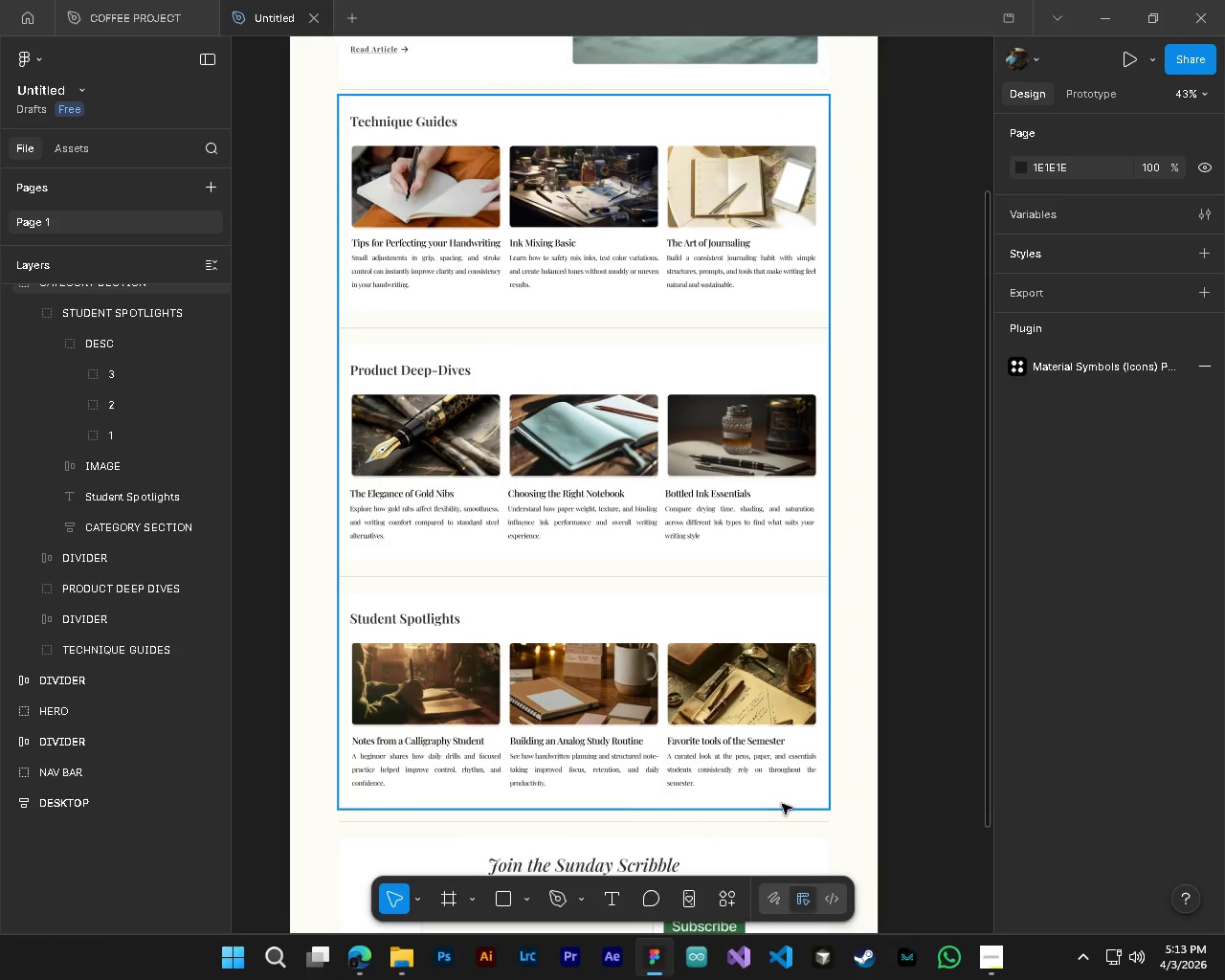 
scroll: coordinate [813, 802], scroll_direction: down, amount: 4.0
 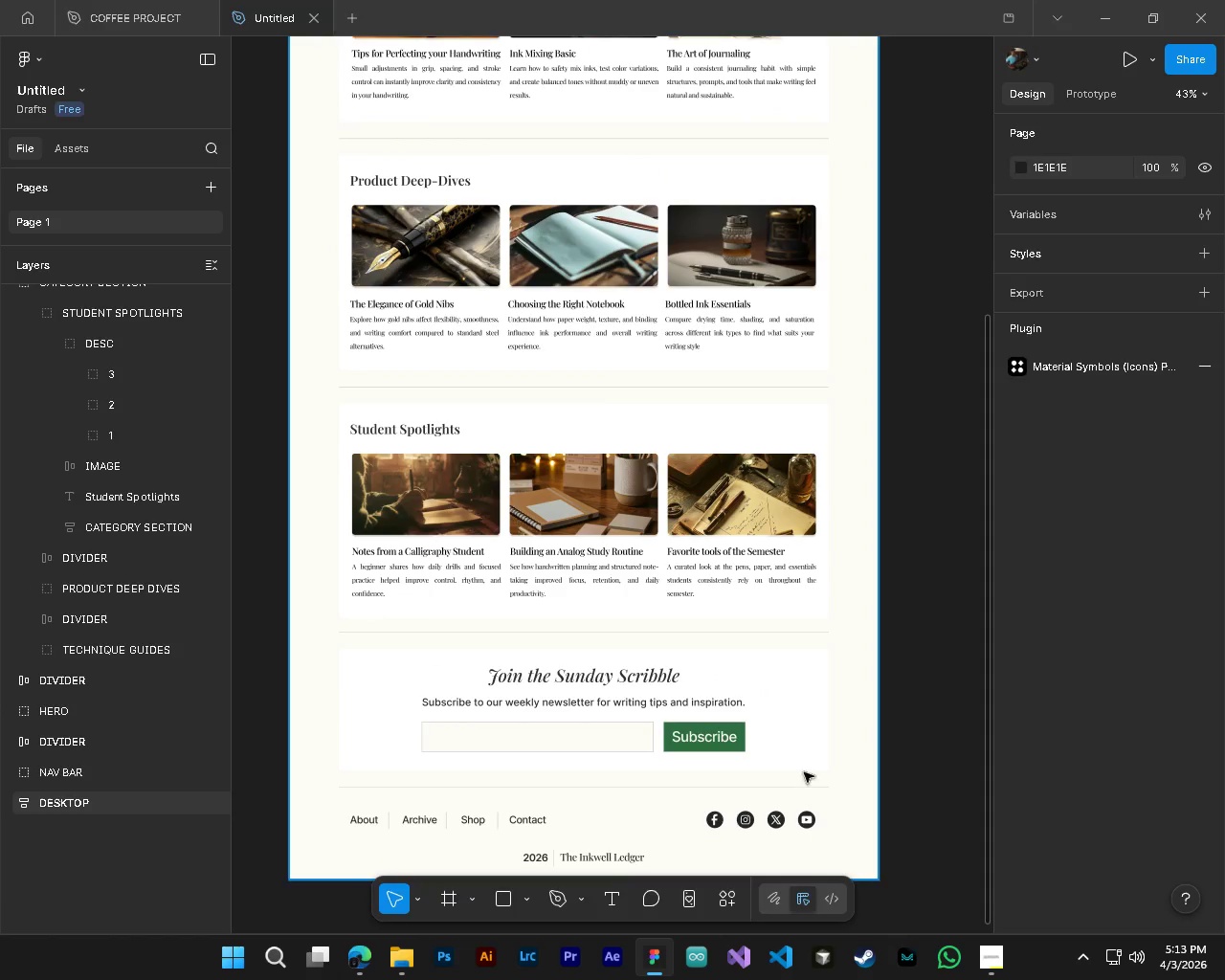 
scroll: coordinate [801, 737], scroll_direction: up, amount: 2.0
 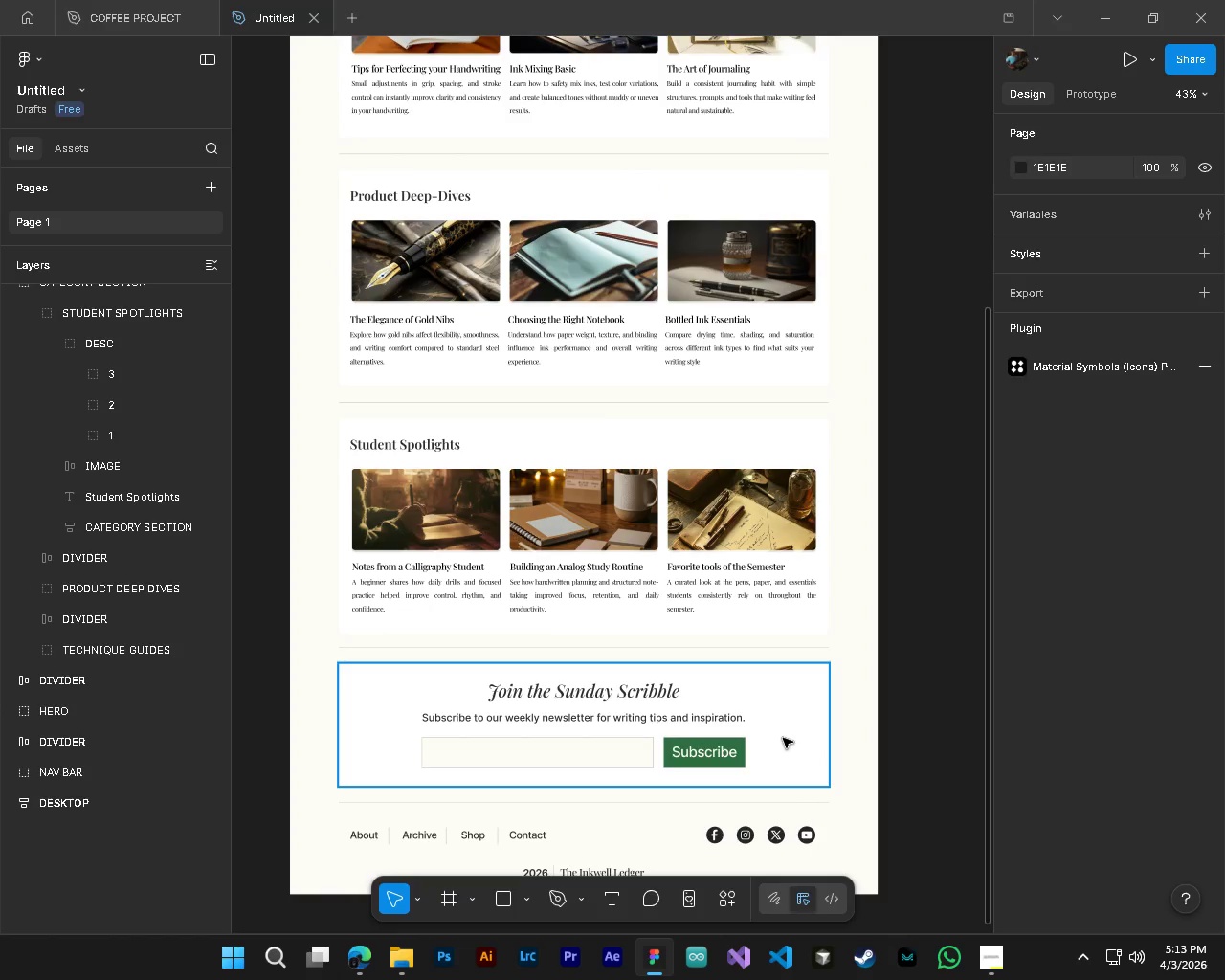 
wait(6.05)
 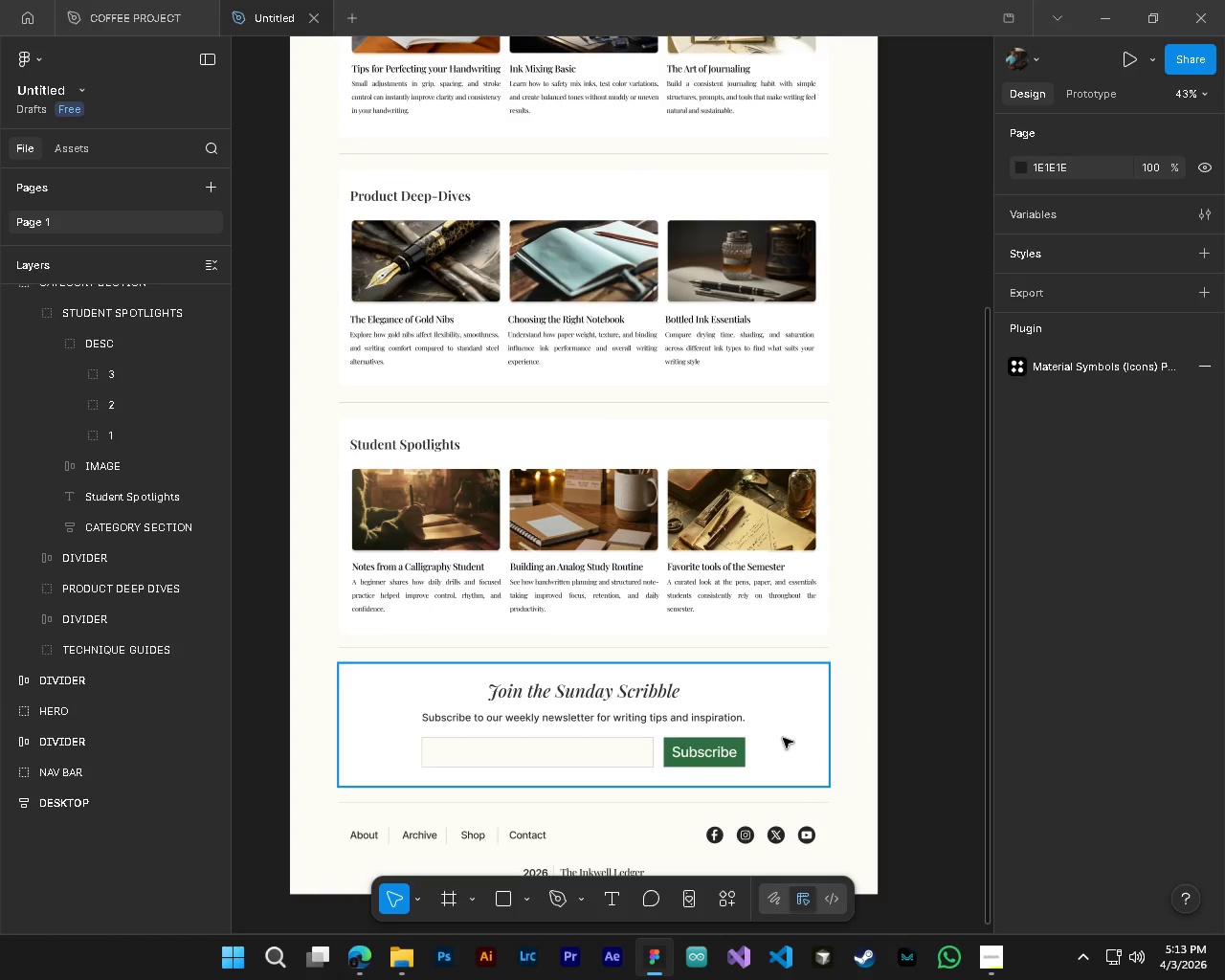 
hold_key(key=ControlLeft, duration=2.12)
 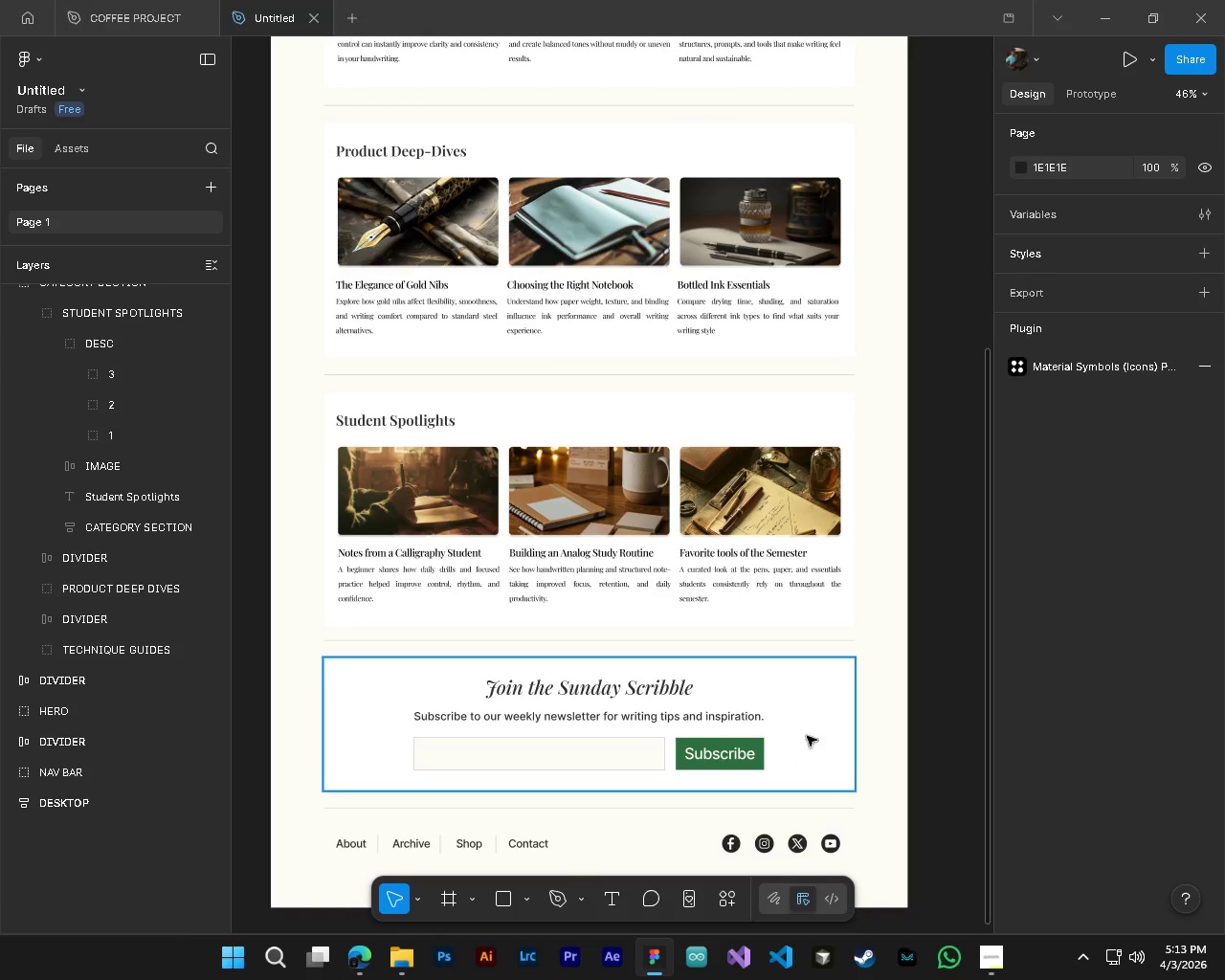 
hold_key(key=AltLeft, duration=1.5)
 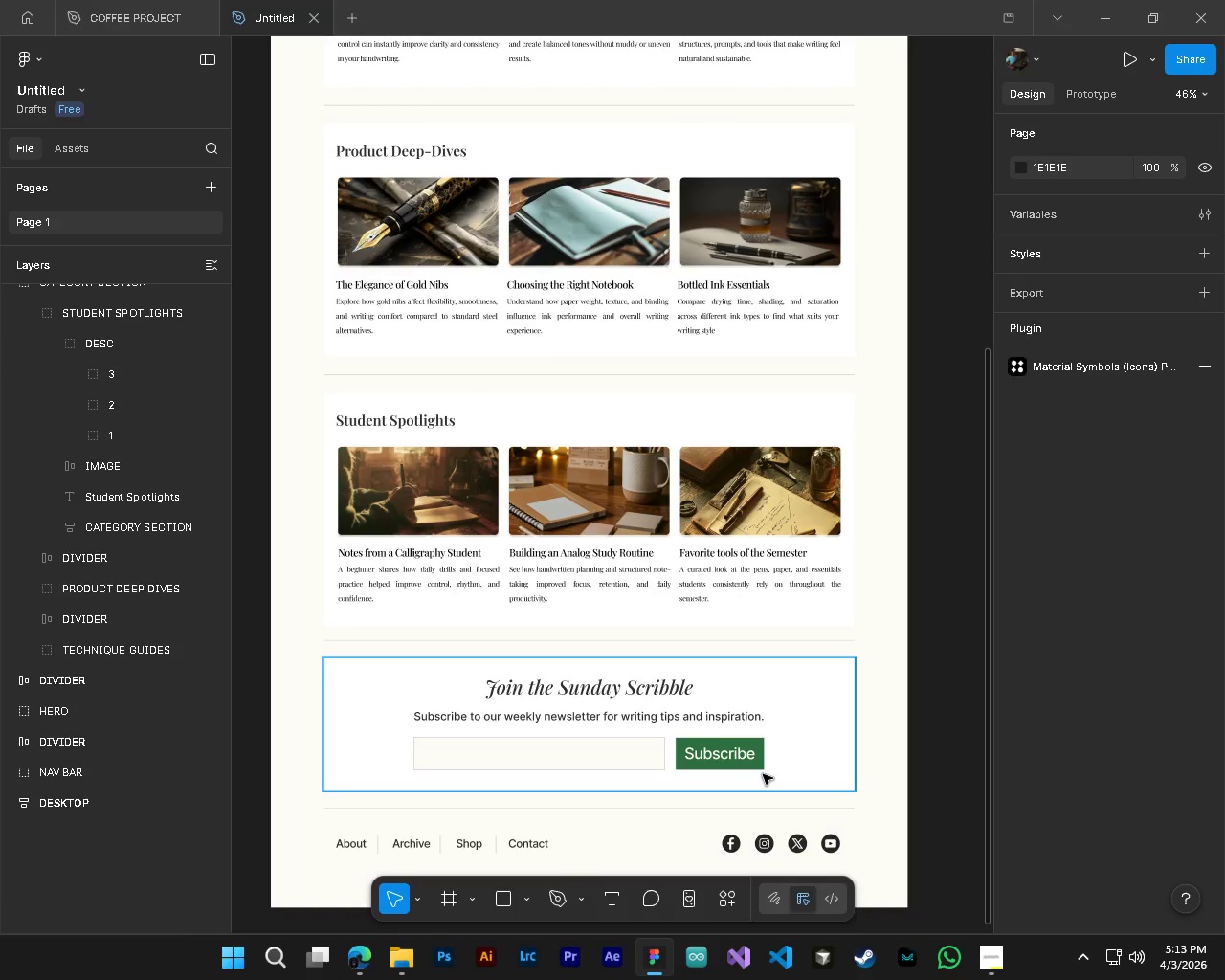 
hold_key(key=AltLeft, duration=0.44)
 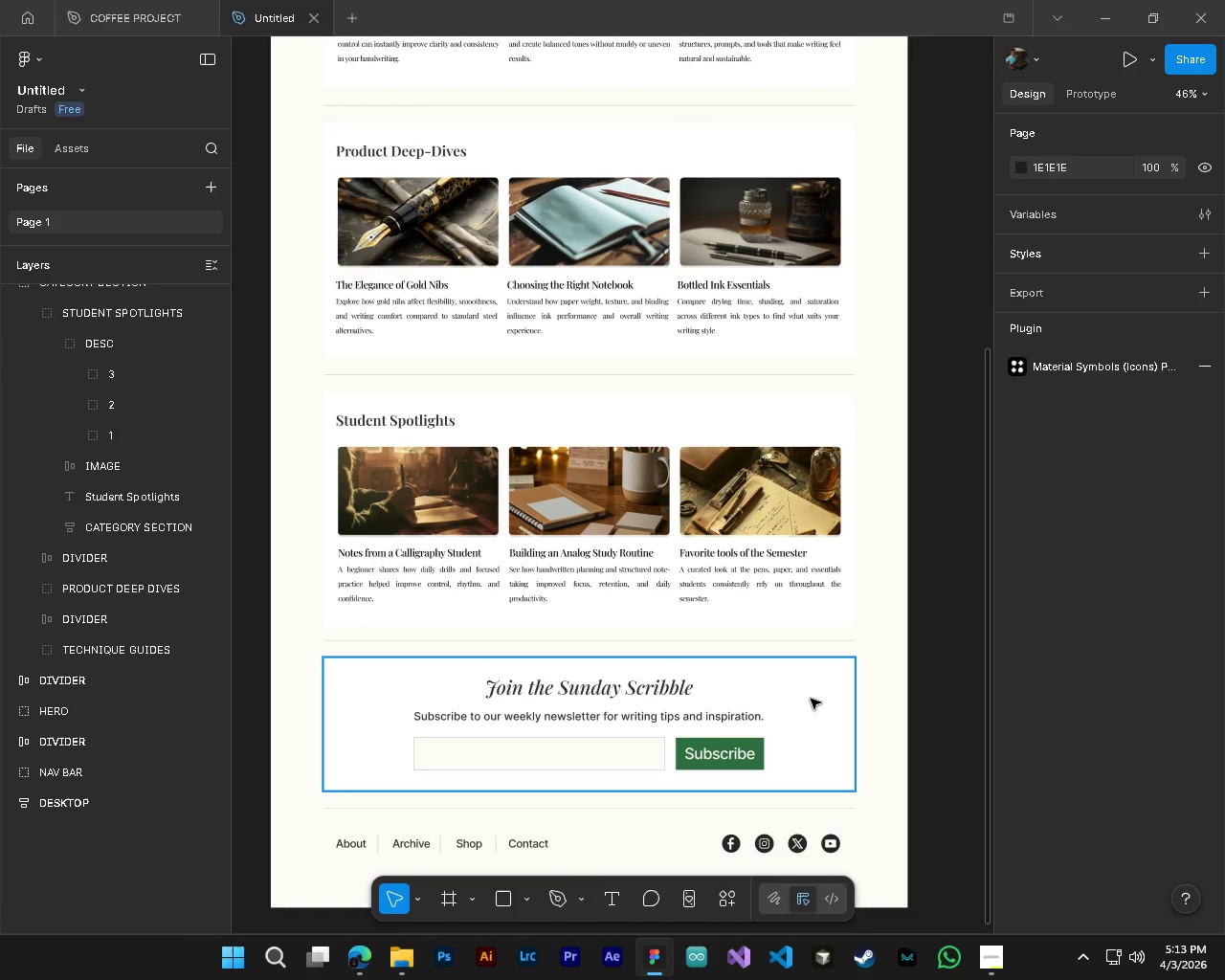 
scroll: coordinate [513, 734], scroll_direction: up, amount: 2.0
 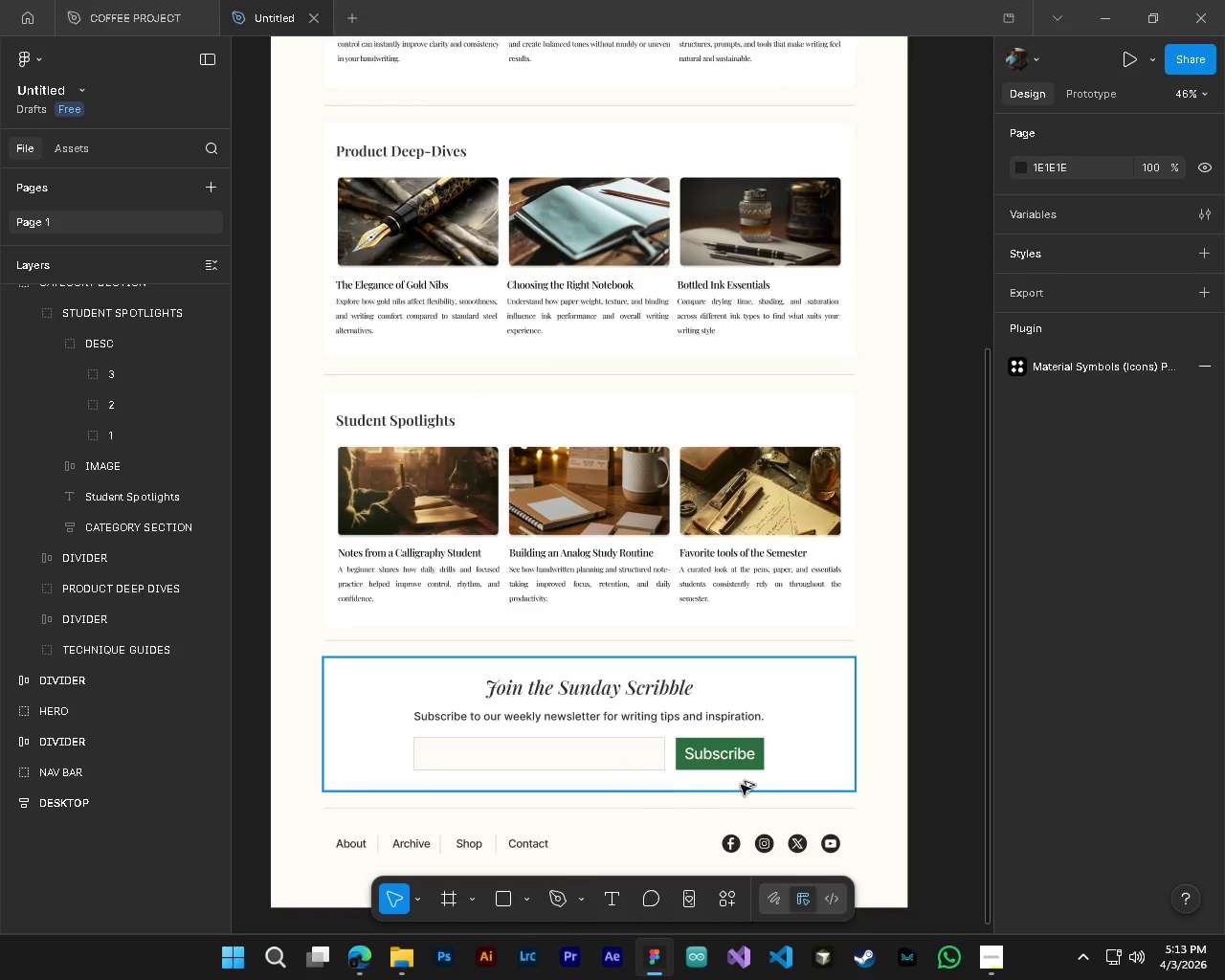 
hold_key(key=ControlLeft, duration=1.28)
 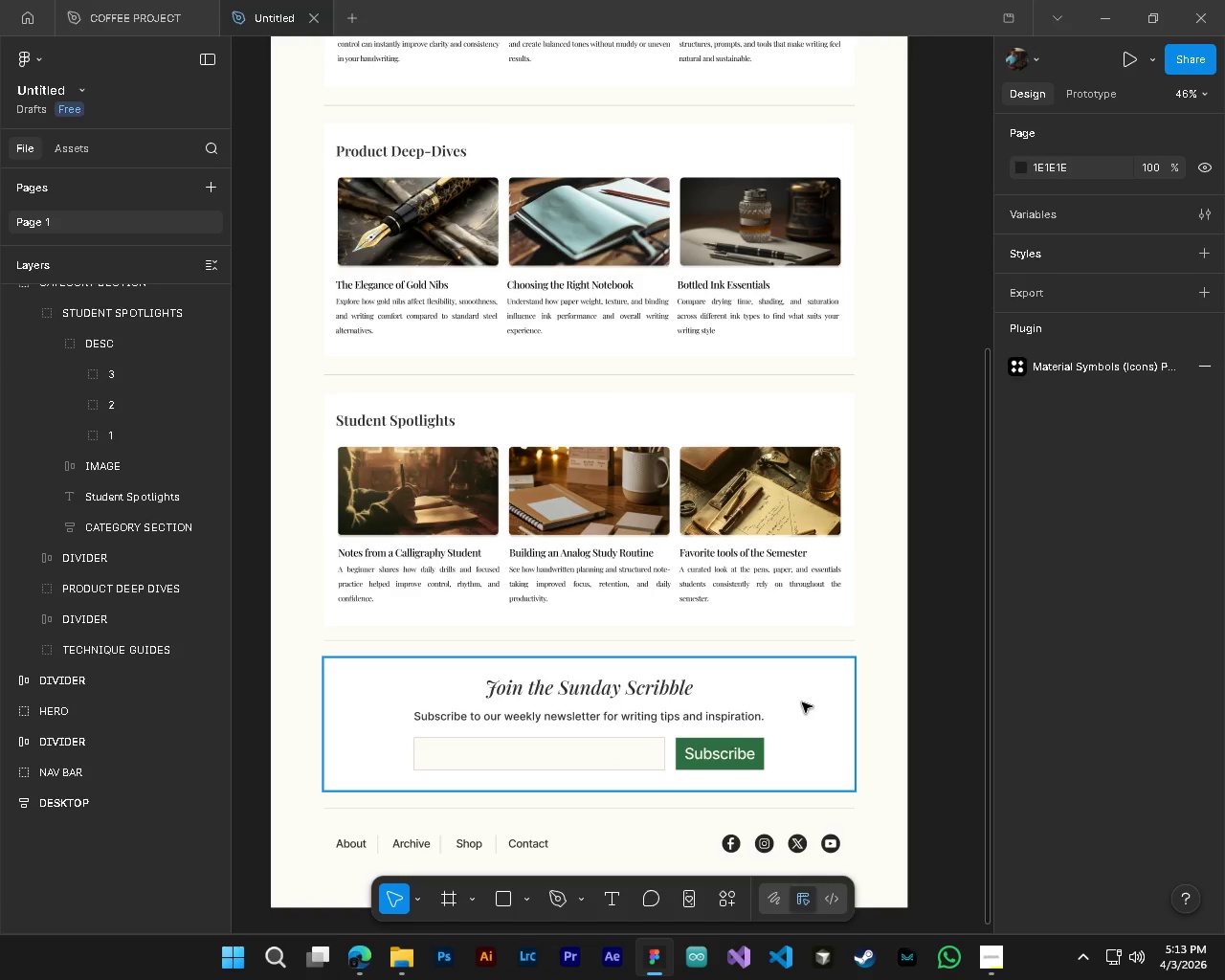 
hold_key(key=AltLeft, duration=1.23)
 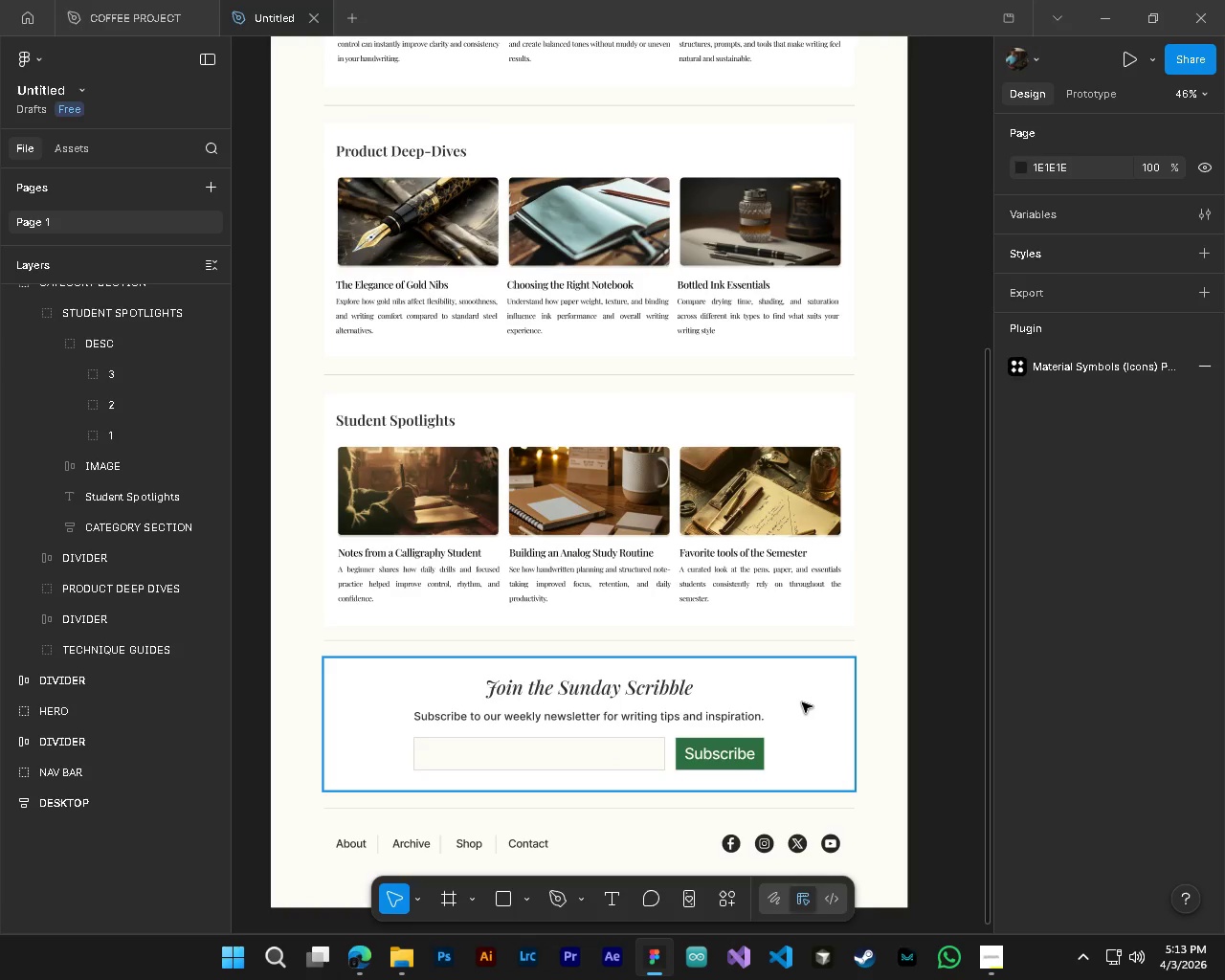 
key(Control+ControlLeft)
 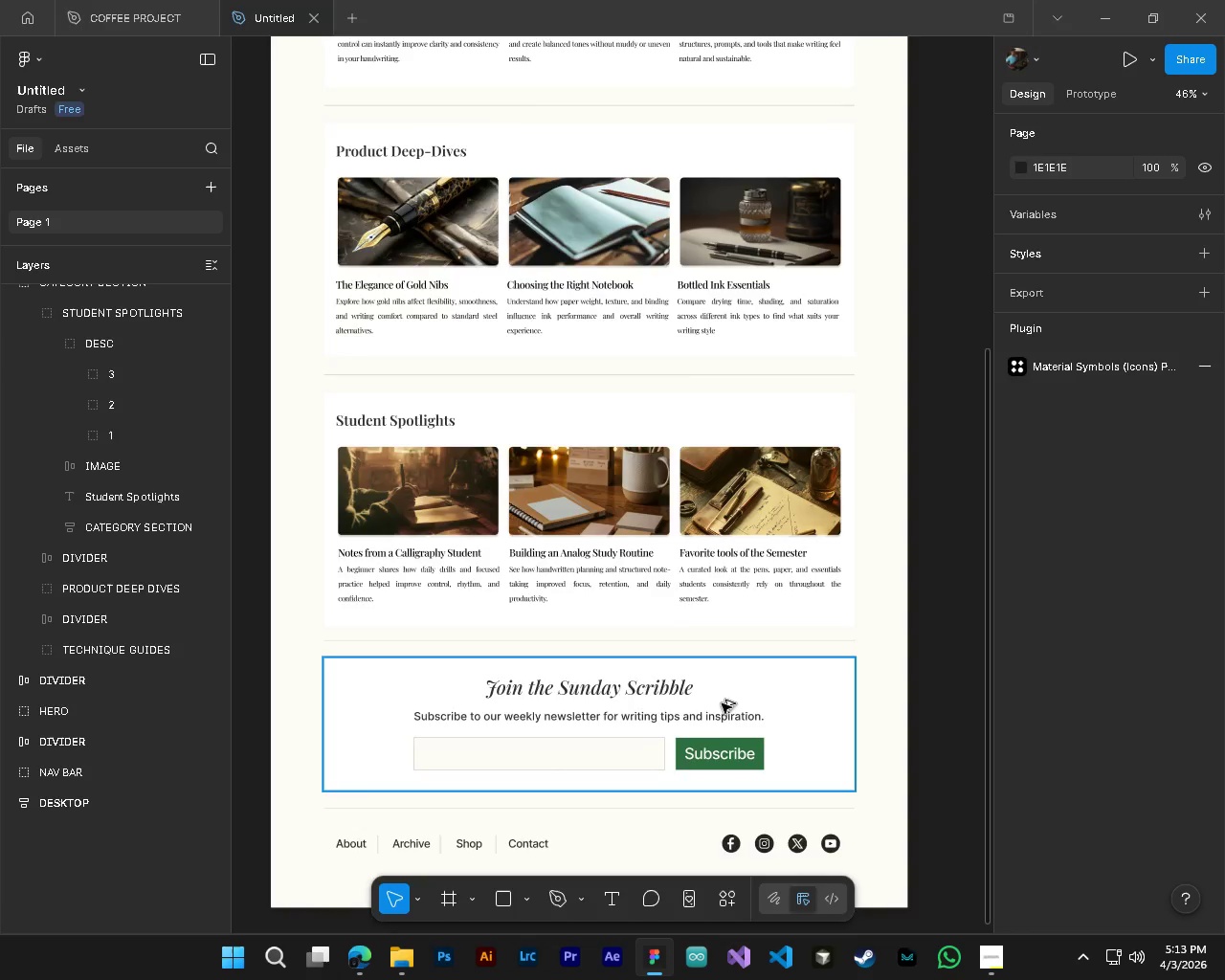 
key(Alt+Control+AltLeft)
 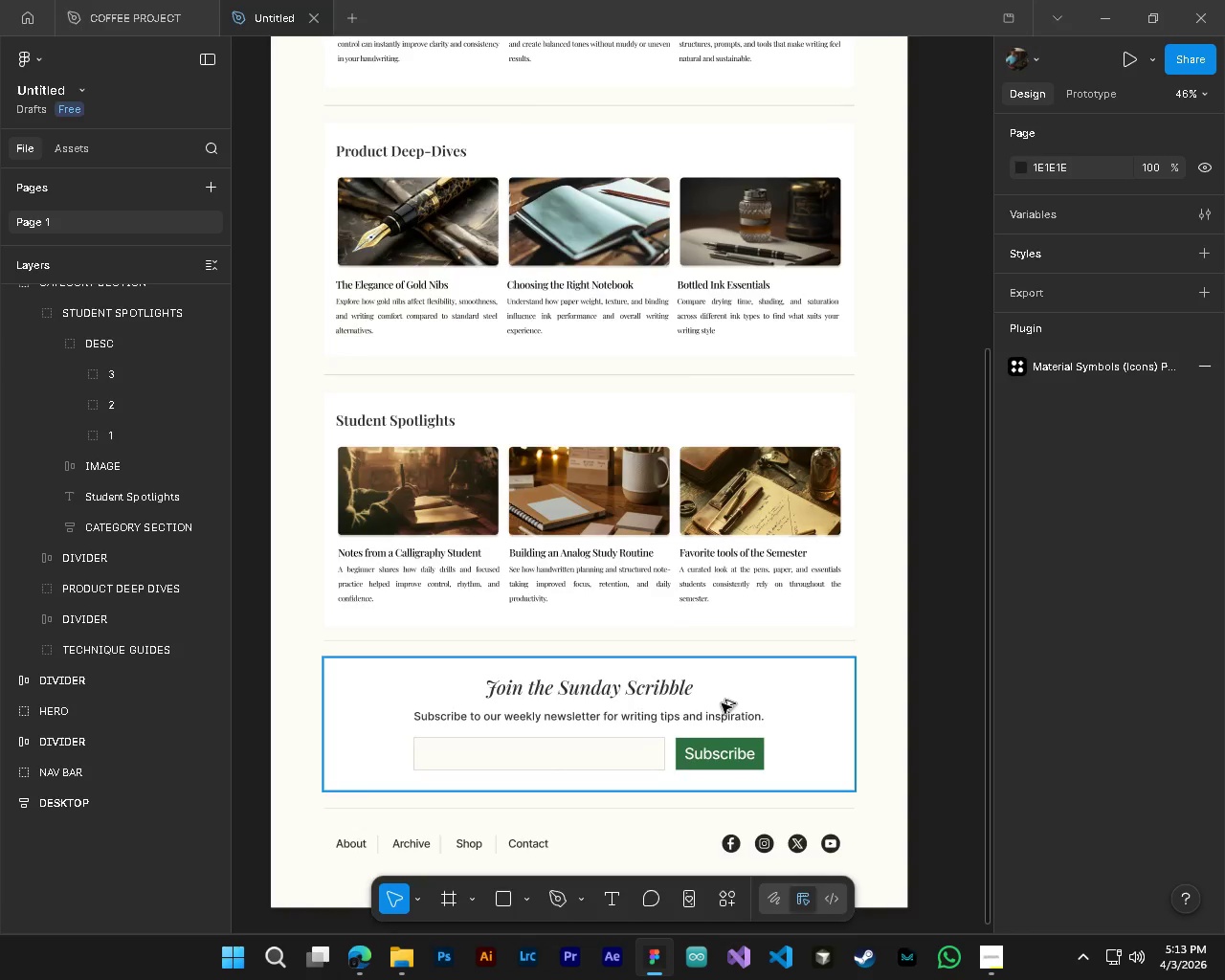 
scroll: coordinate [722, 703], scroll_direction: down, amount: 2.0
 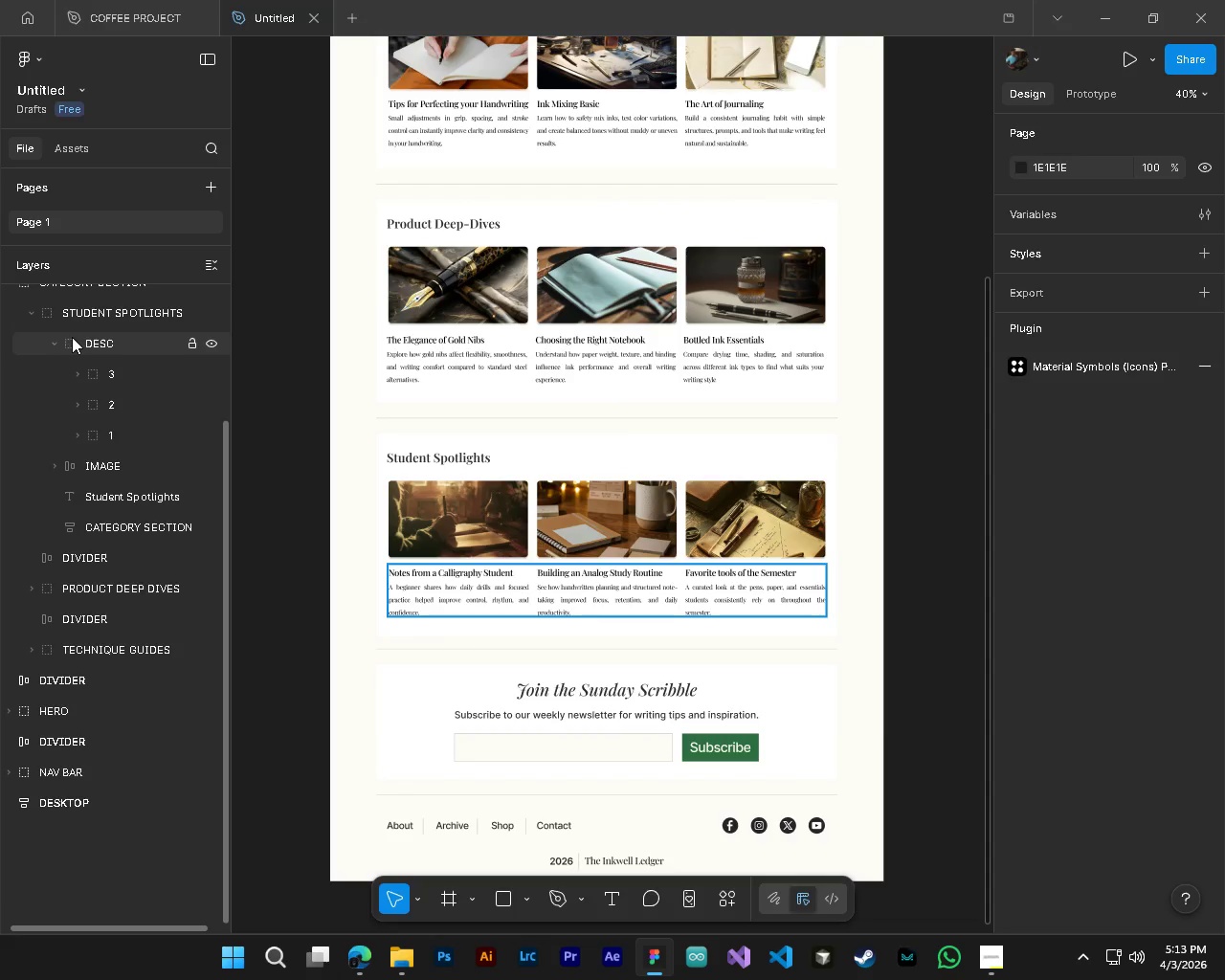 
left_click([57, 345])
 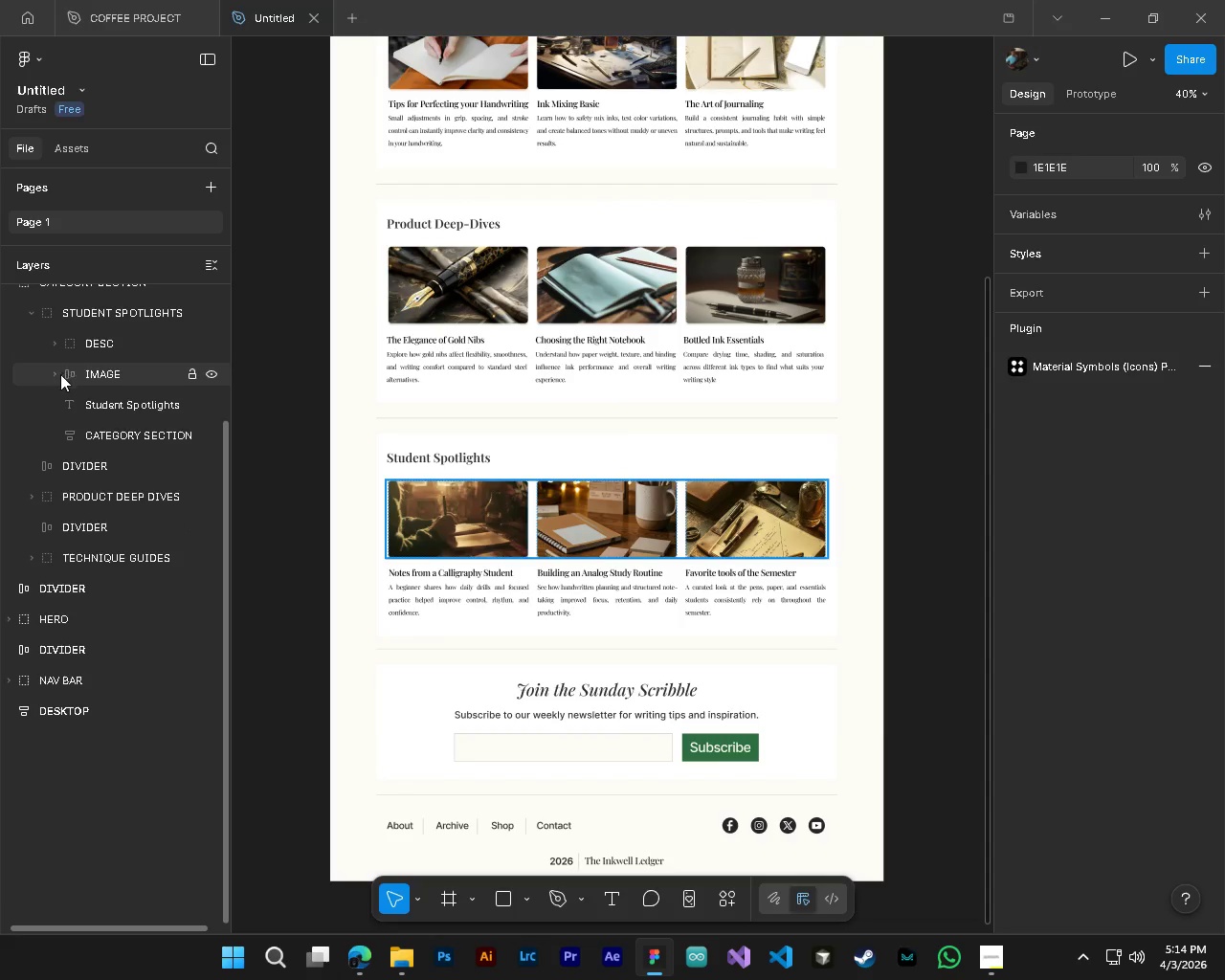 
hold_key(key=ControlLeft, duration=1.5)
left_click([120, 347])
 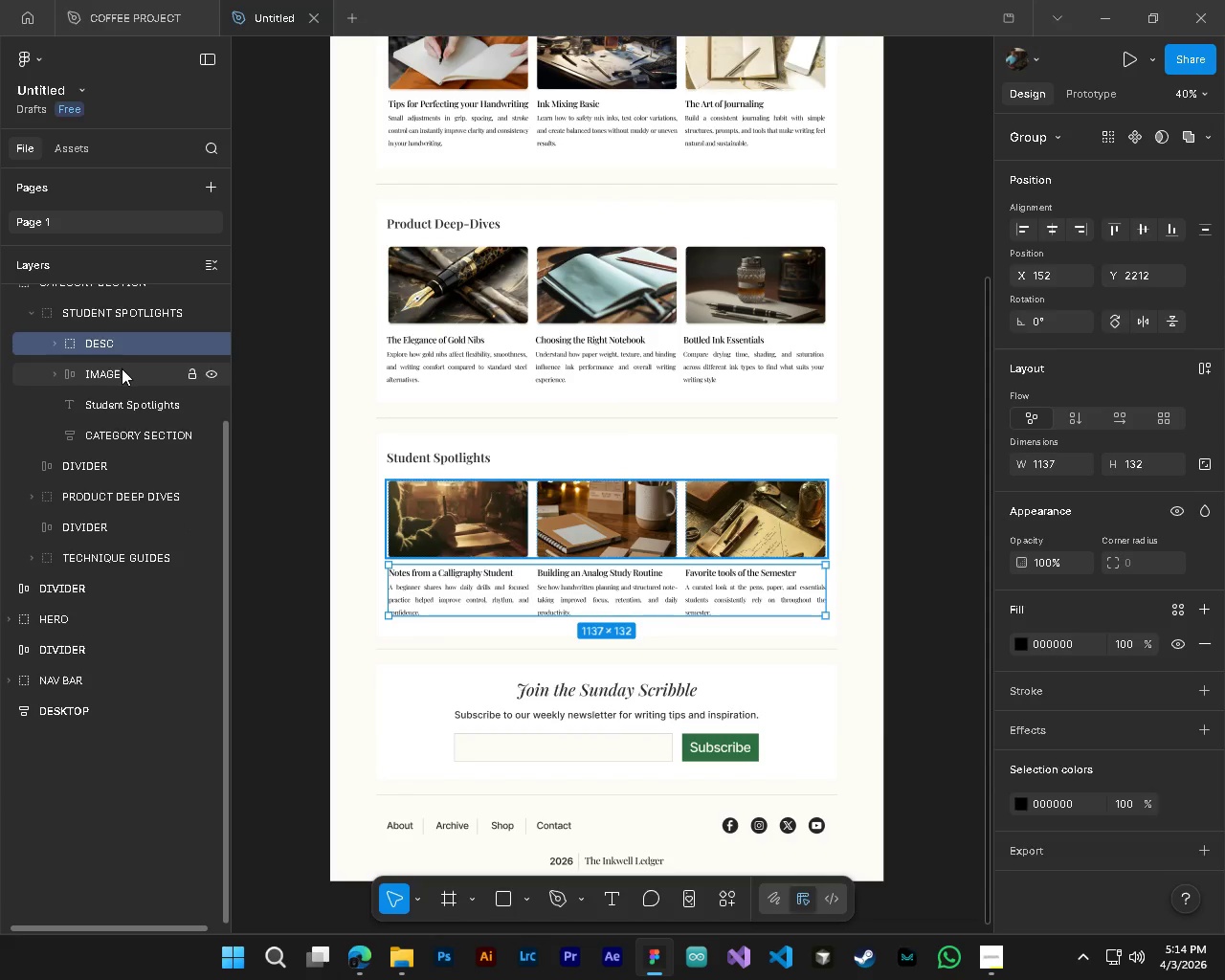 
double_click([122, 368])
 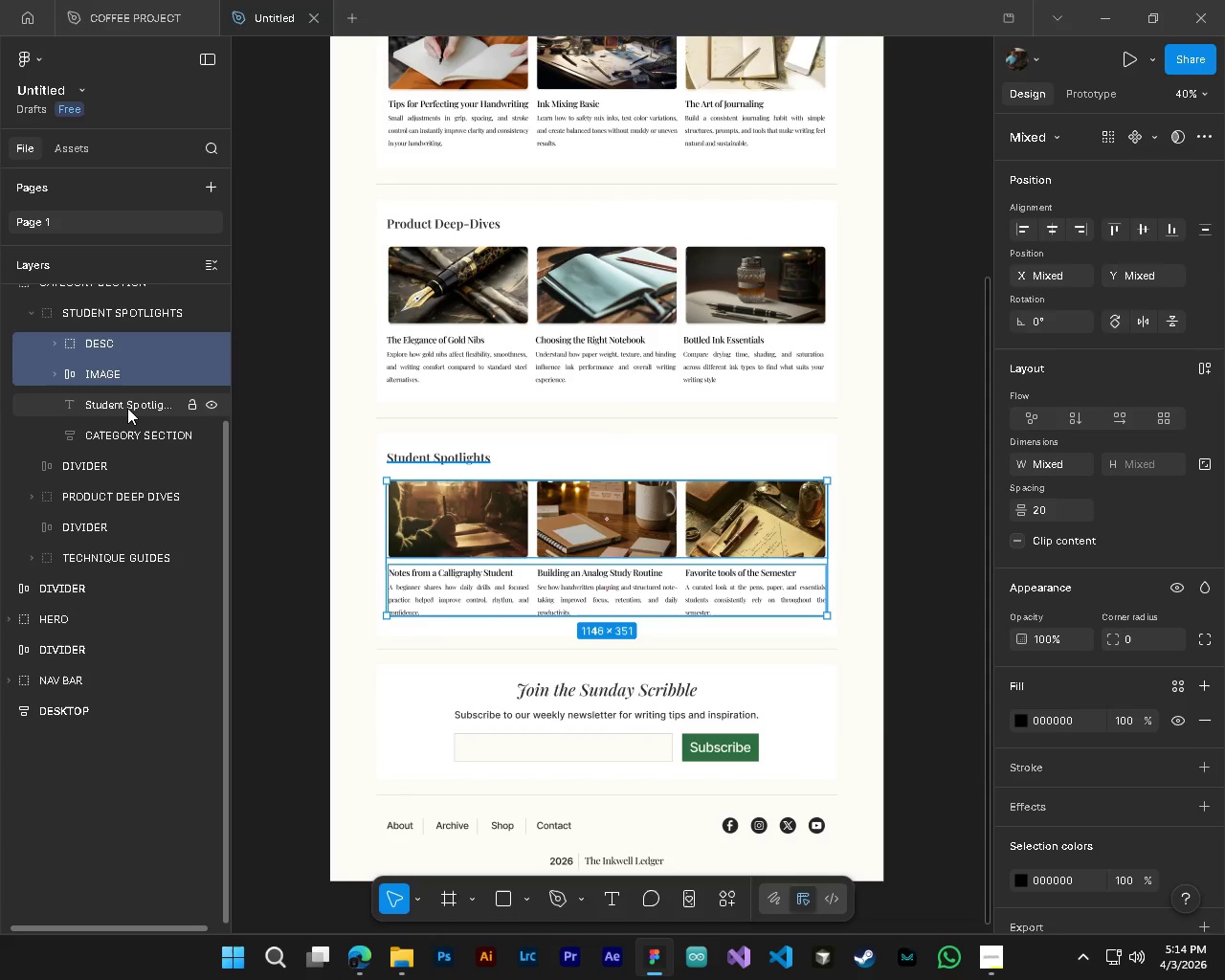 
hold_key(key=ControlLeft, duration=0.69)
 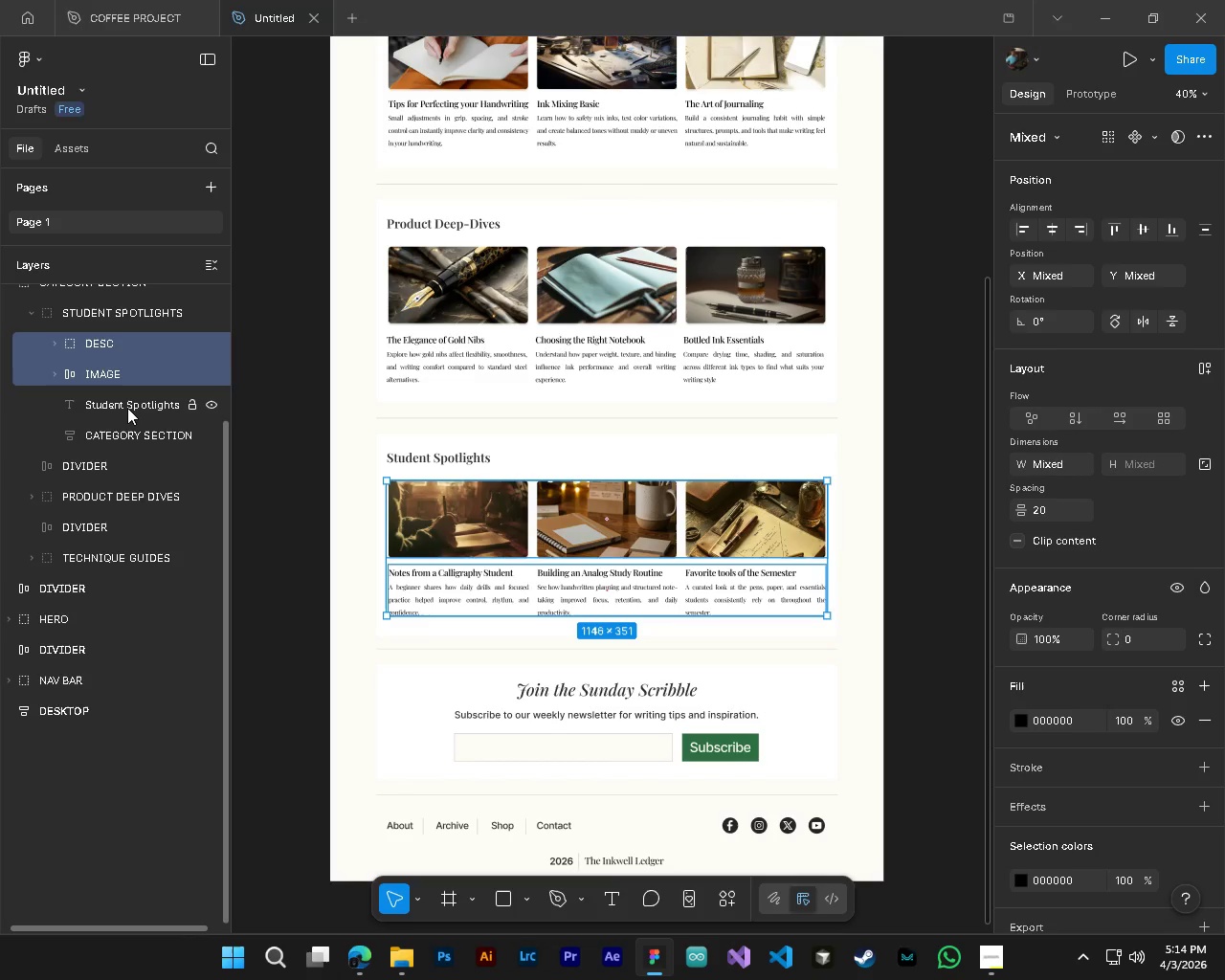 
hold_key(key=ControlLeft, duration=1.19)
left_click([127, 408])
 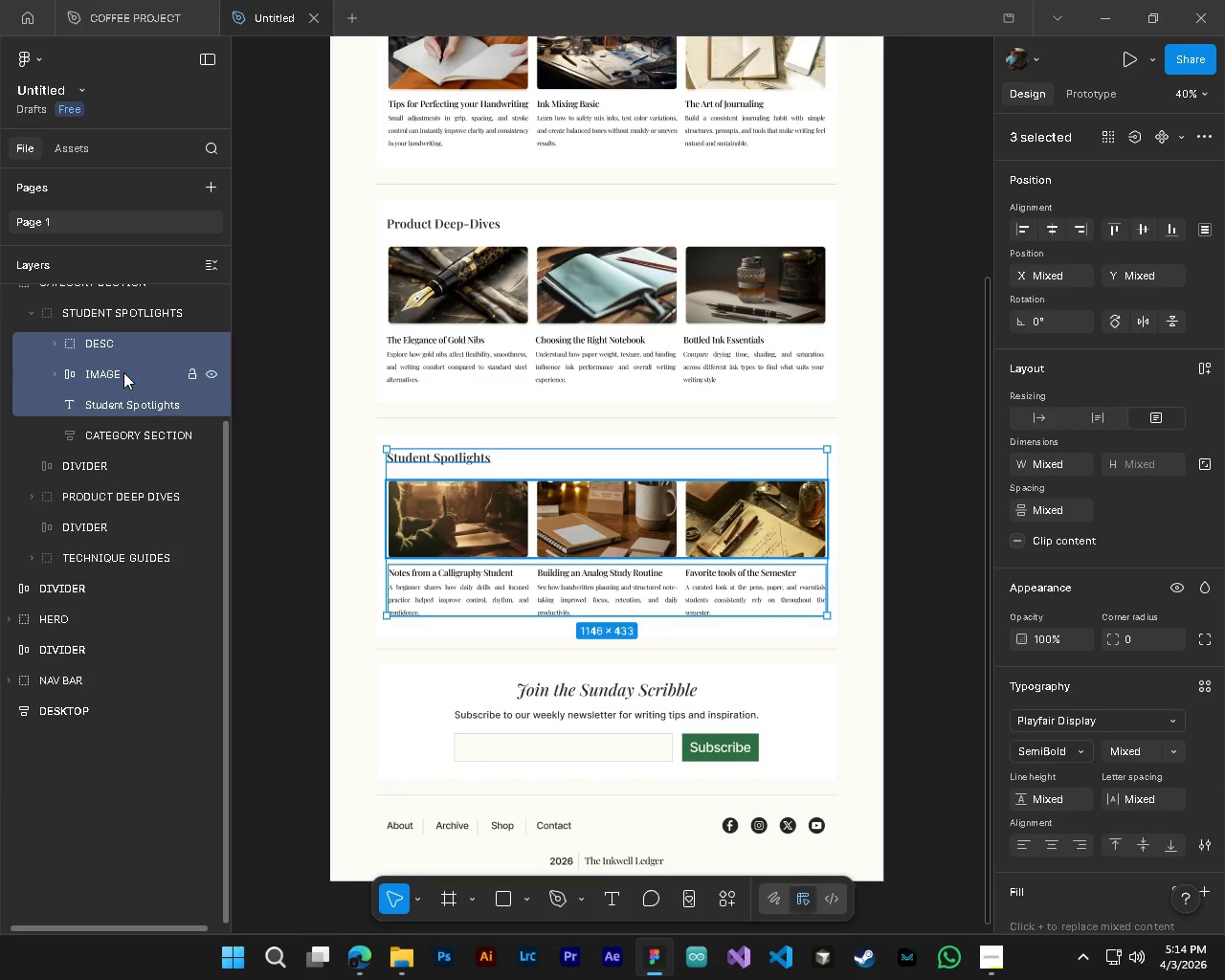 
left_click_drag(start_coordinate=[123, 372], to_coordinate=[121, 437])
 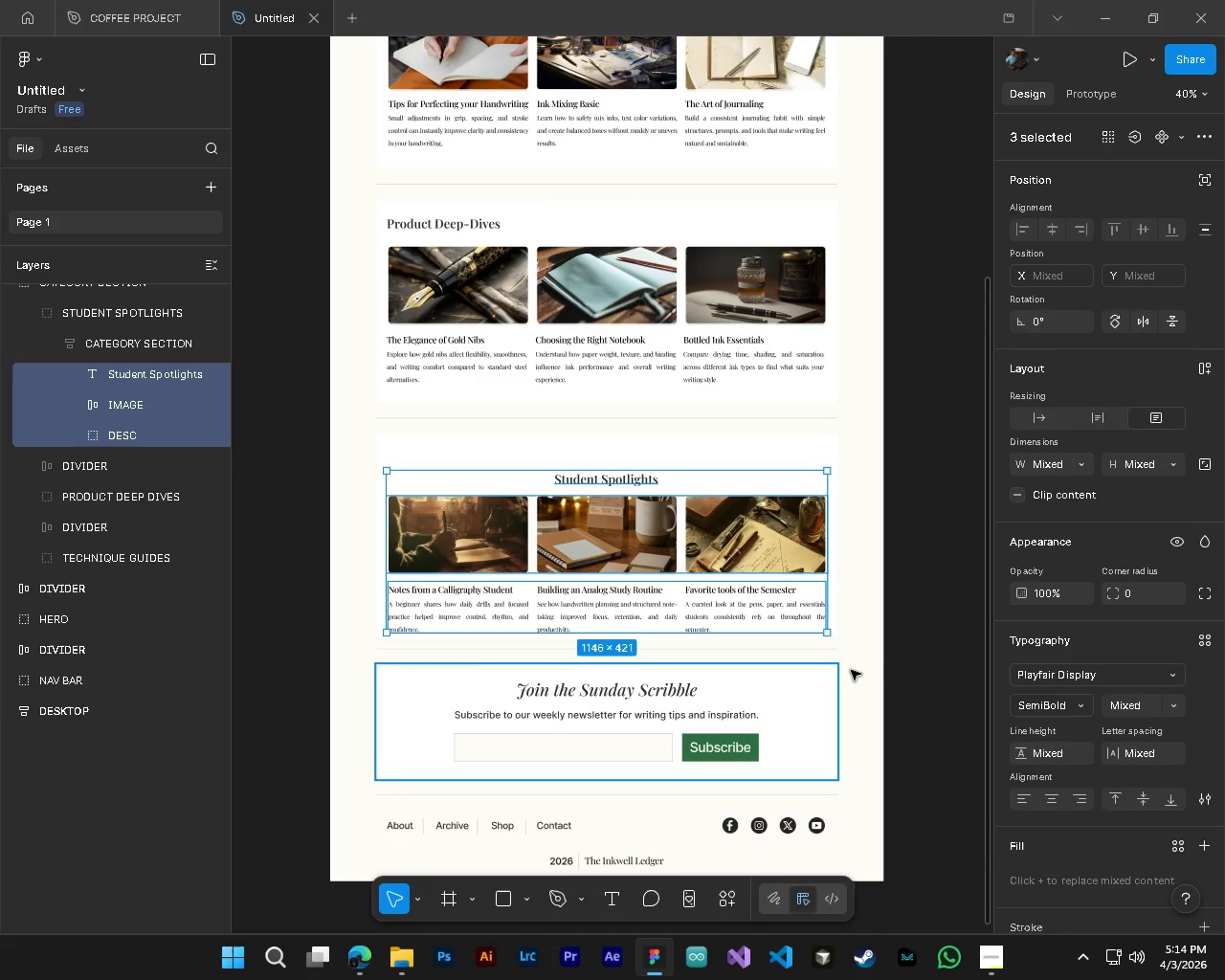 
hold_key(key=ControlLeft, duration=1.12)
 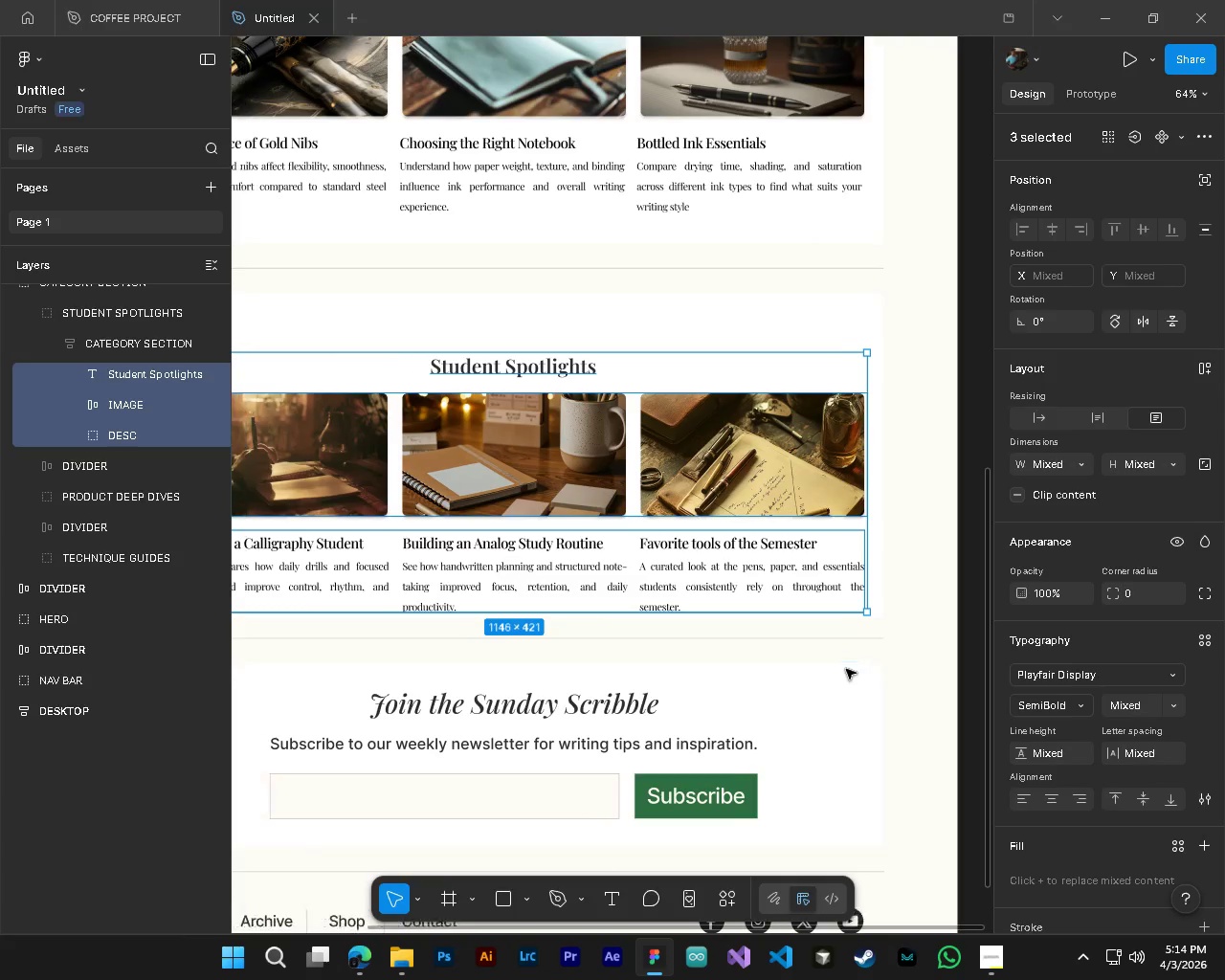 
hold_key(key=AltLeft, duration=1.03)
 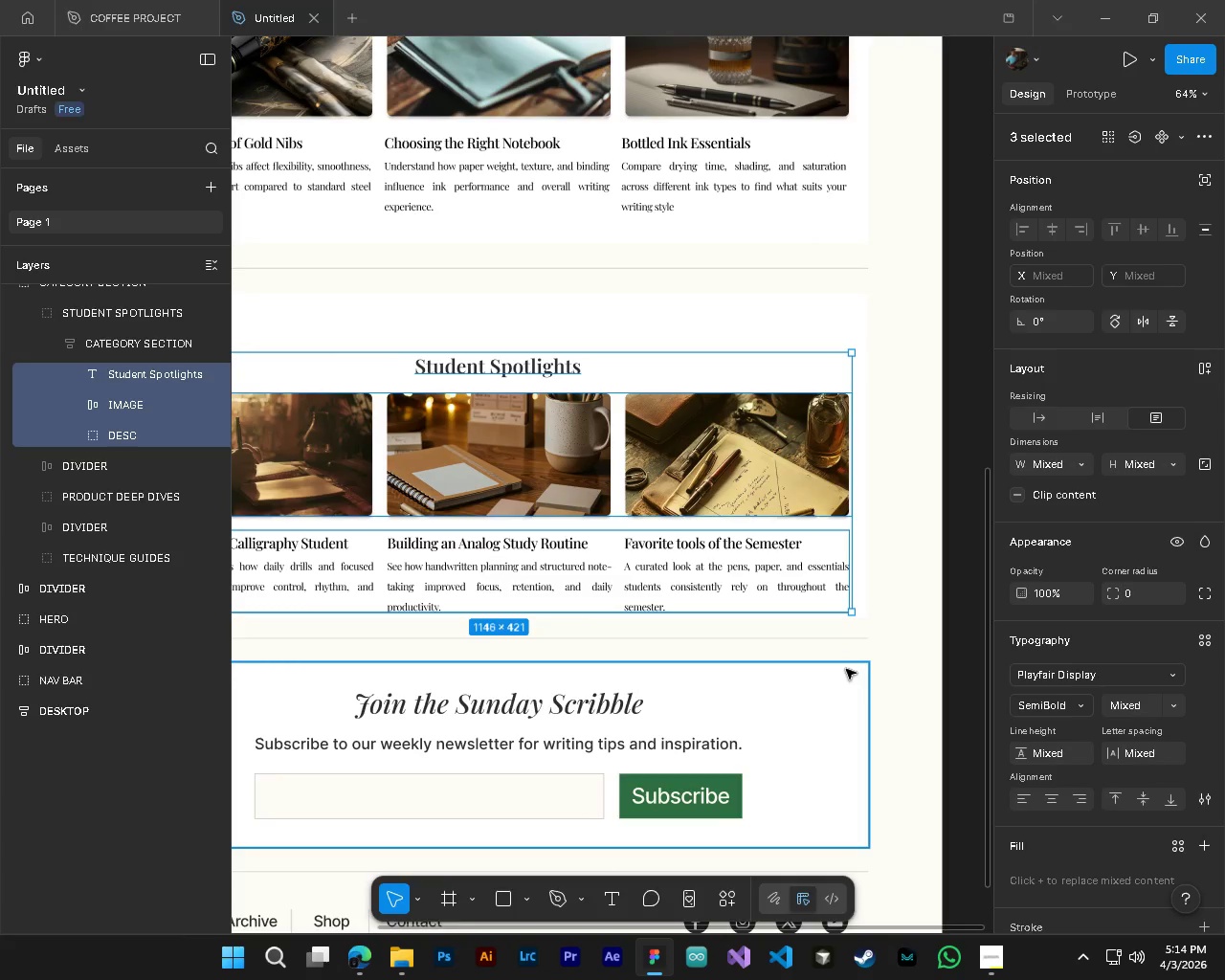 
hold_key(key=ShiftLeft, duration=1.5)
 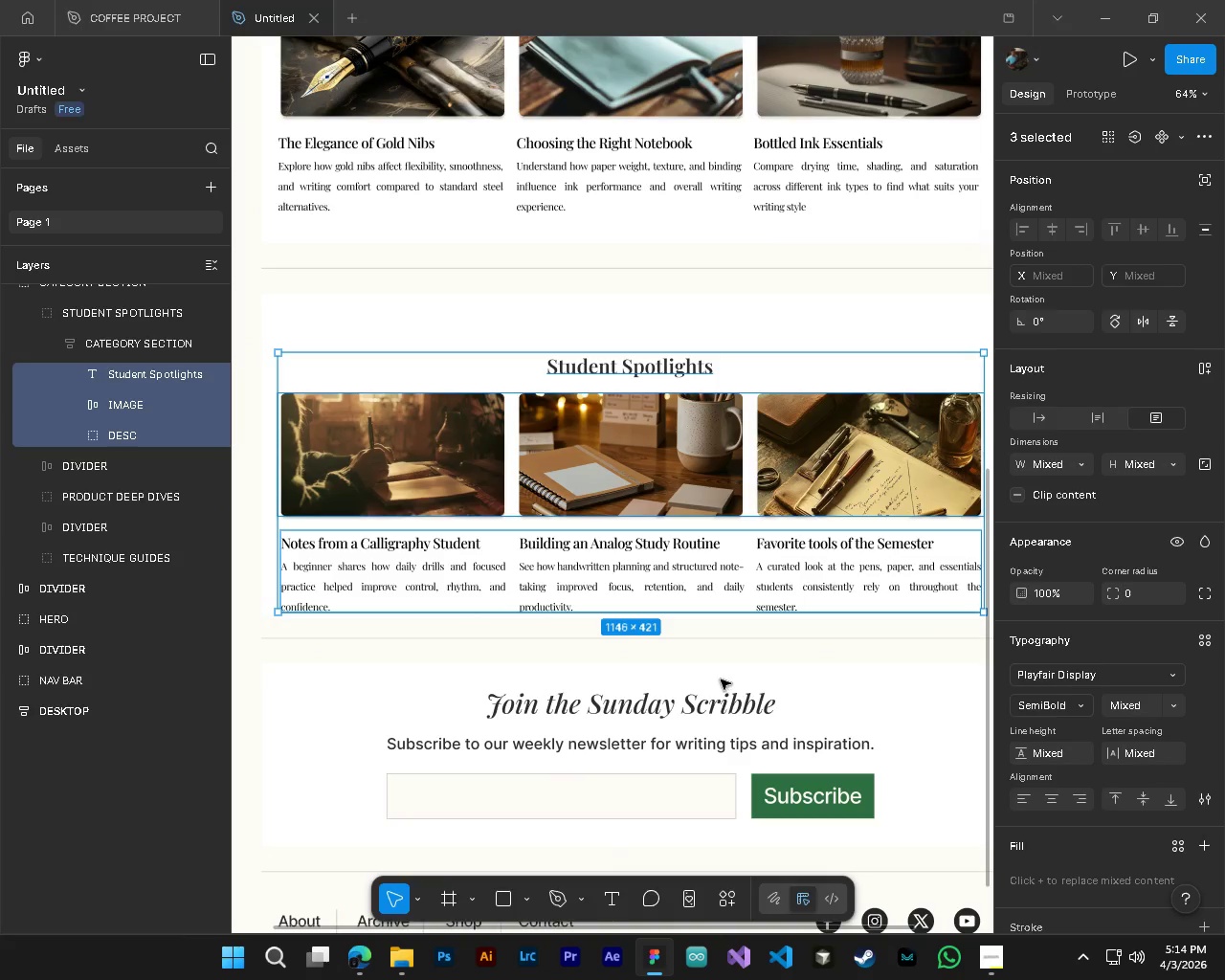 
scroll: coordinate [786, 665], scroll_direction: up, amount: 4.0
 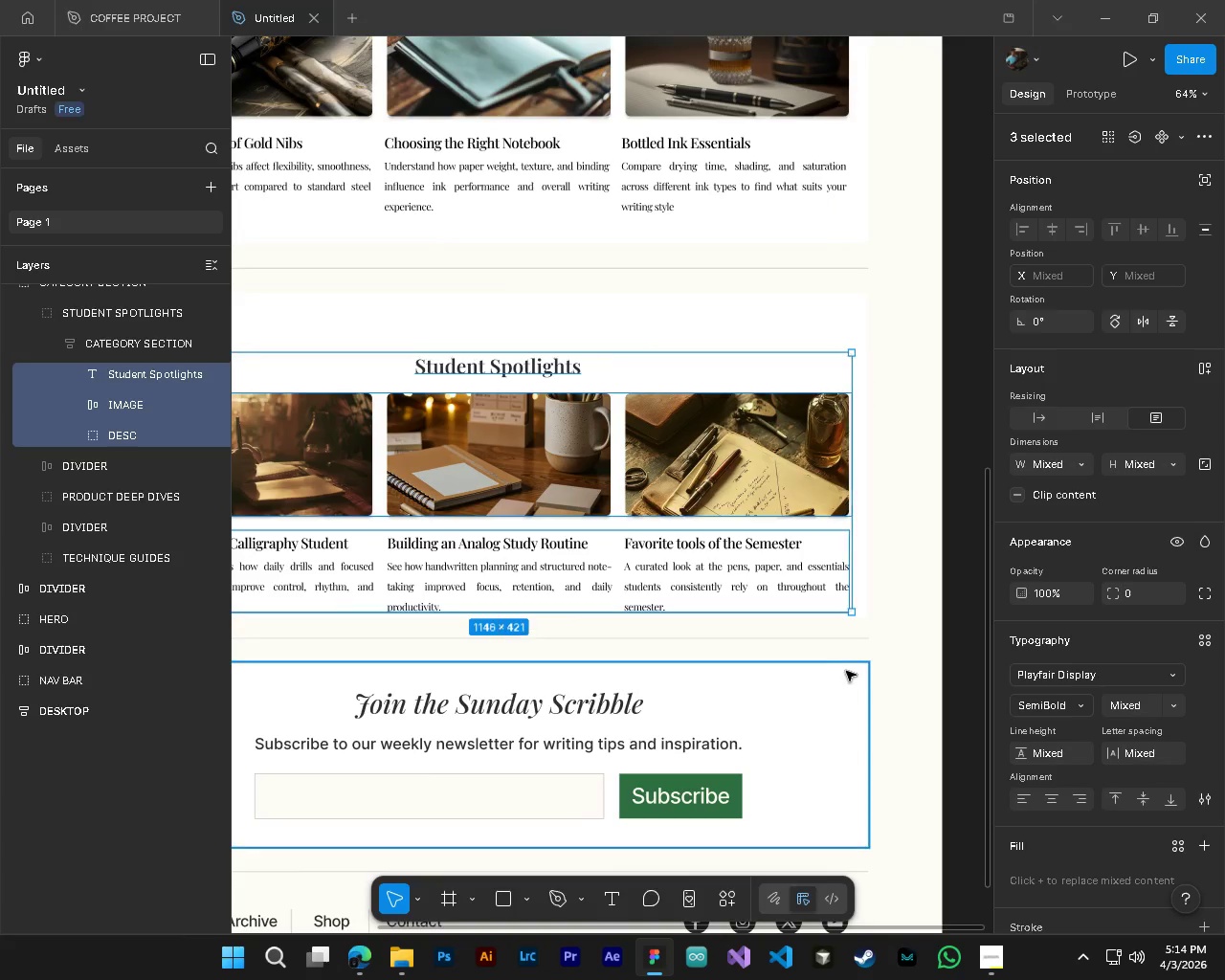 
hold_key(key=ShiftLeft, duration=1.05)
 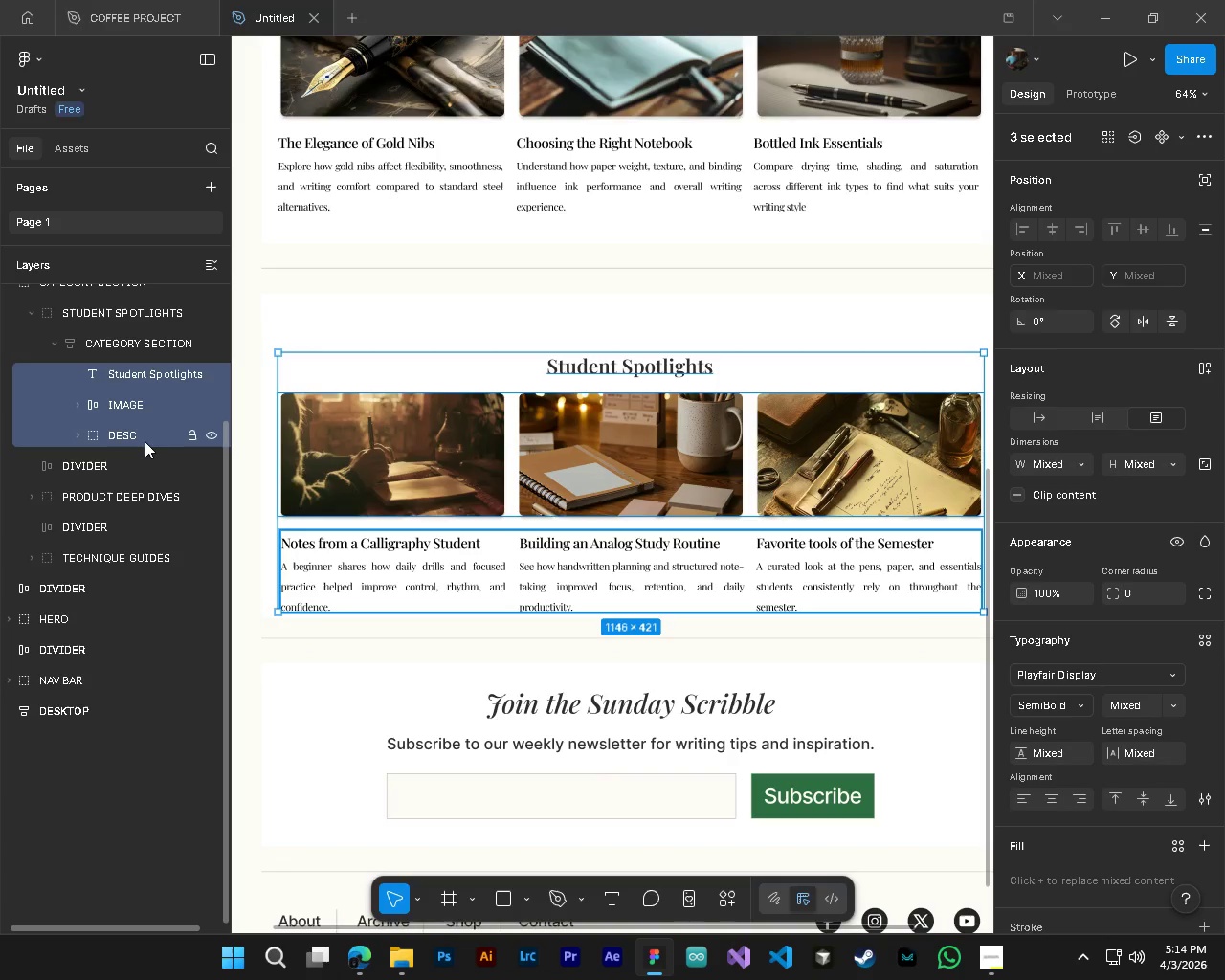 
scroll: coordinate [724, 680], scroll_direction: up, amount: 9.0
 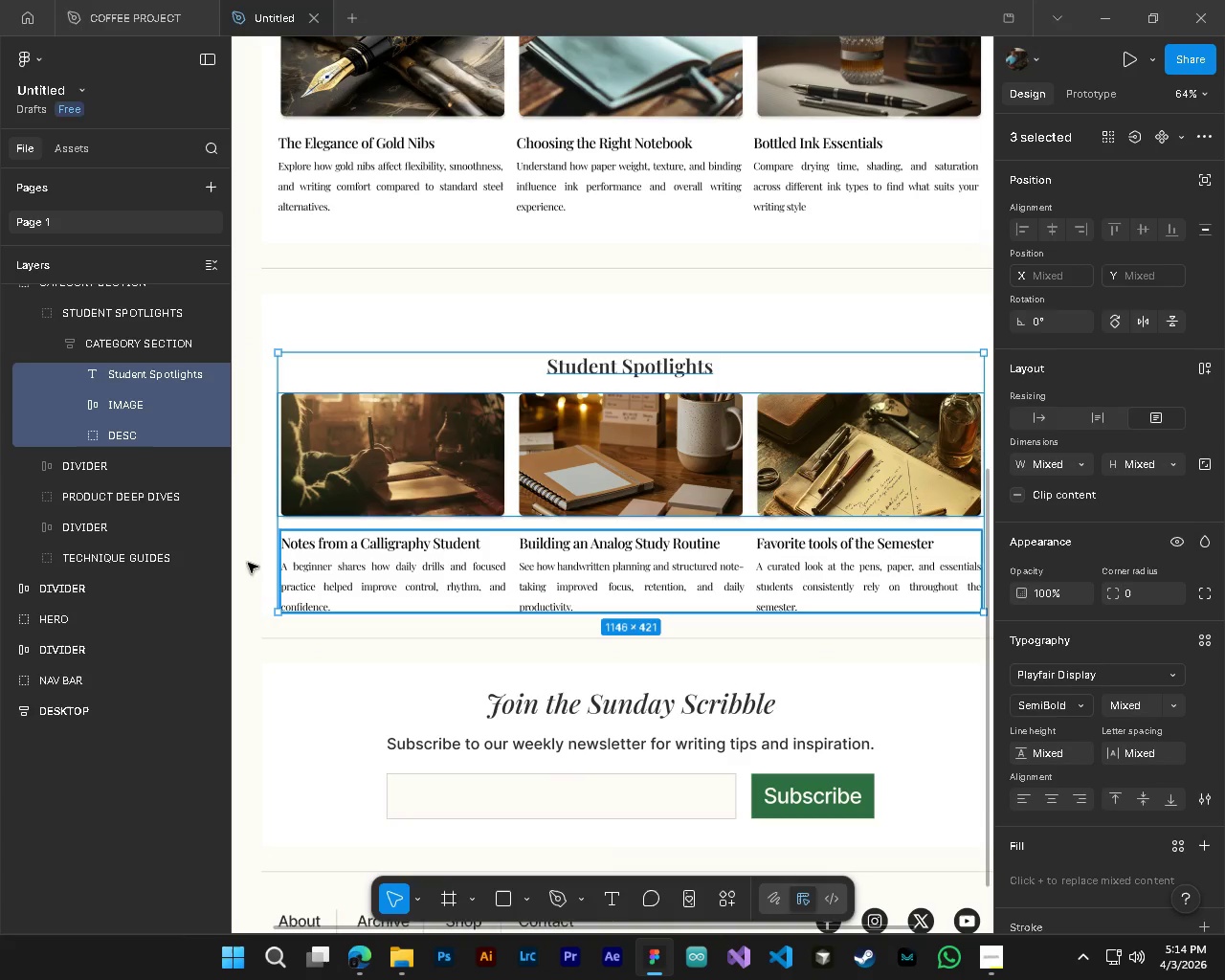 
left_click([127, 349])
 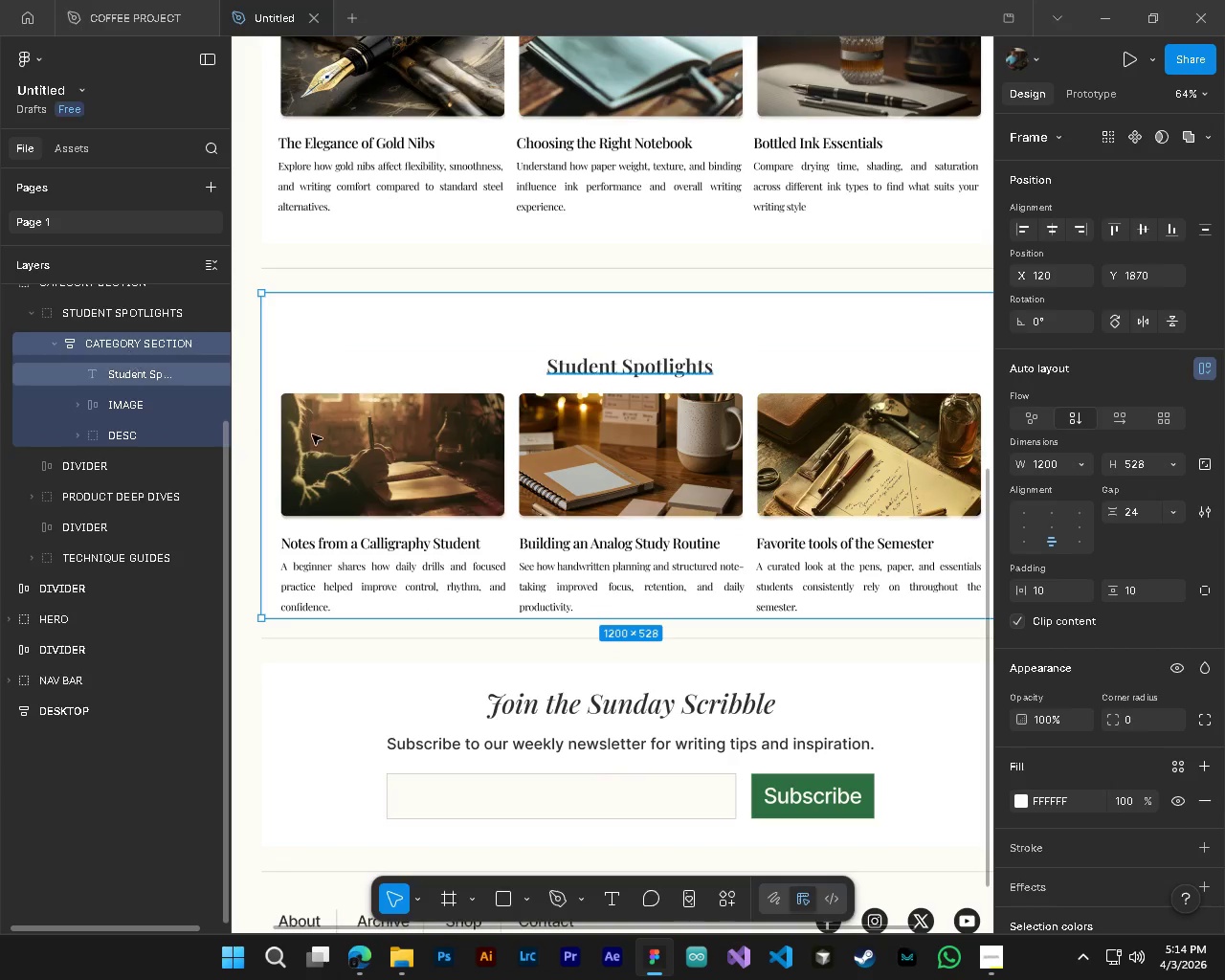 
hold_key(key=AltLeft, duration=1.55)
 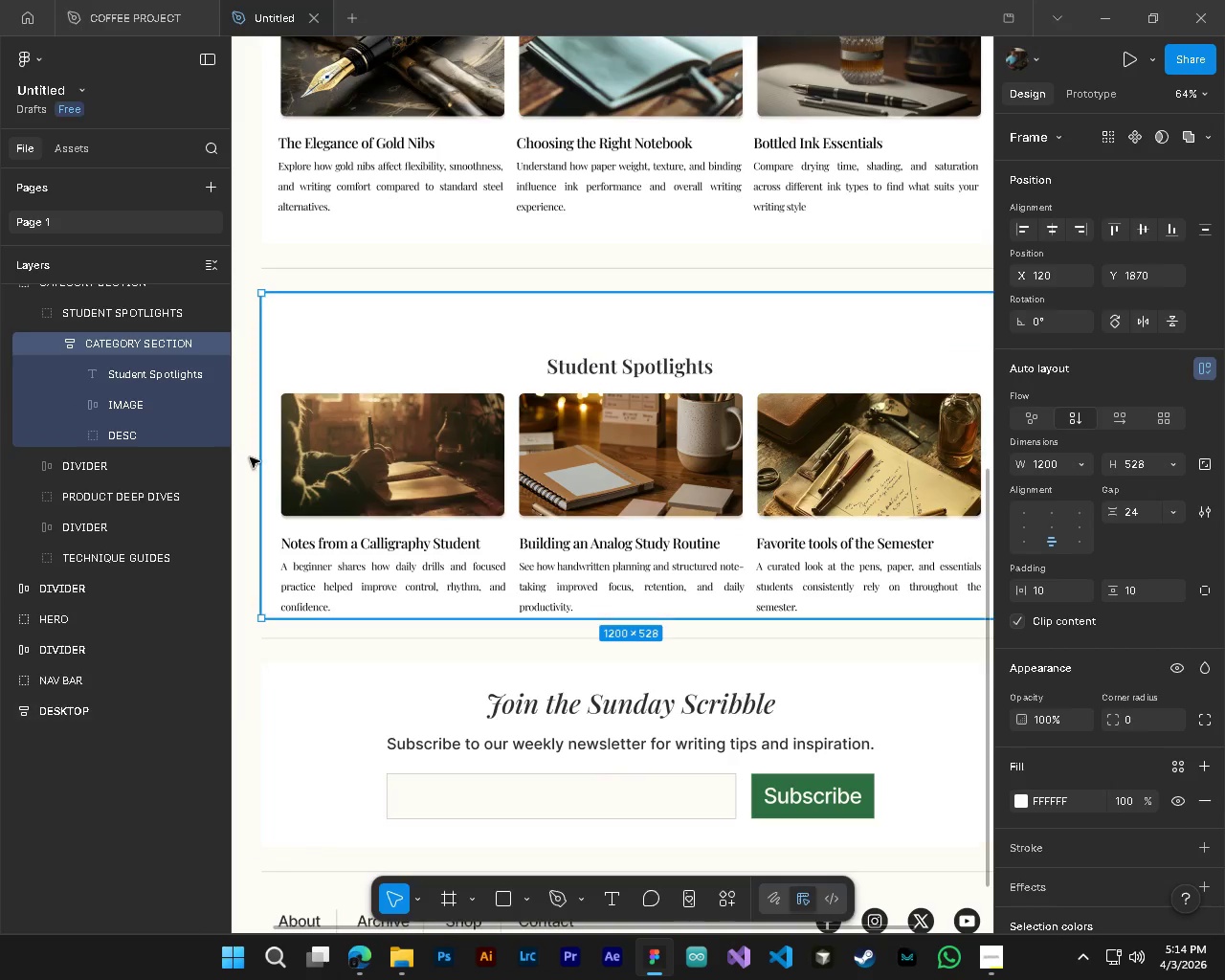 
hold_key(key=ControlLeft, duration=1.5)
 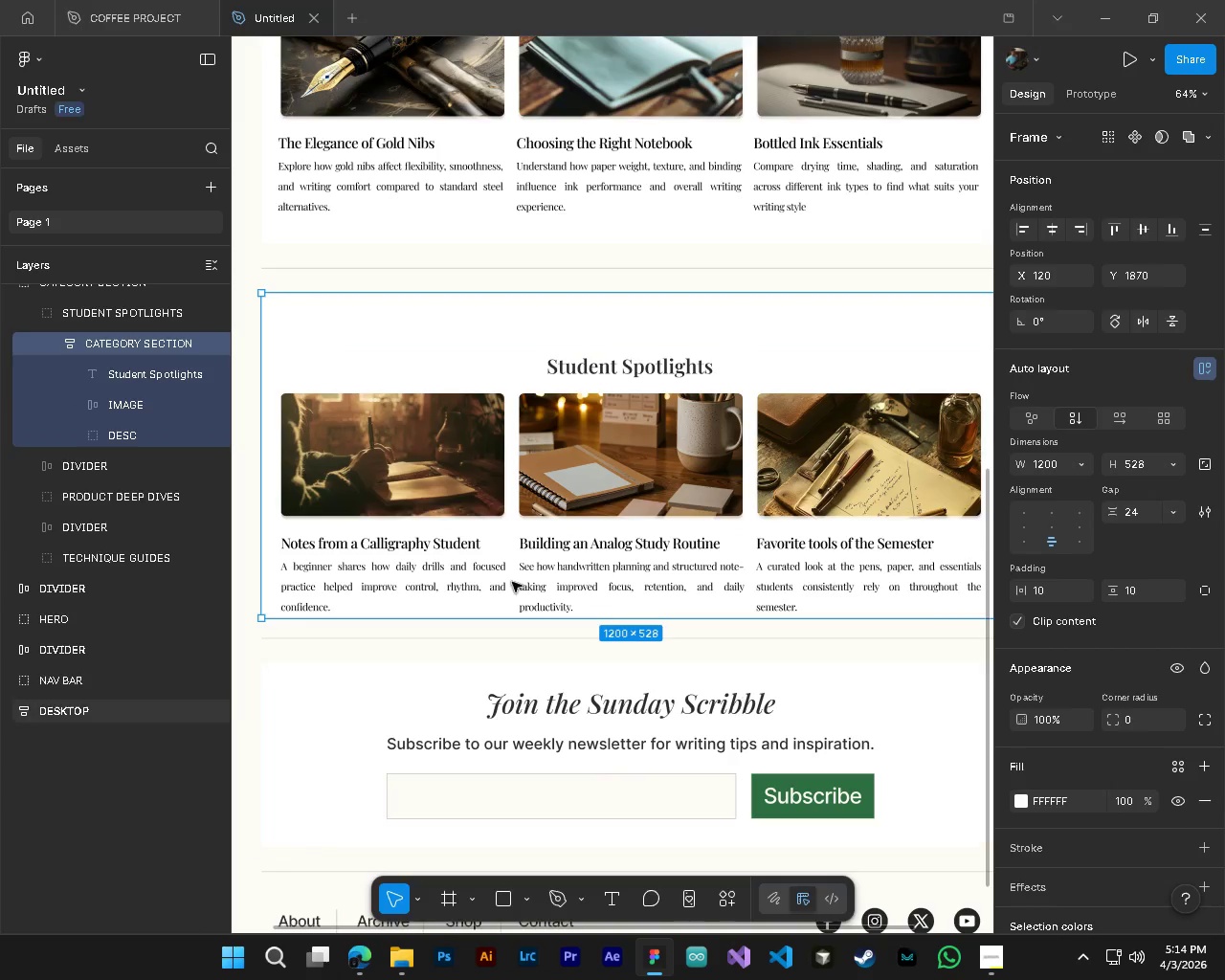 
key(Alt+Control+ControlLeft)
 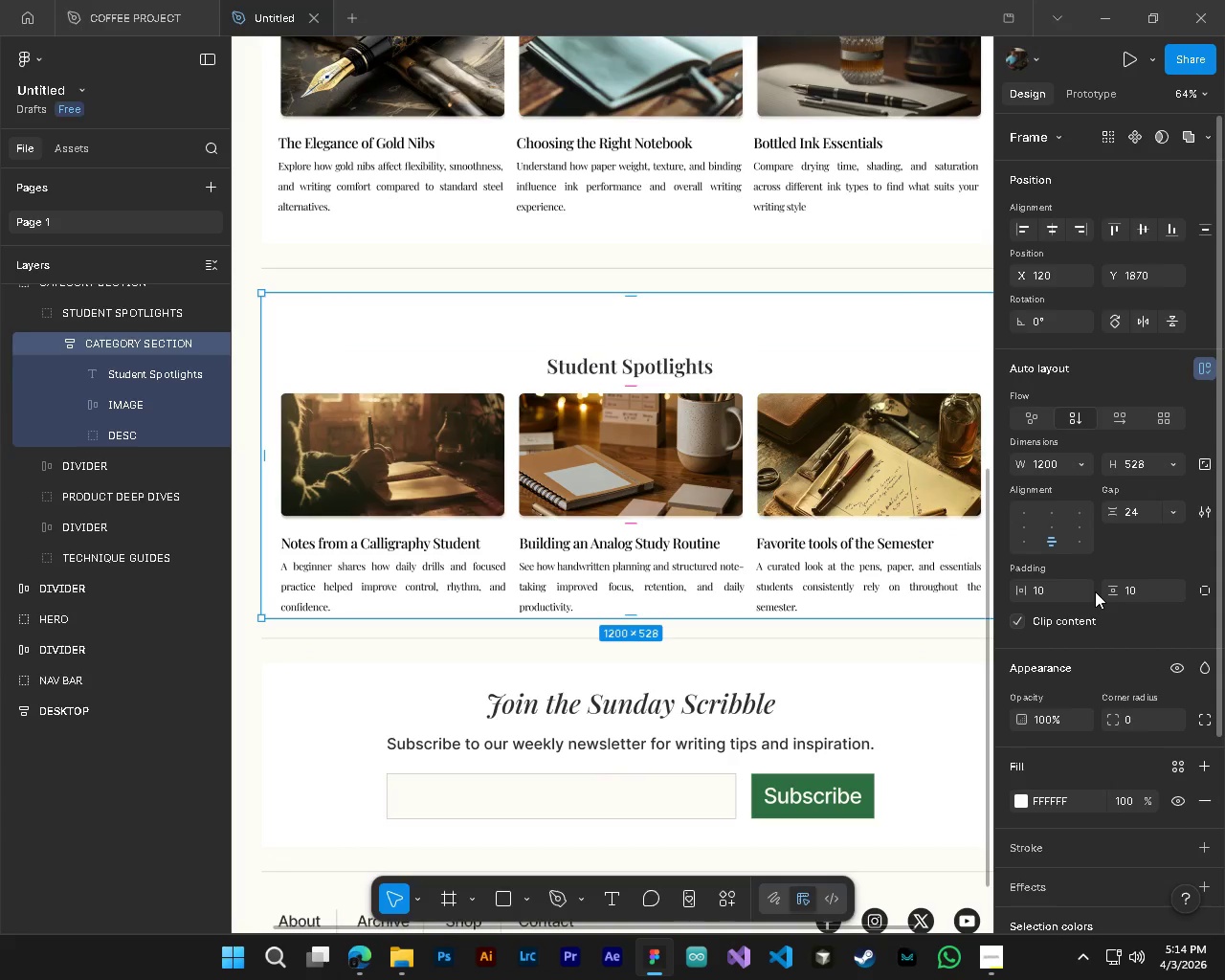 
left_click([1020, 510])
 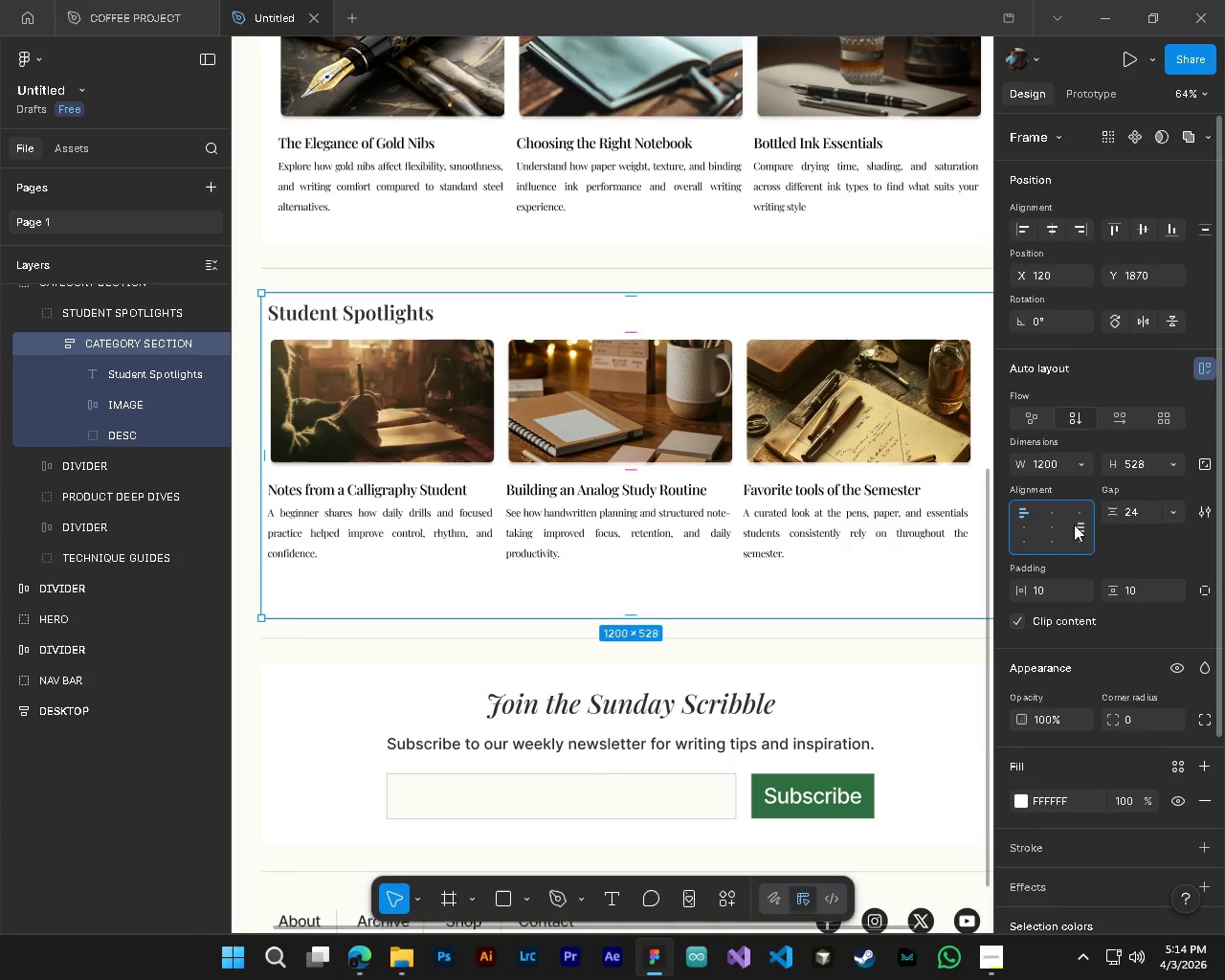 
left_click([1021, 524])
 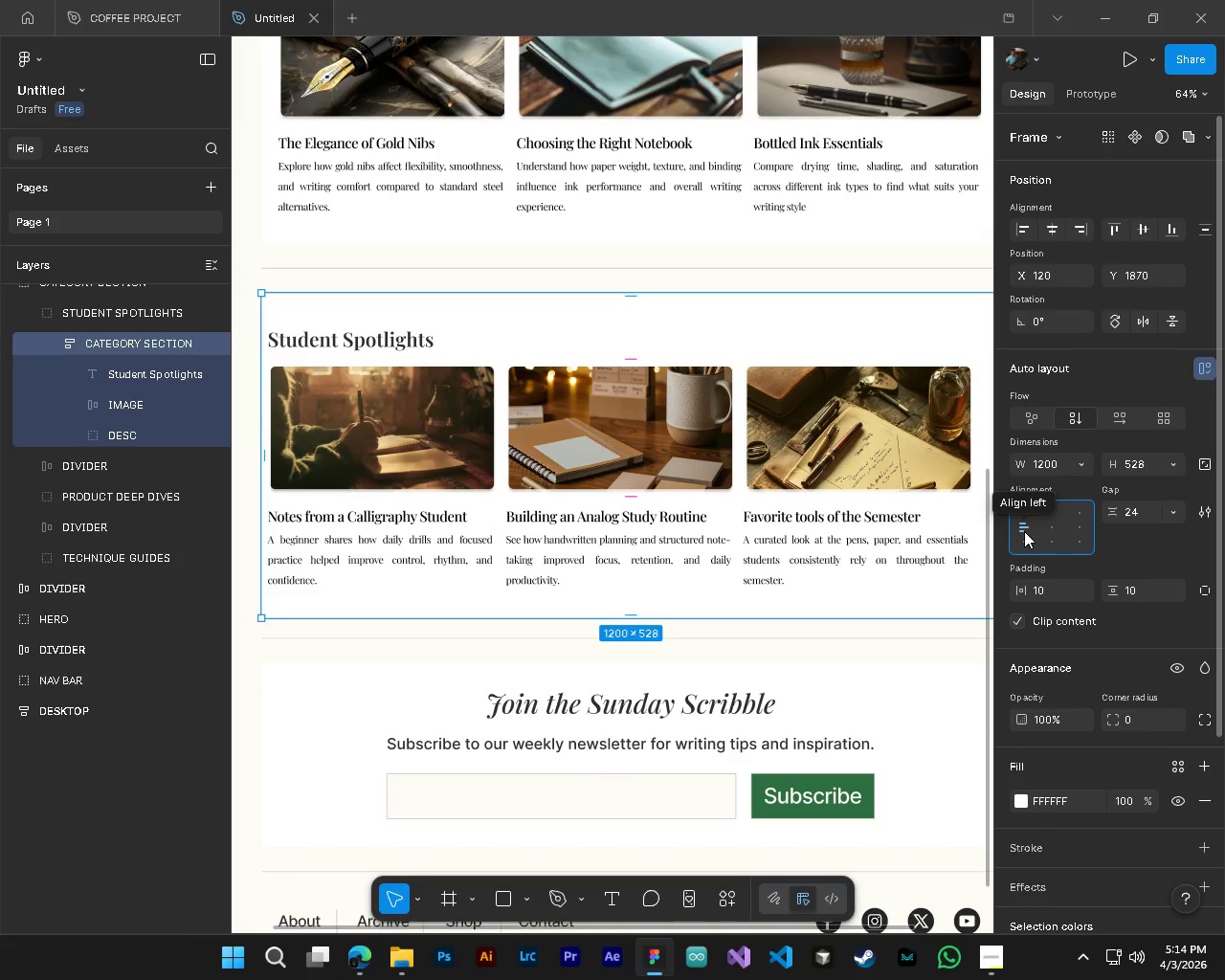 
double_click([1025, 527])
 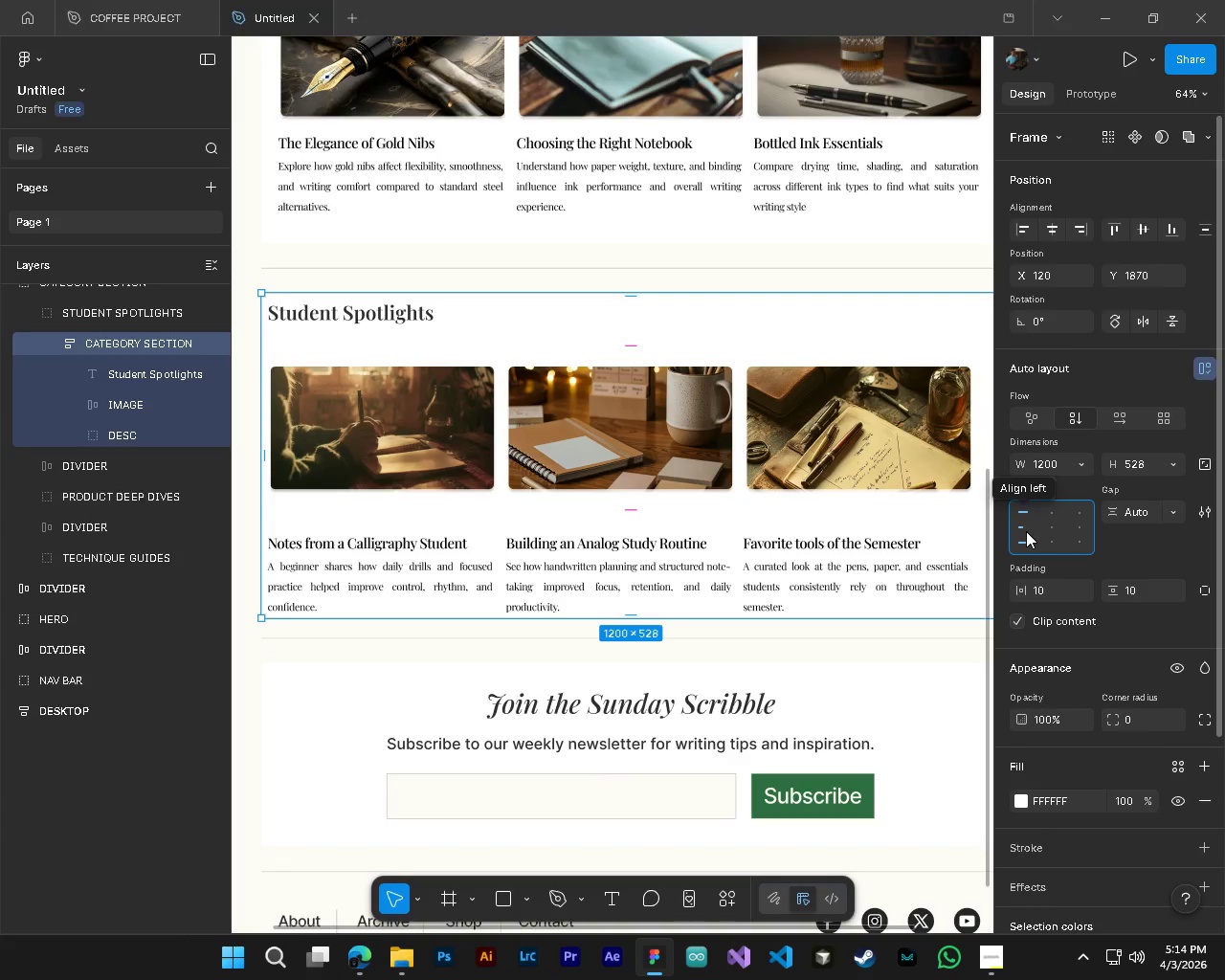 
left_click([1025, 523])
 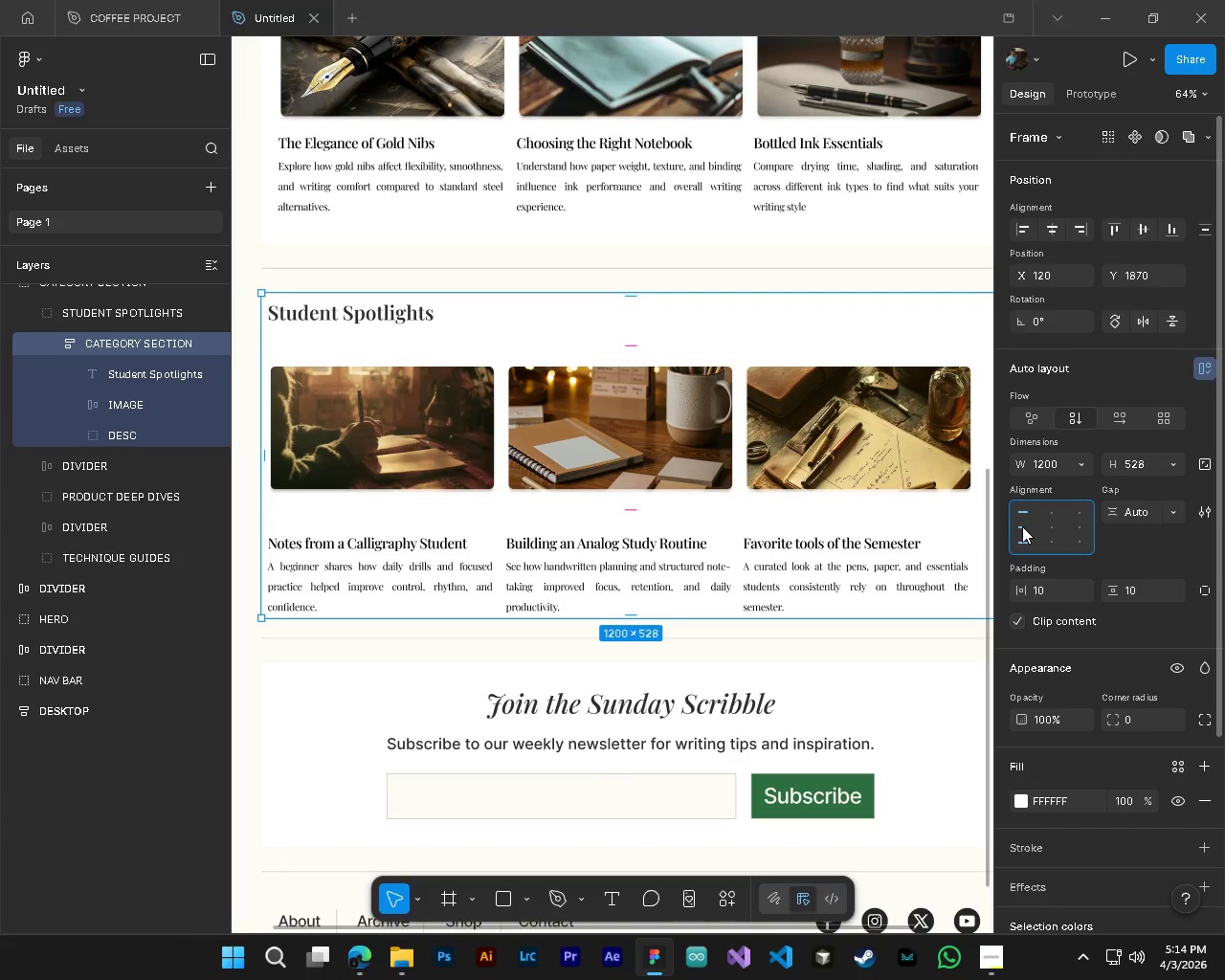 
double_click([1022, 526])
 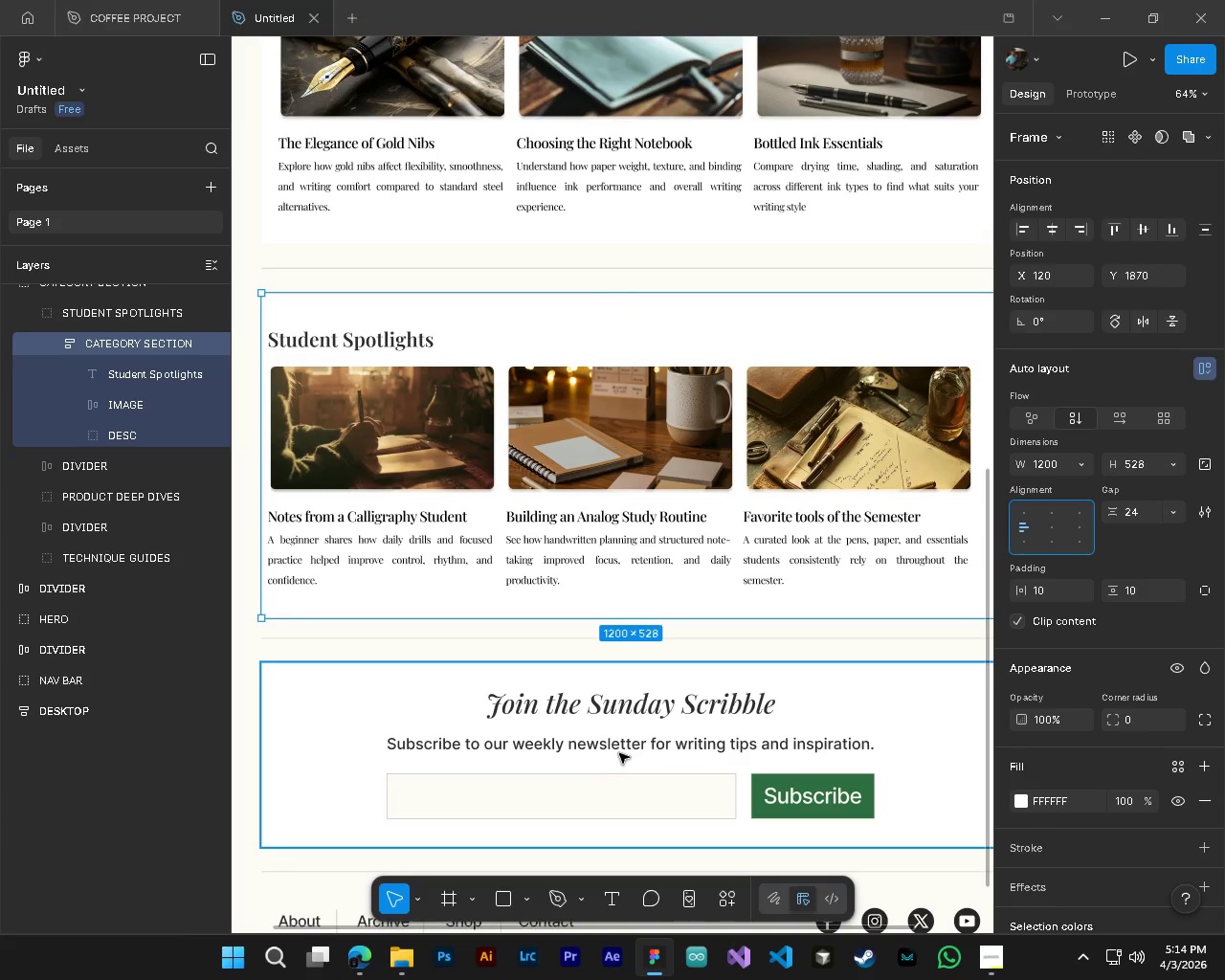 
hold_key(key=ControlLeft, duration=0.67)
 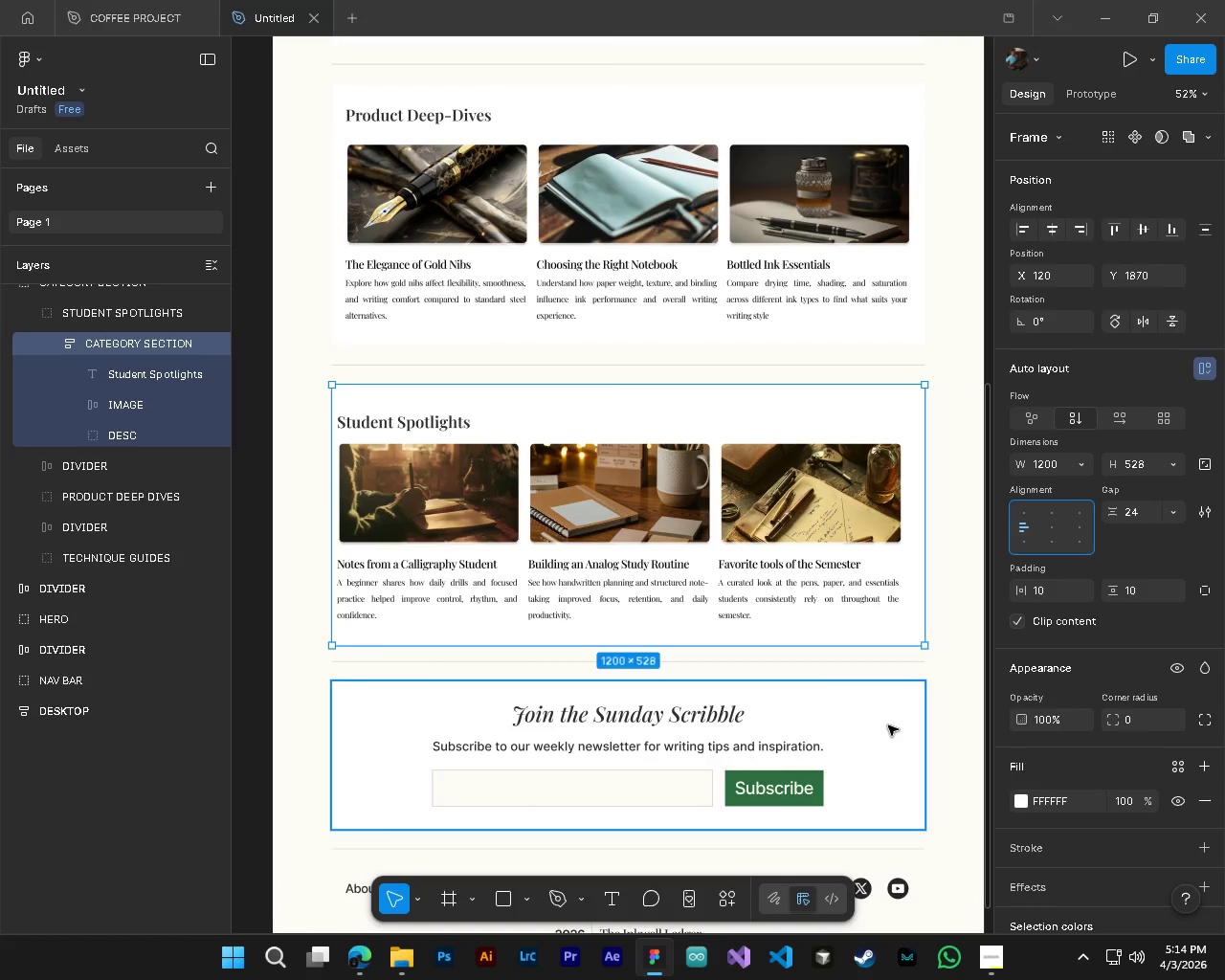 
key(Alt+Control+AltLeft)
 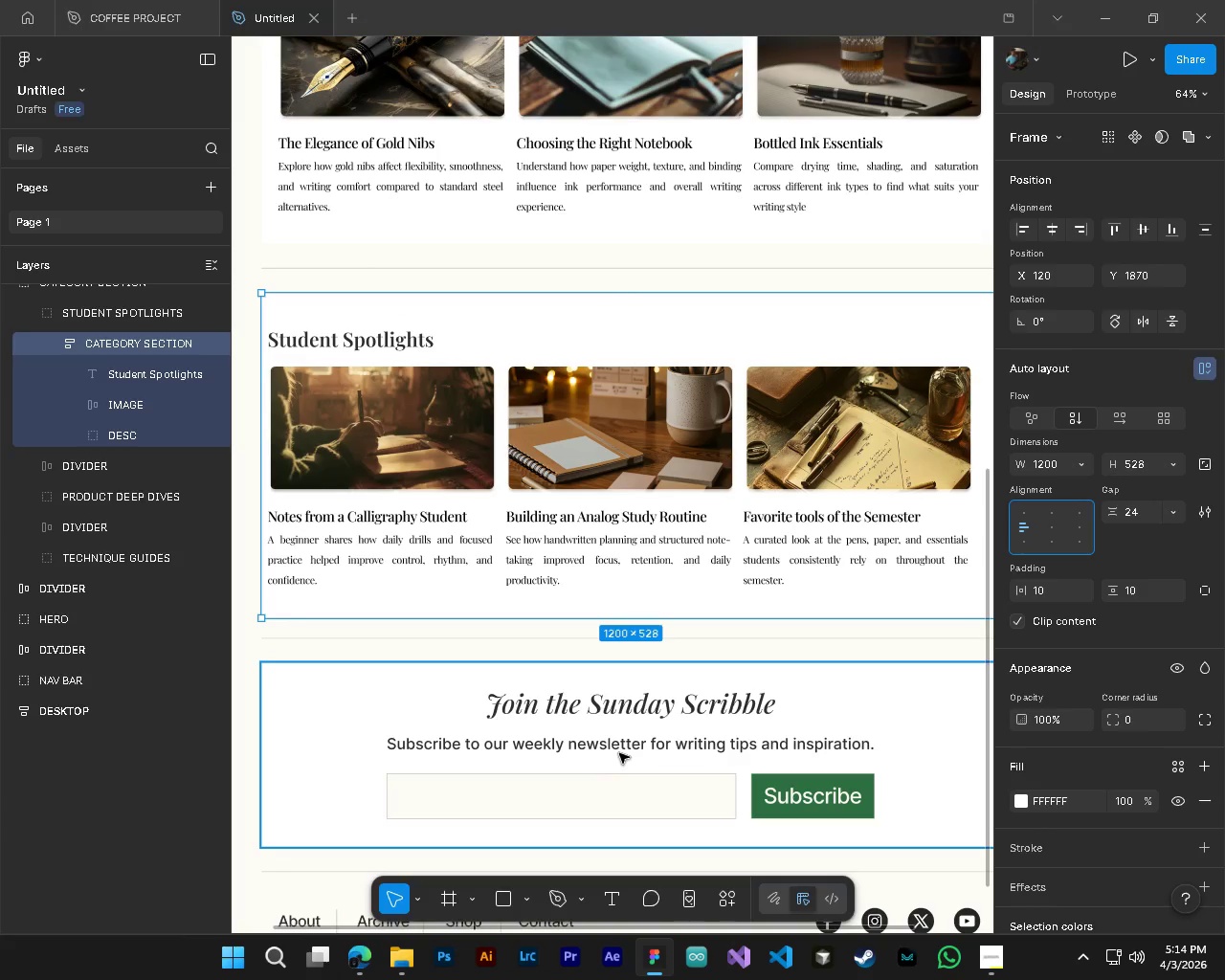 
key(Alt+Control+AltLeft)
 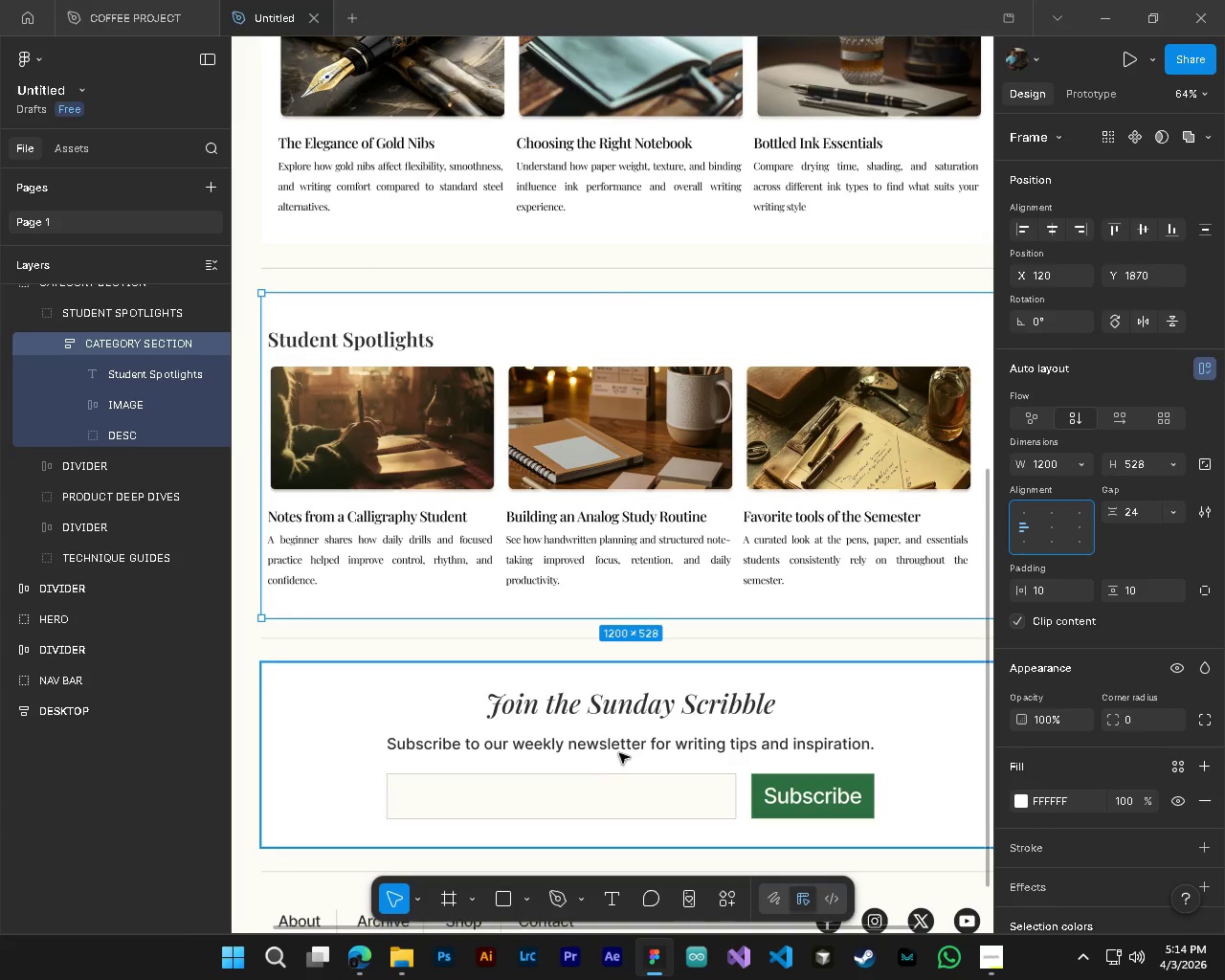 
key(Alt+Control+AltLeft)
 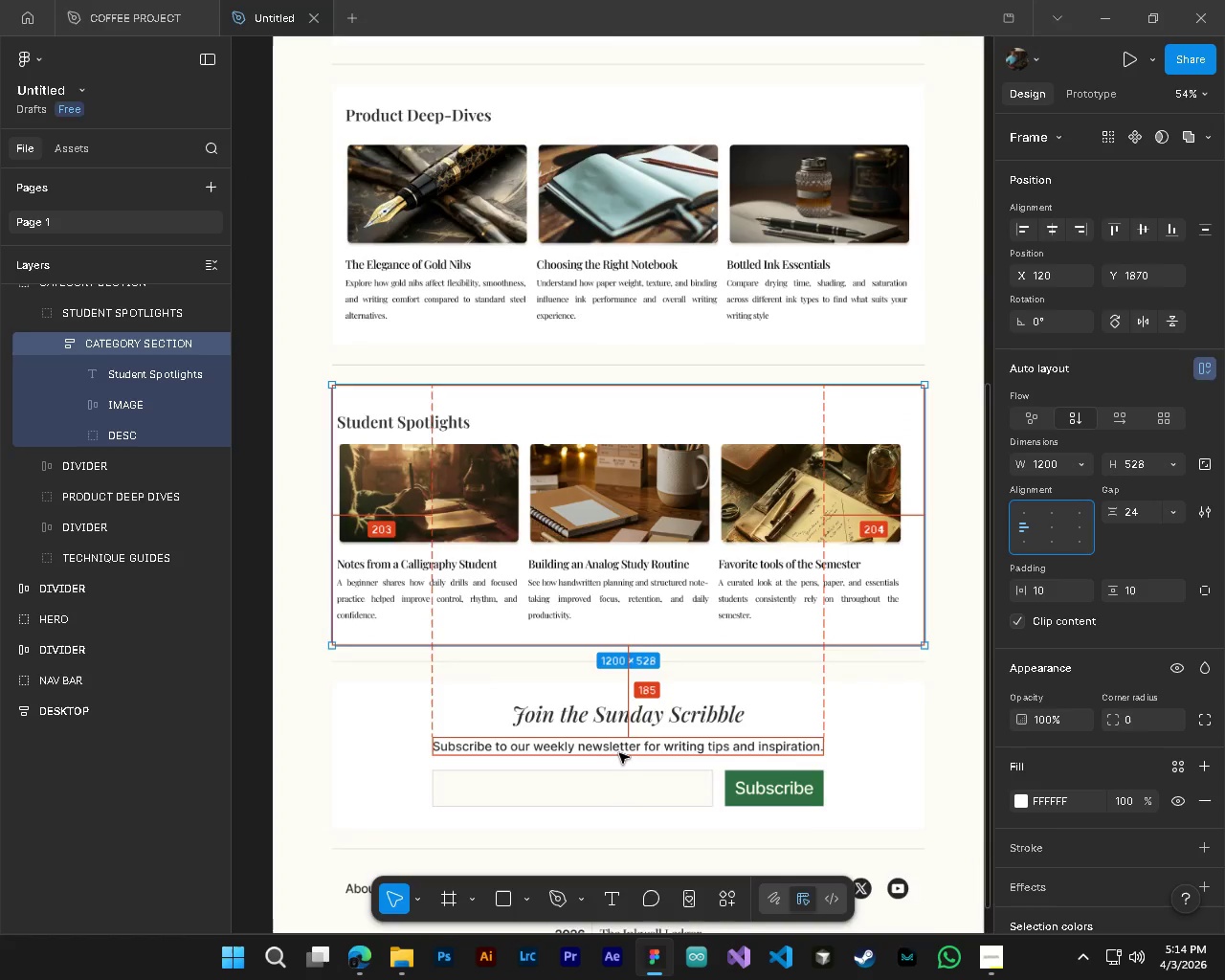 
key(Alt+Control+AltLeft)
 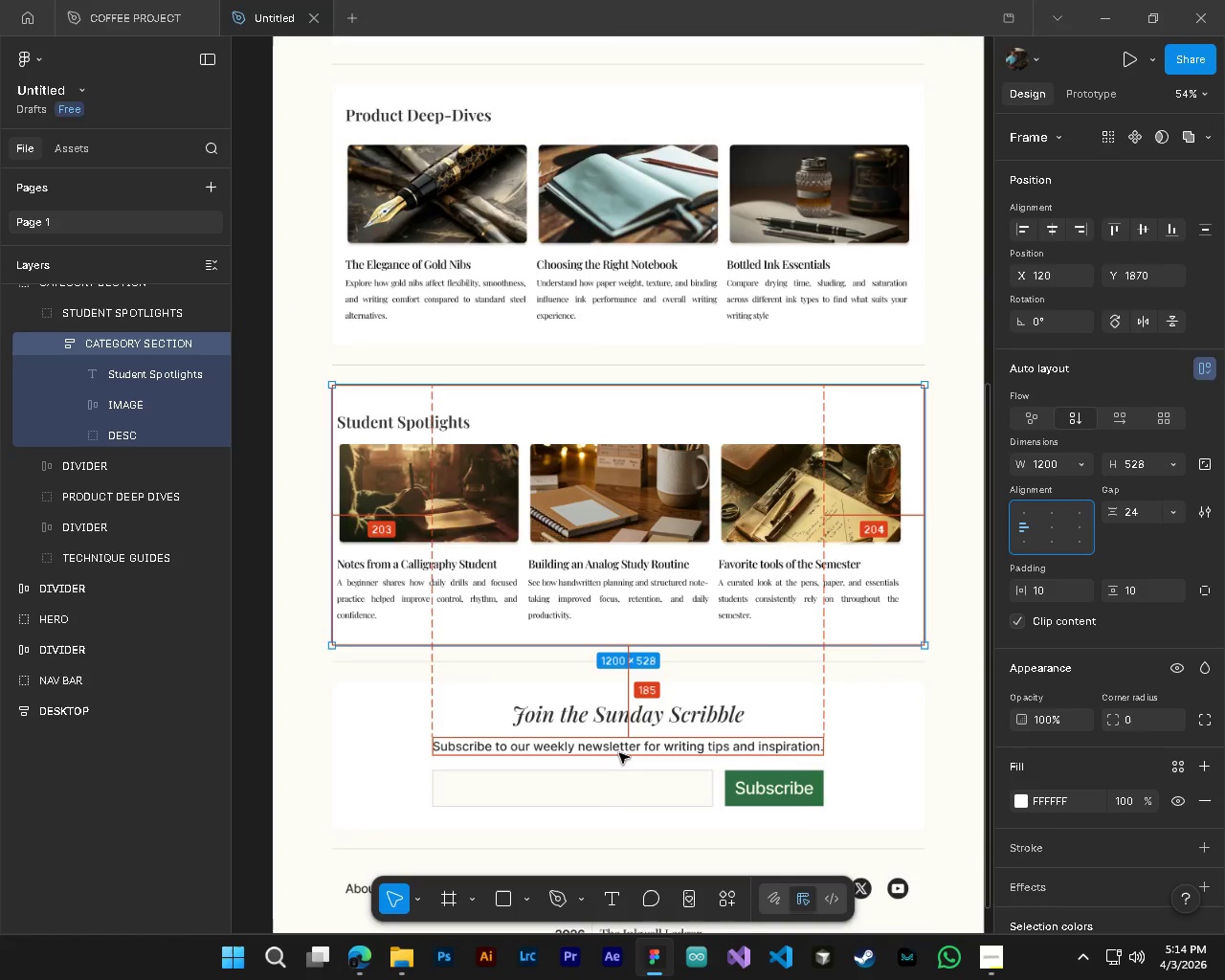 
key(Alt+Control+AltLeft)
 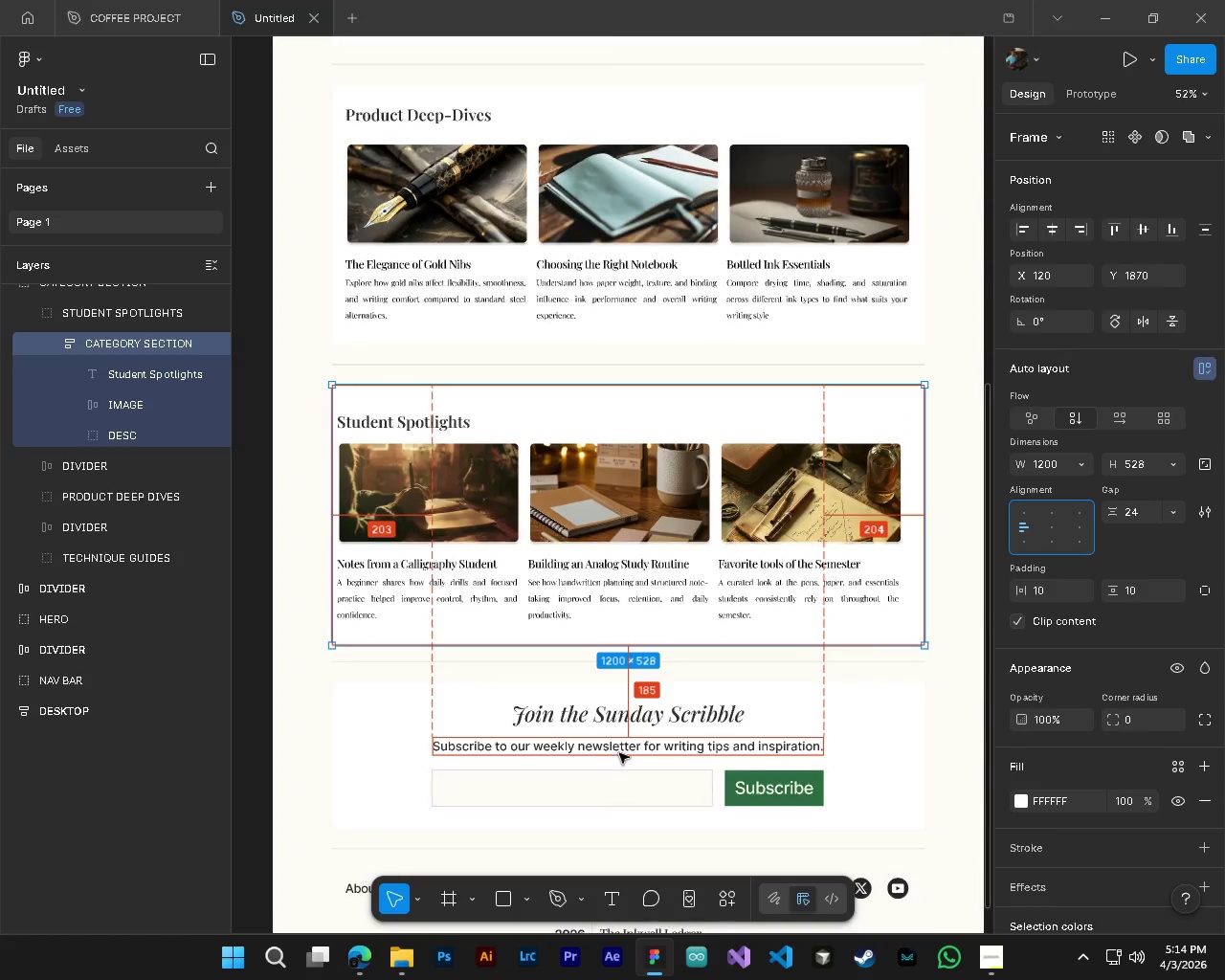 
key(Alt+Control+AltLeft)
 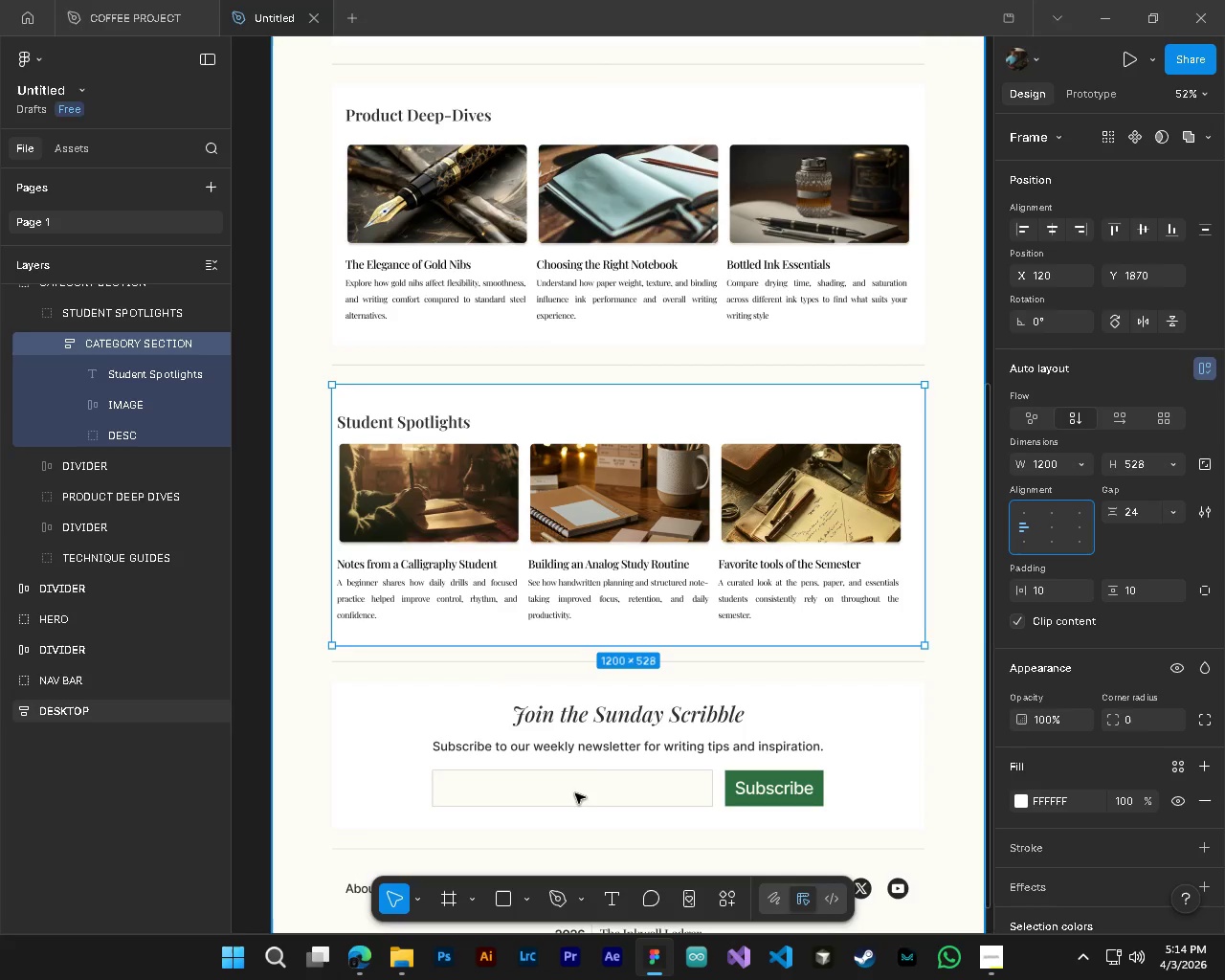 
hold_key(key=ControlLeft, duration=1.06)
 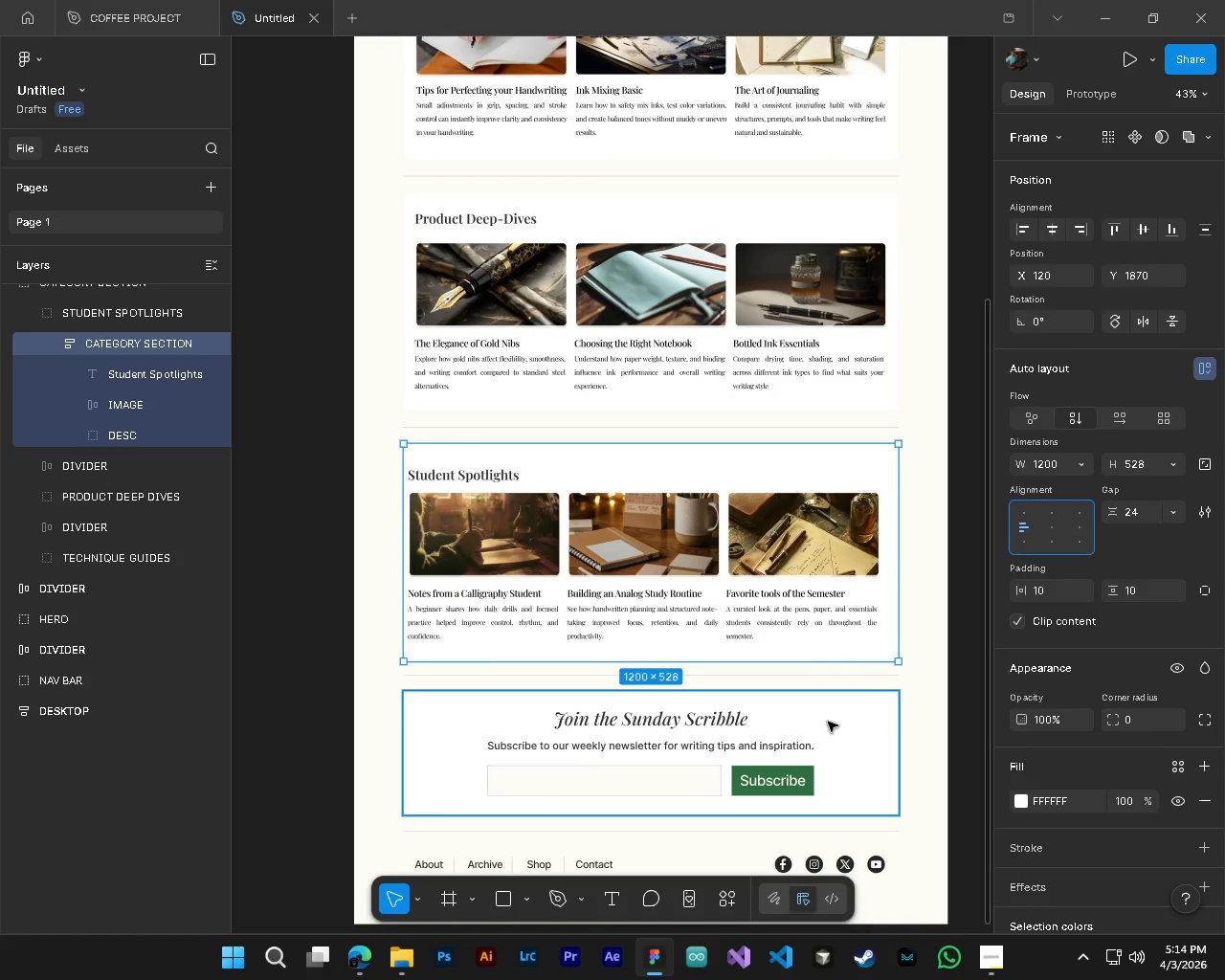 
hold_key(key=AltLeft, duration=1.0)
 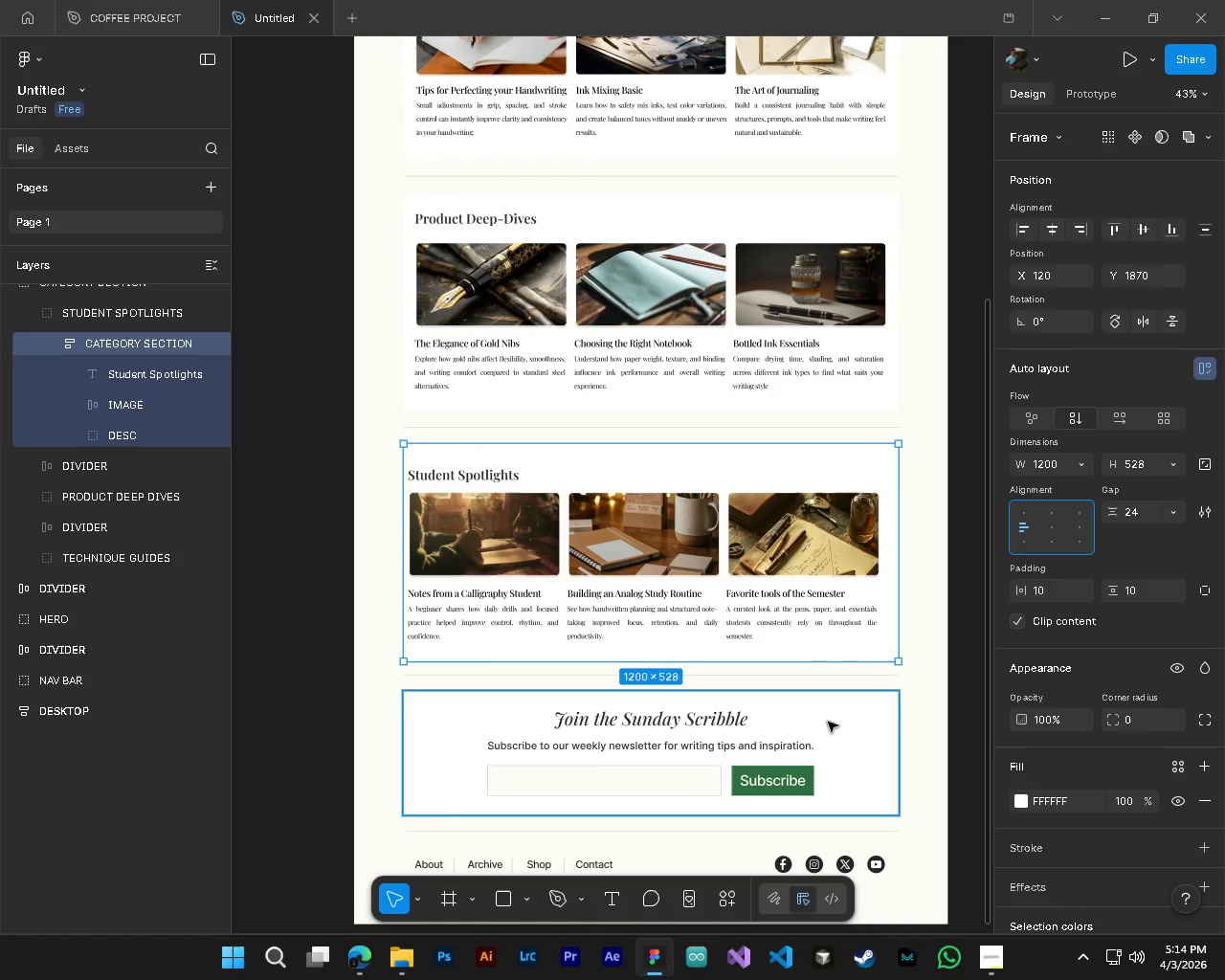 
scroll: coordinate [619, 753], scroll_direction: down, amount: 4.0
 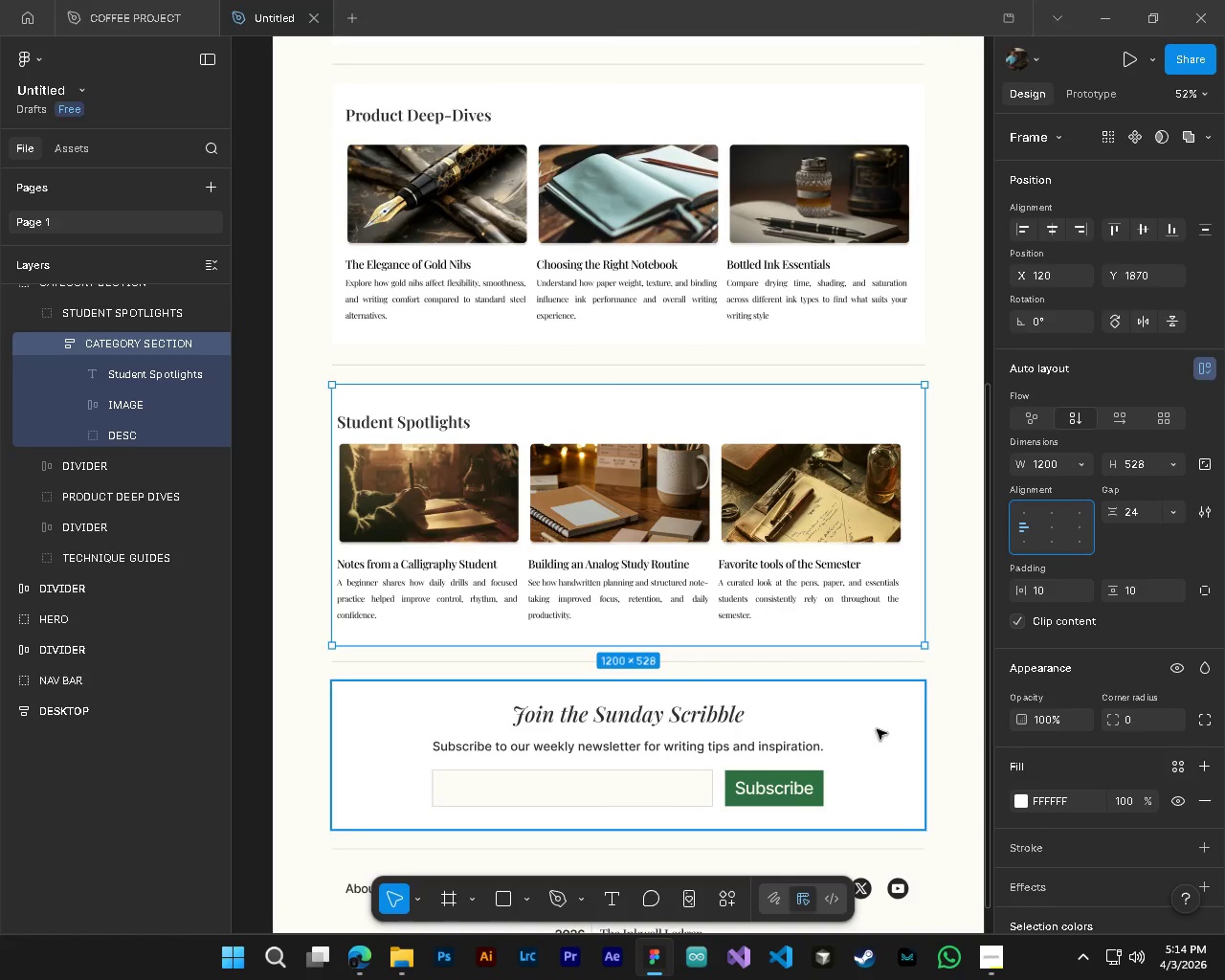 
hold_key(key=ShiftLeft, duration=0.52)
 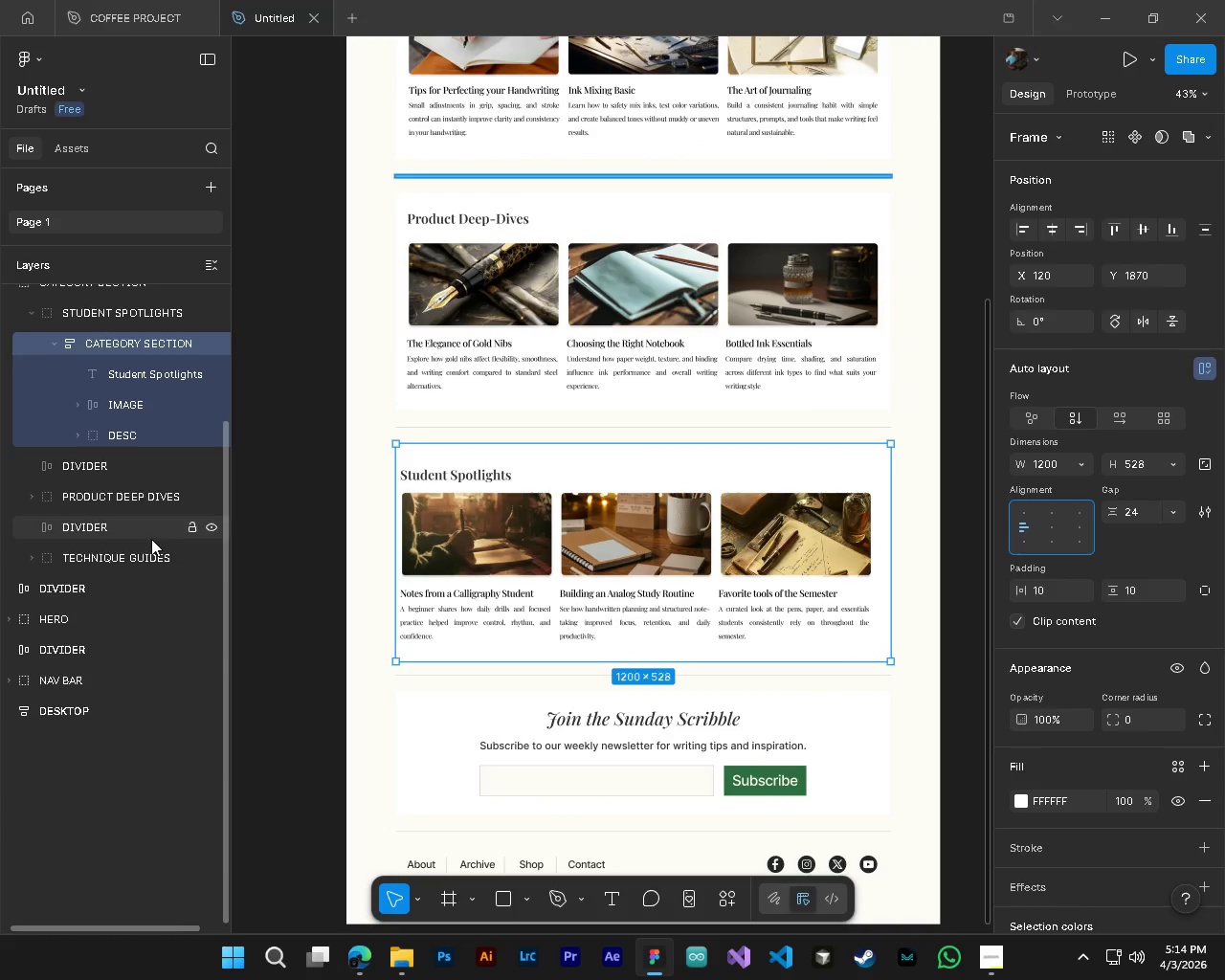 
scroll: coordinate [828, 722], scroll_direction: down, amount: 4.0
 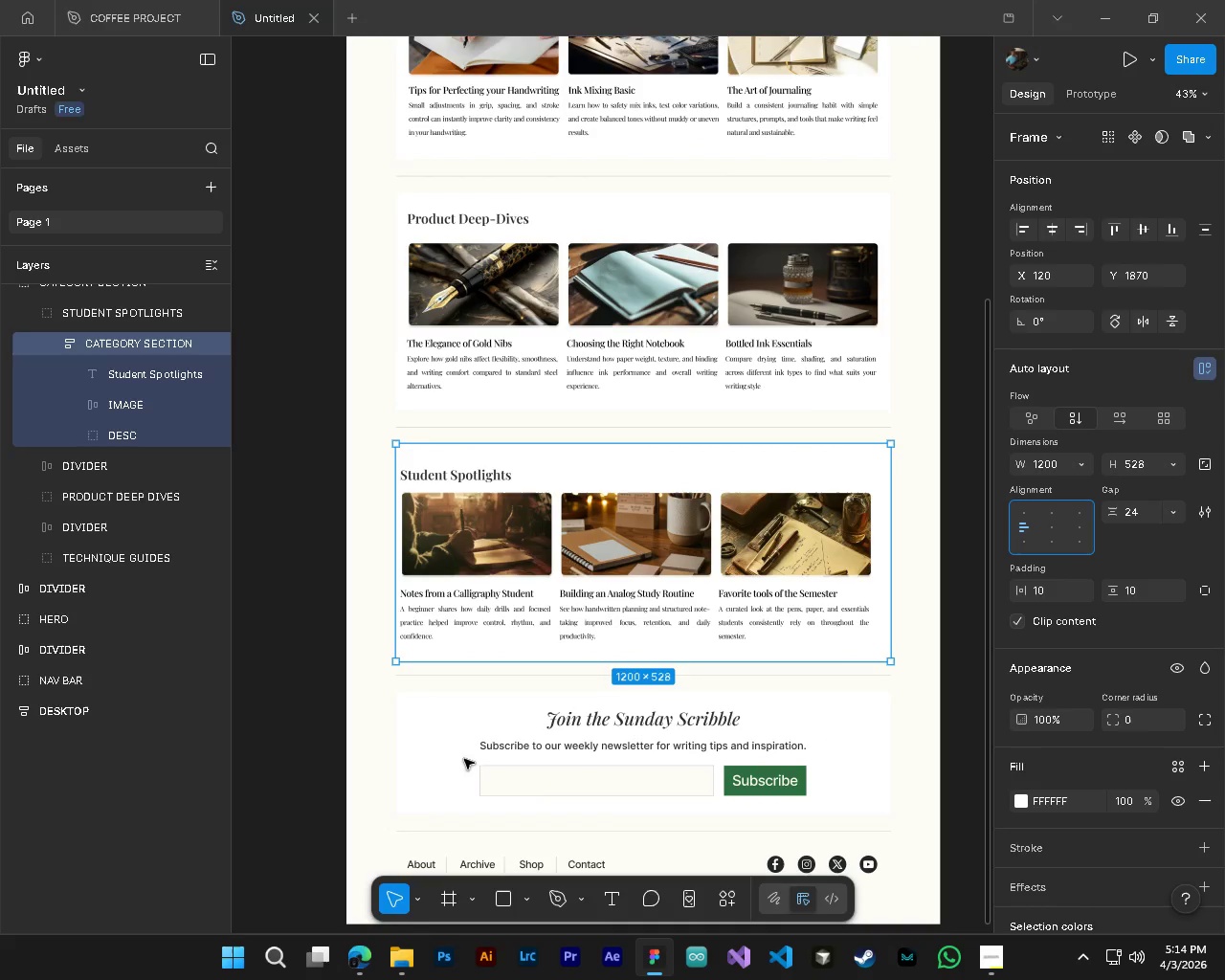 
scroll: coordinate [606, 750], scroll_direction: up, amount: 2.0
 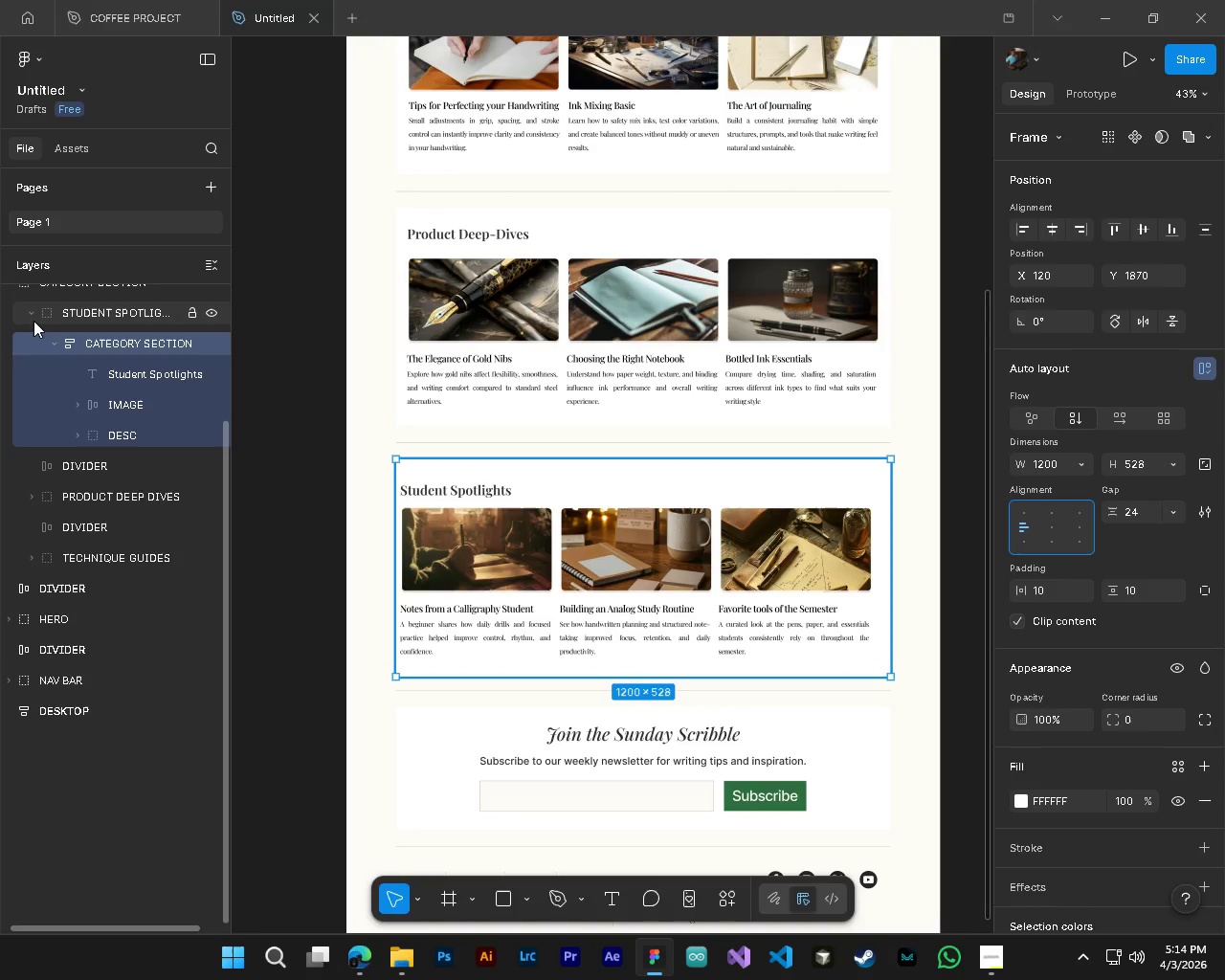 
hold_key(key=ControlLeft, duration=0.59)
 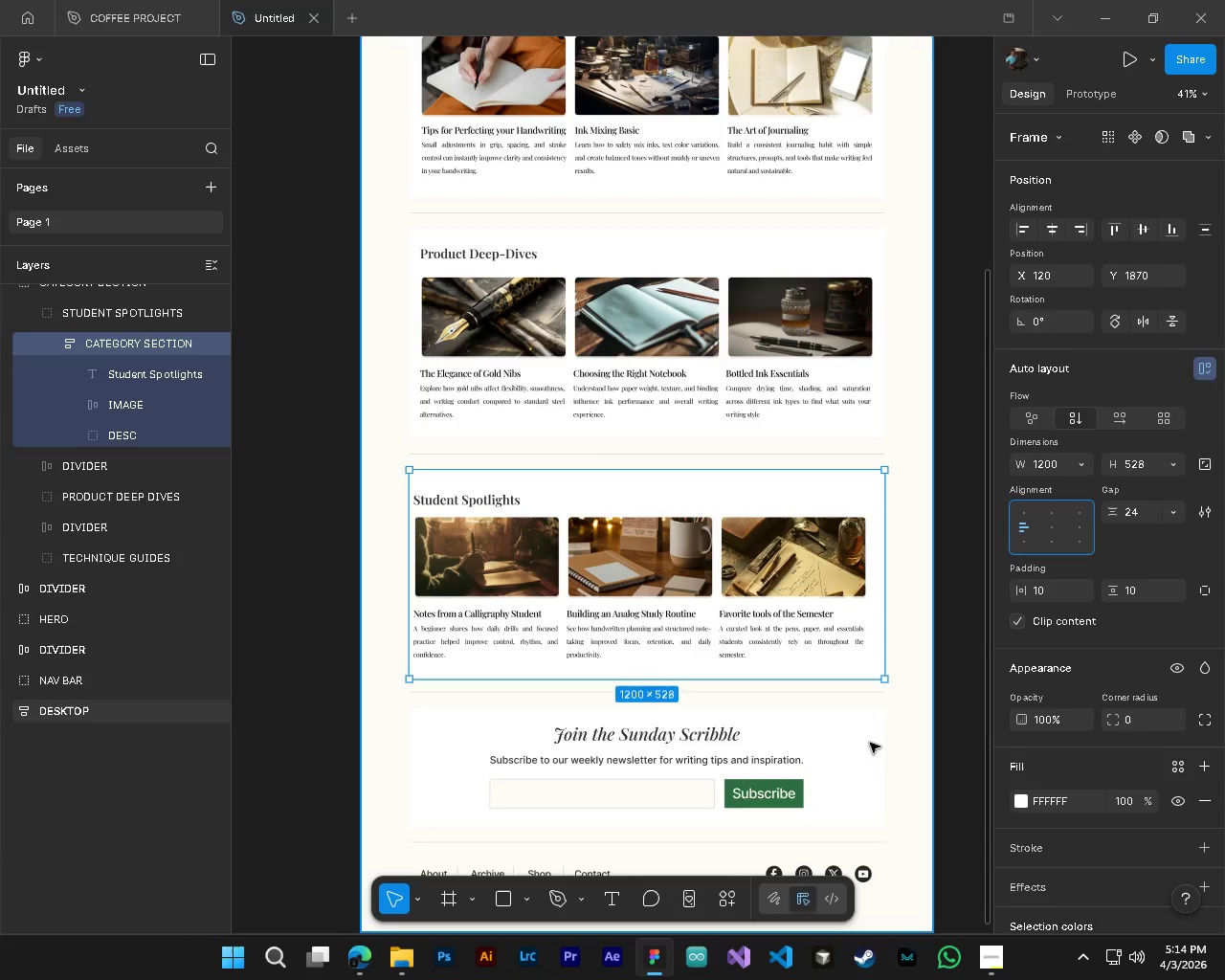 
hold_key(key=AltLeft, duration=0.53)
 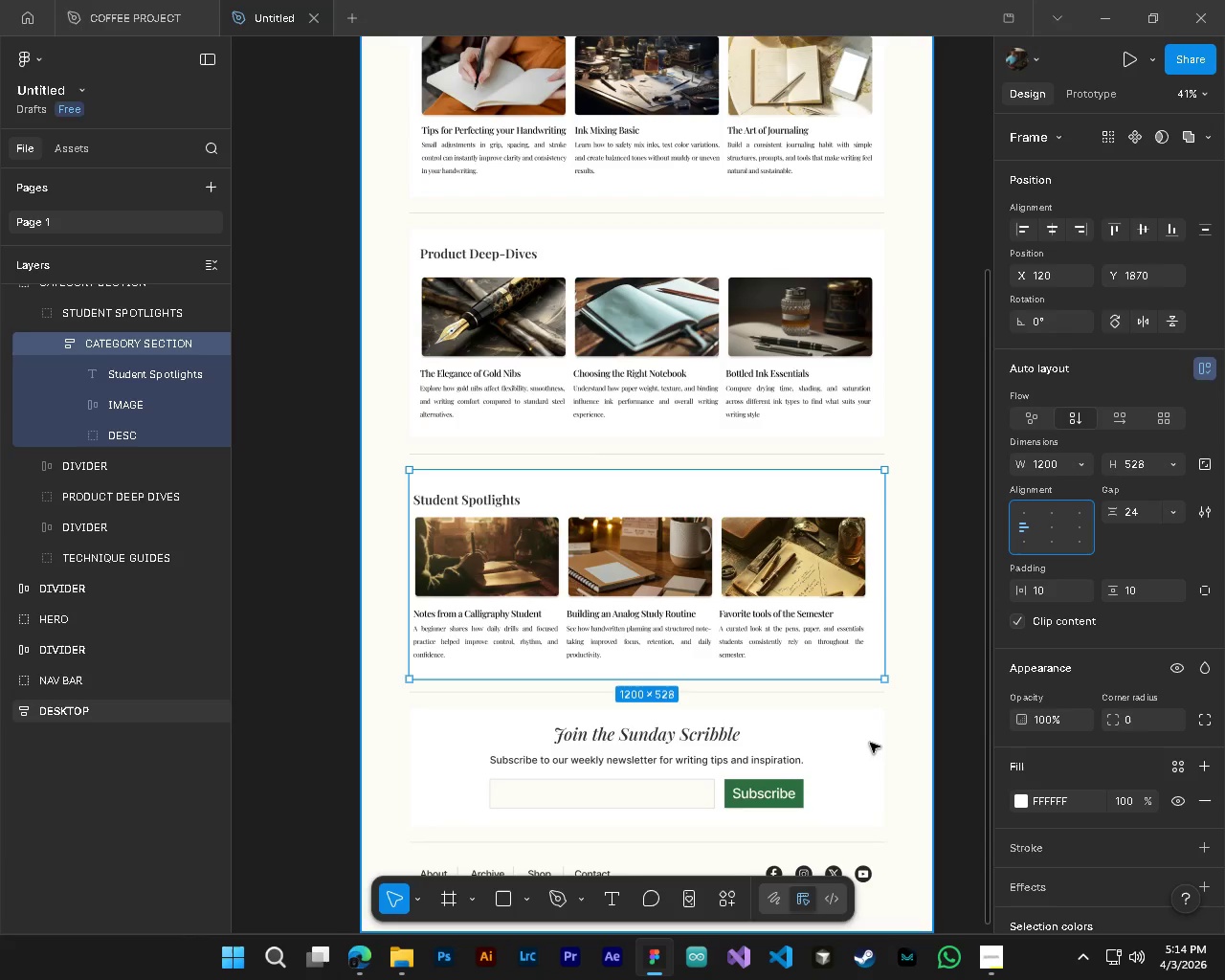 
key(Alt+AltLeft)
 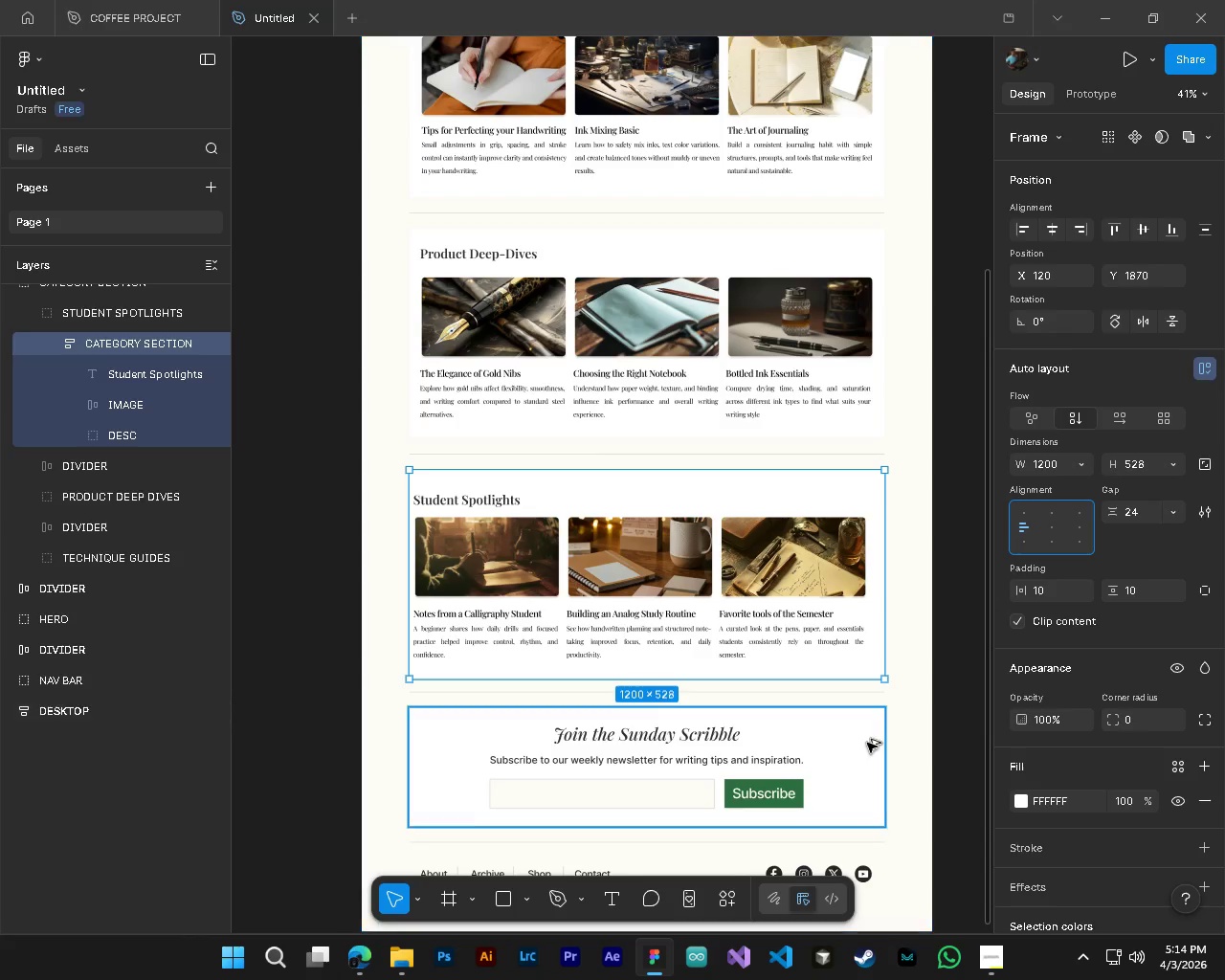 
key(Alt+Control+ControlLeft)
 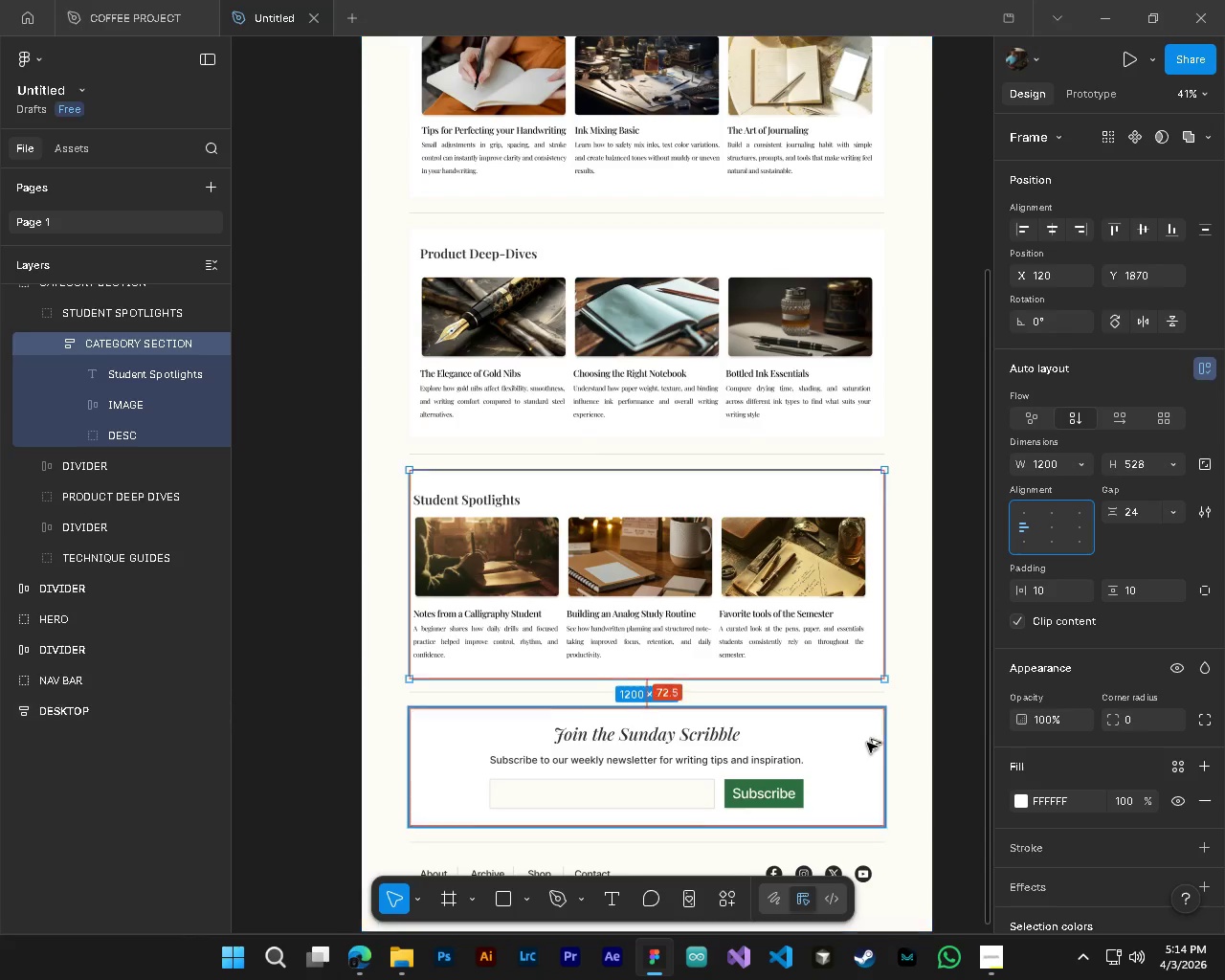 
key(Shift+ShiftLeft)
 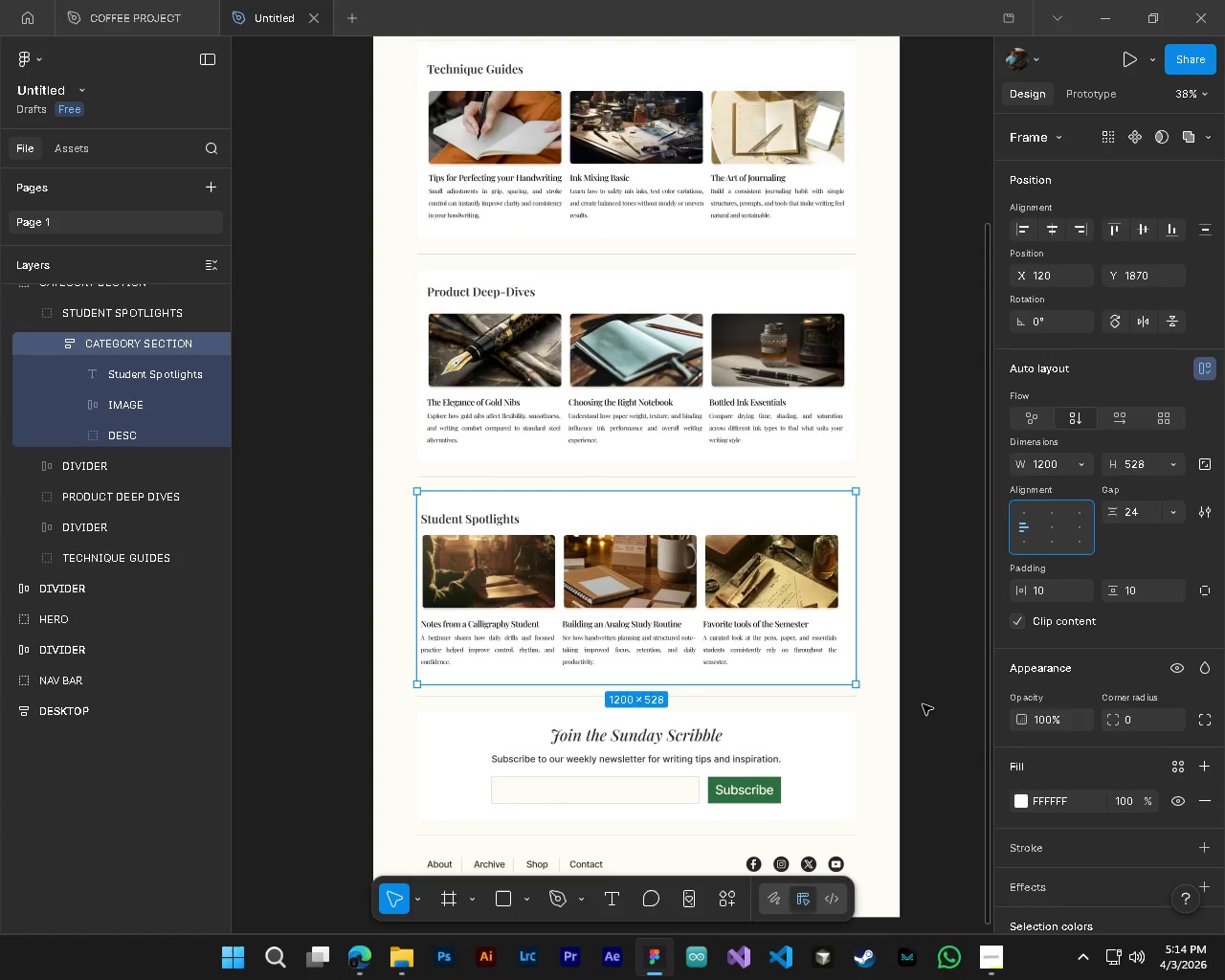 
left_click([923, 704])
 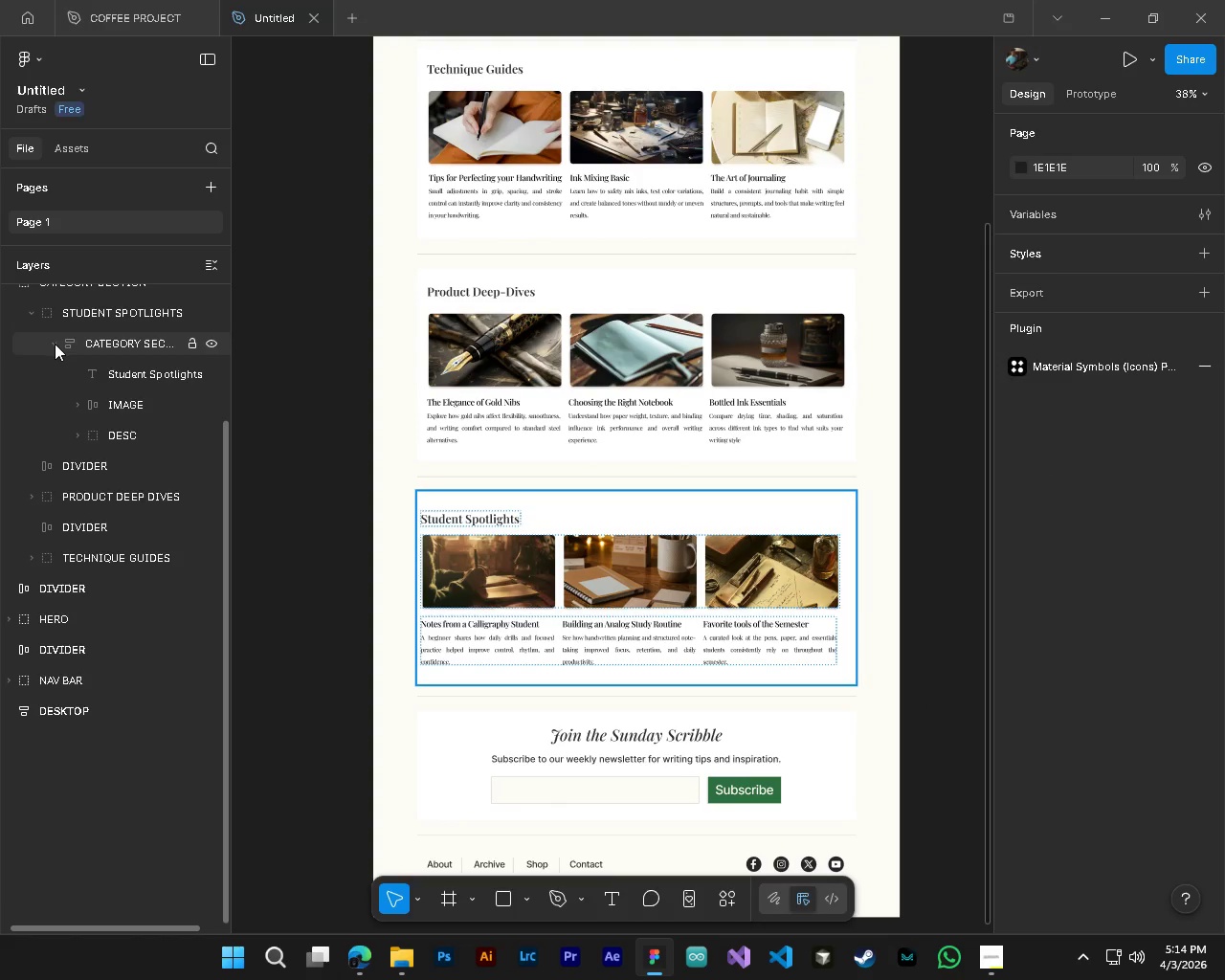 
scroll: coordinate [881, 746], scroll_direction: down, amount: 5.0
 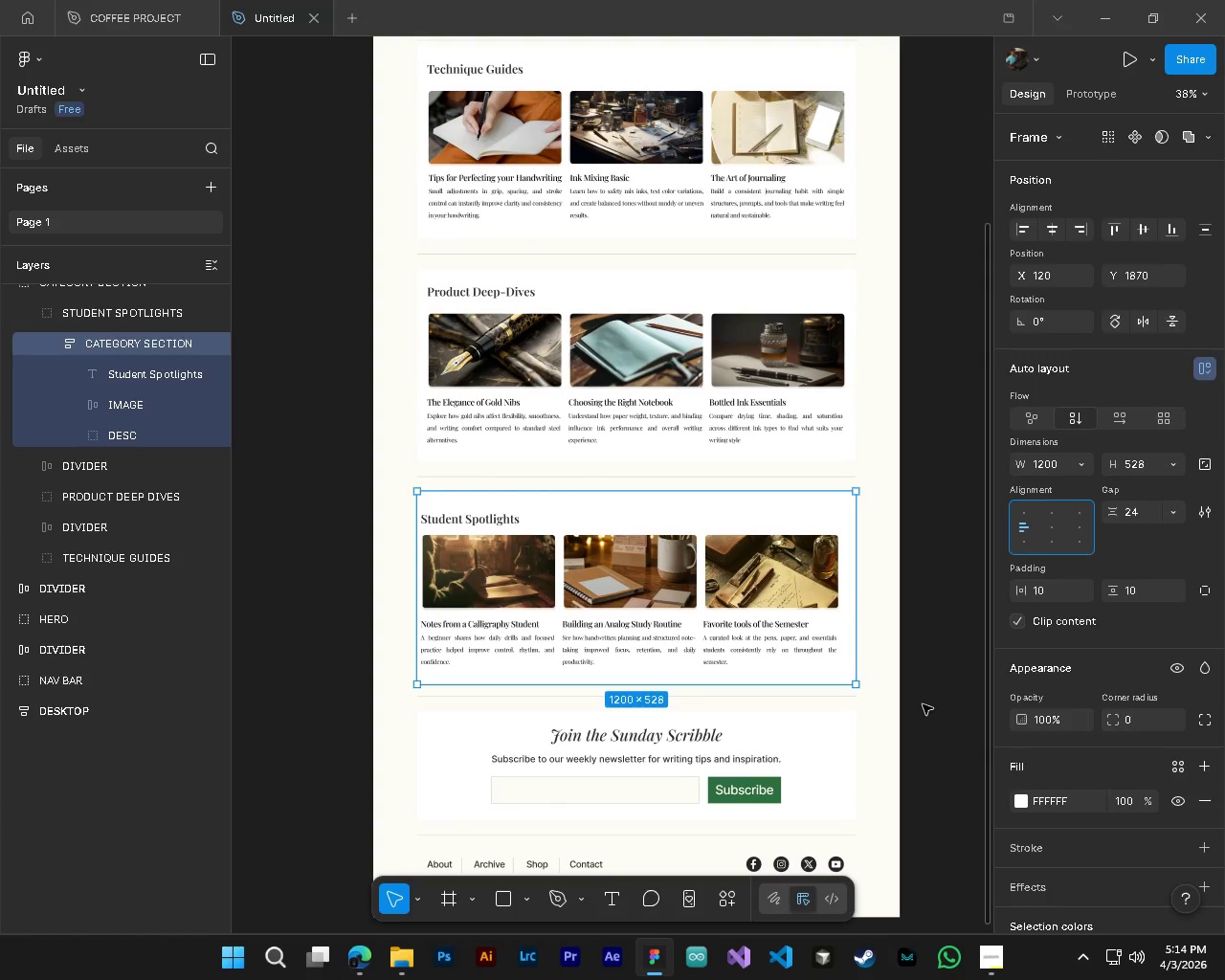 
double_click([55, 344])
 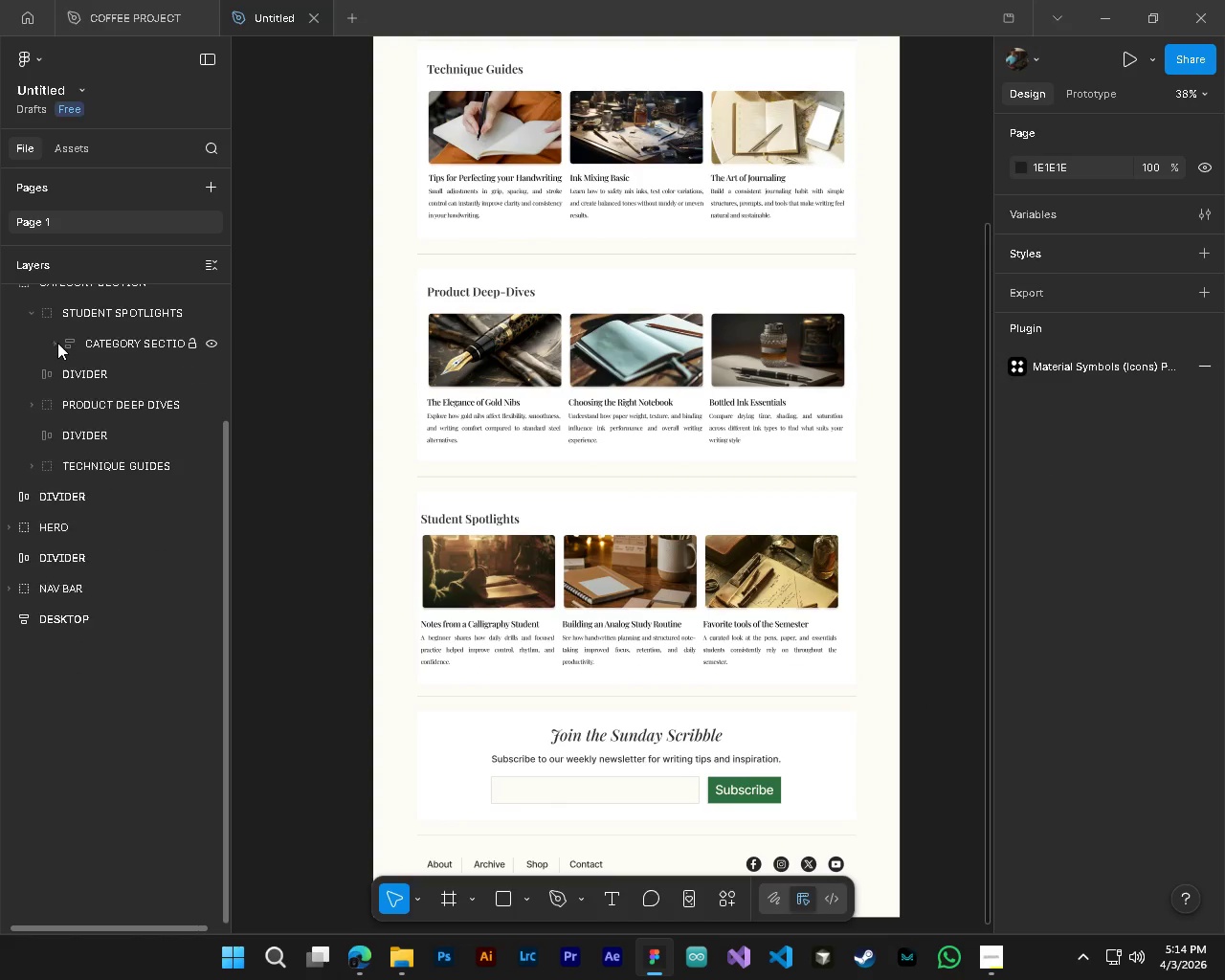 
left_click([28, 312])
 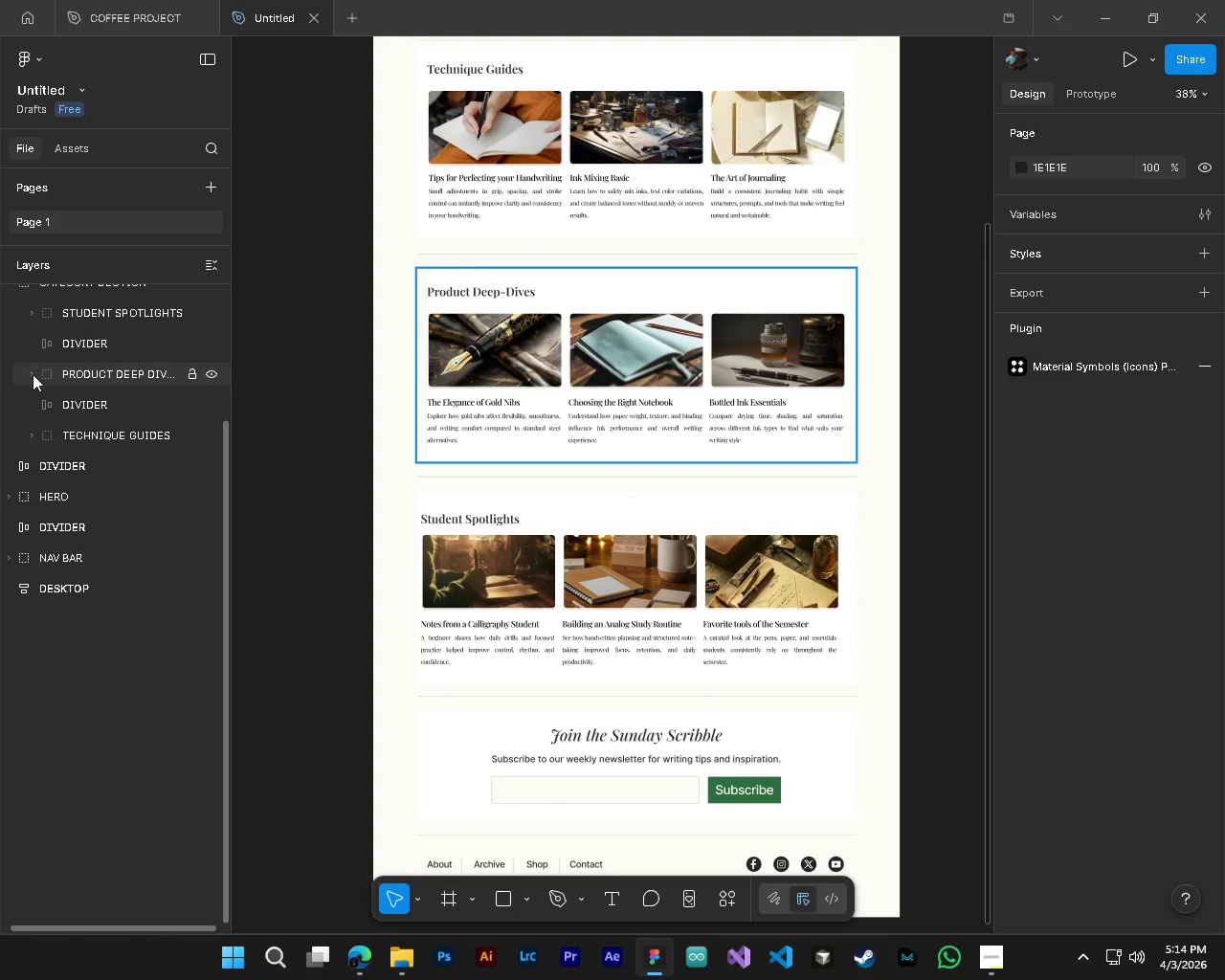 
left_click([29, 374])
 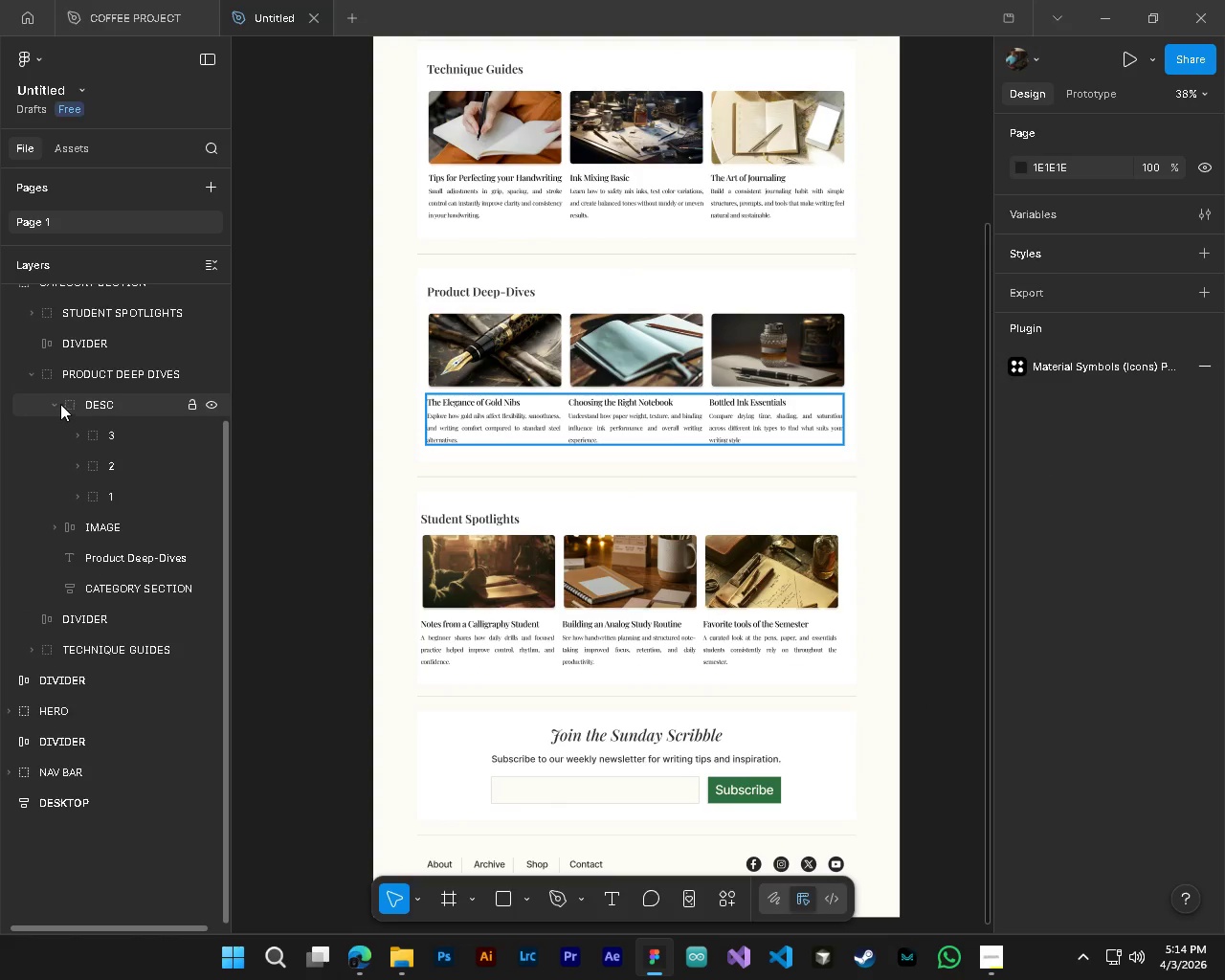 
left_click([55, 403])
 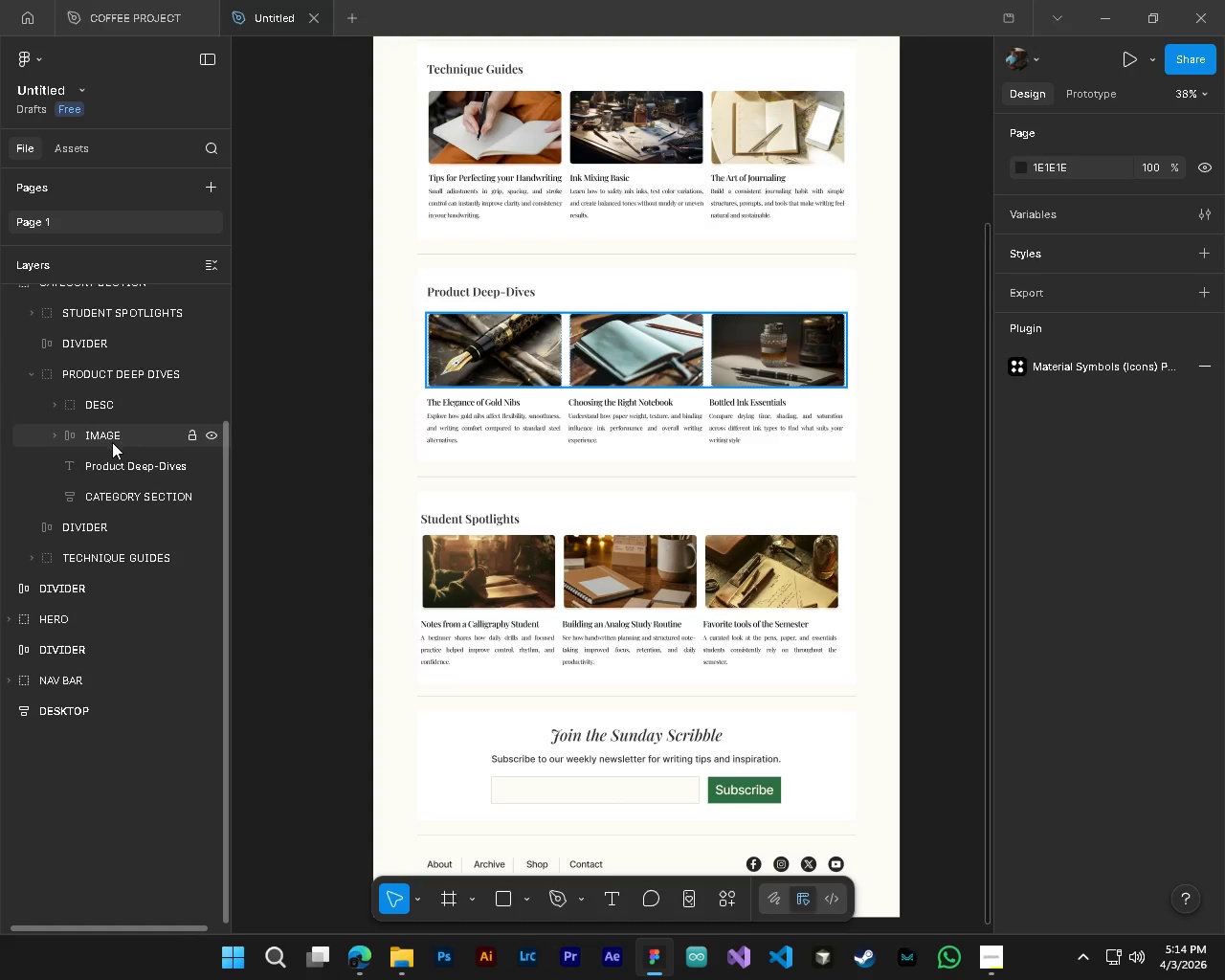 
hold_key(key=ControlLeft, duration=1.5)
left_click([114, 406])
 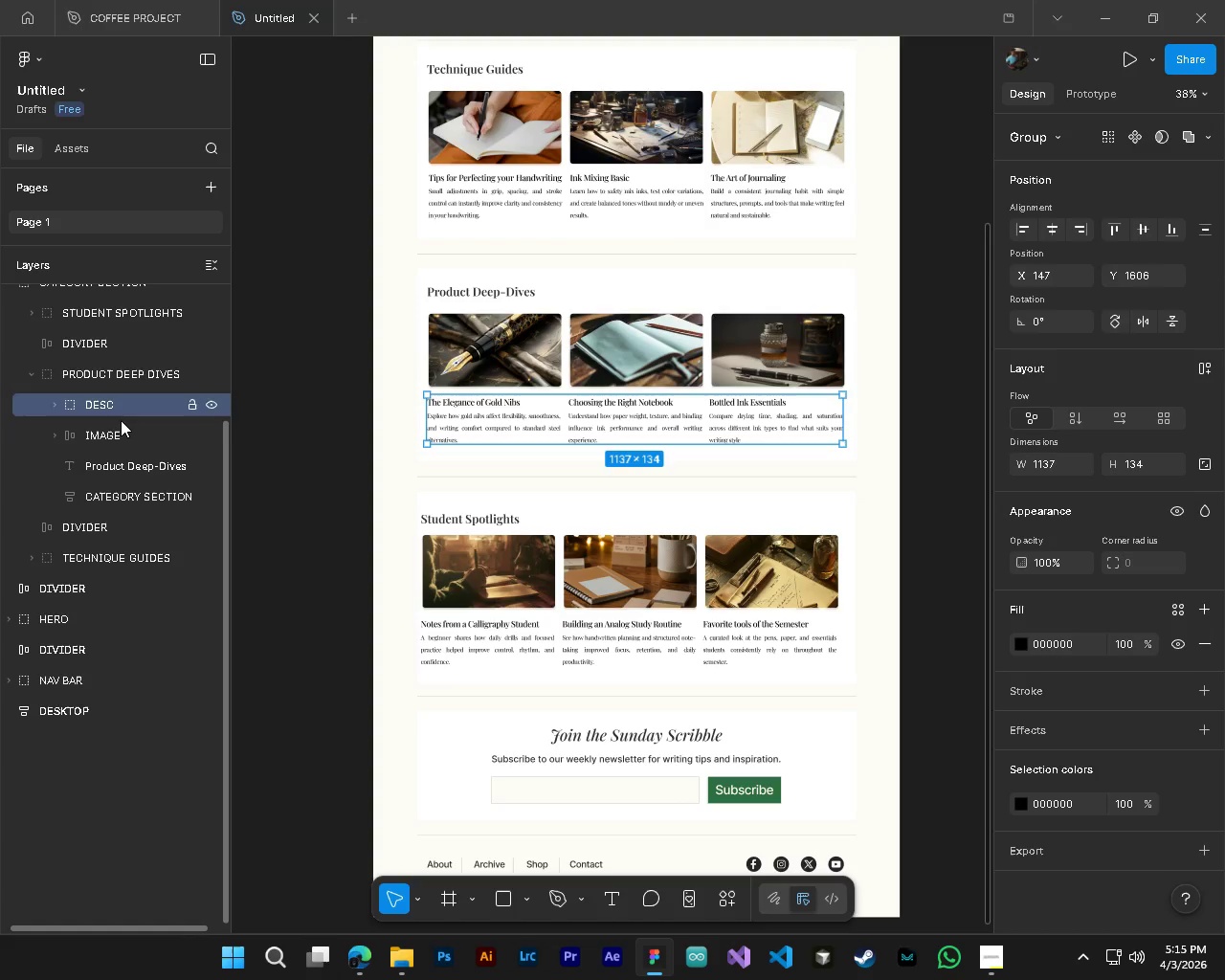 
hold_key(key=ControlLeft, duration=1.51)
left_click([122, 440])
 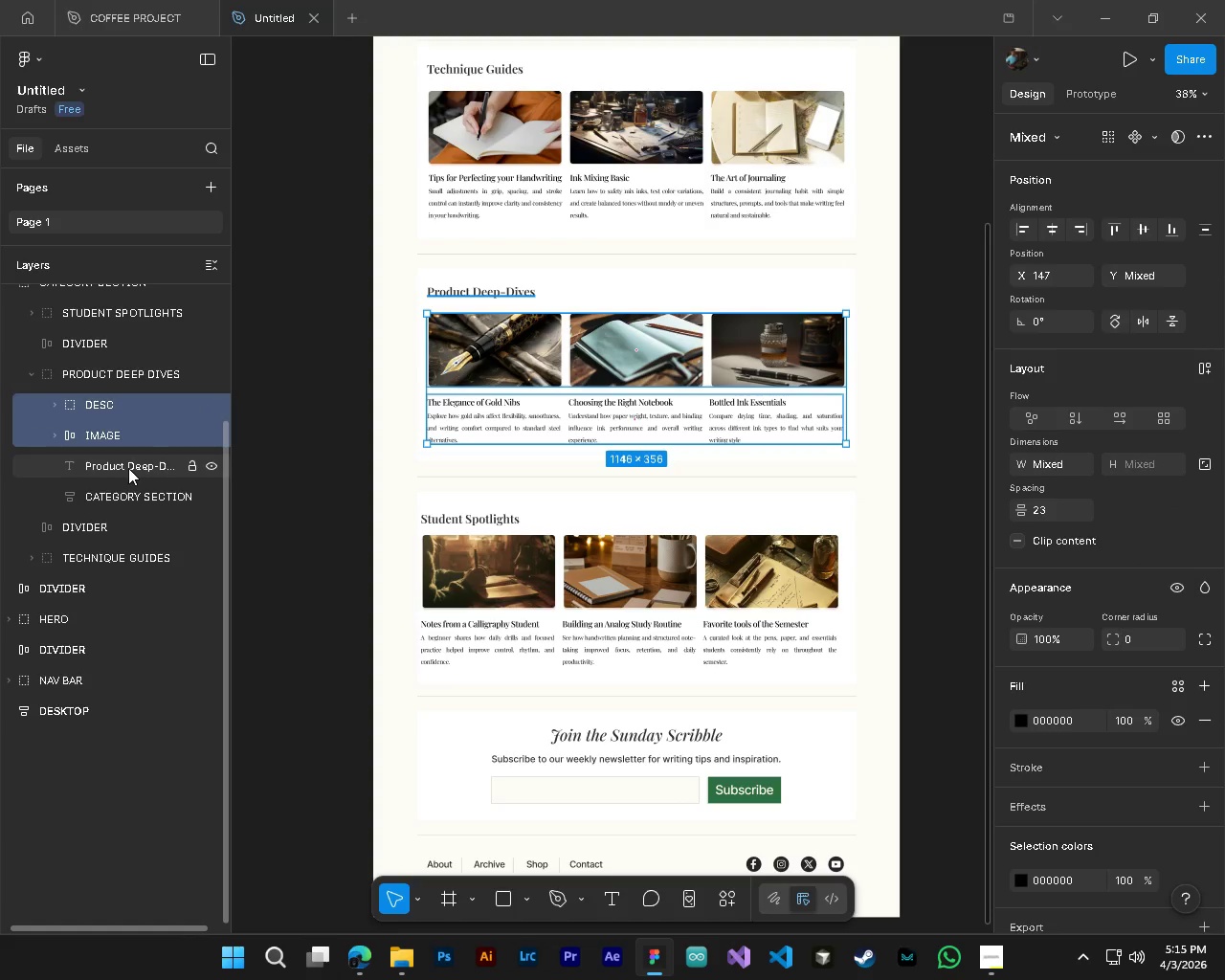 
left_click([128, 468])
 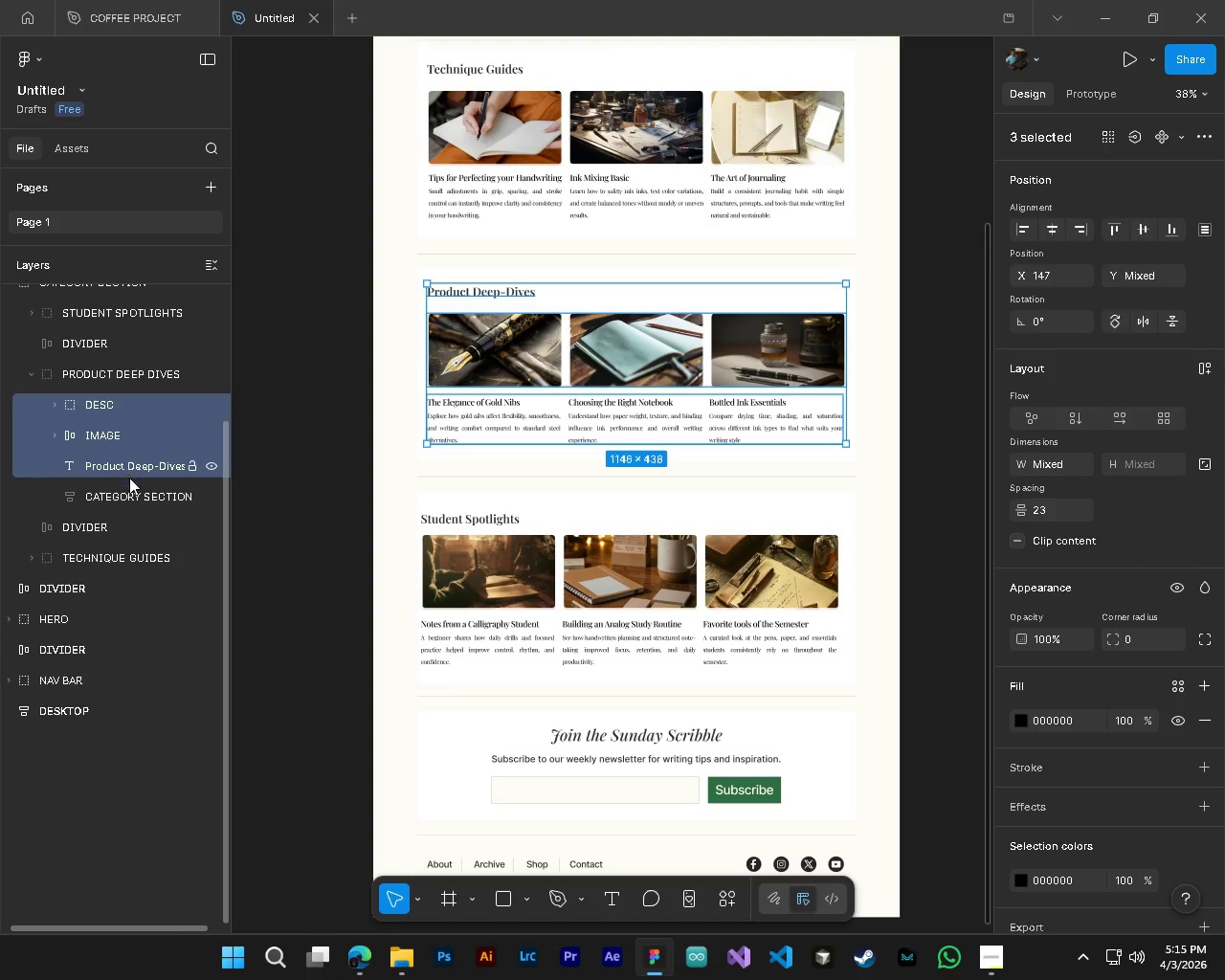 
key(Control+ControlLeft)
 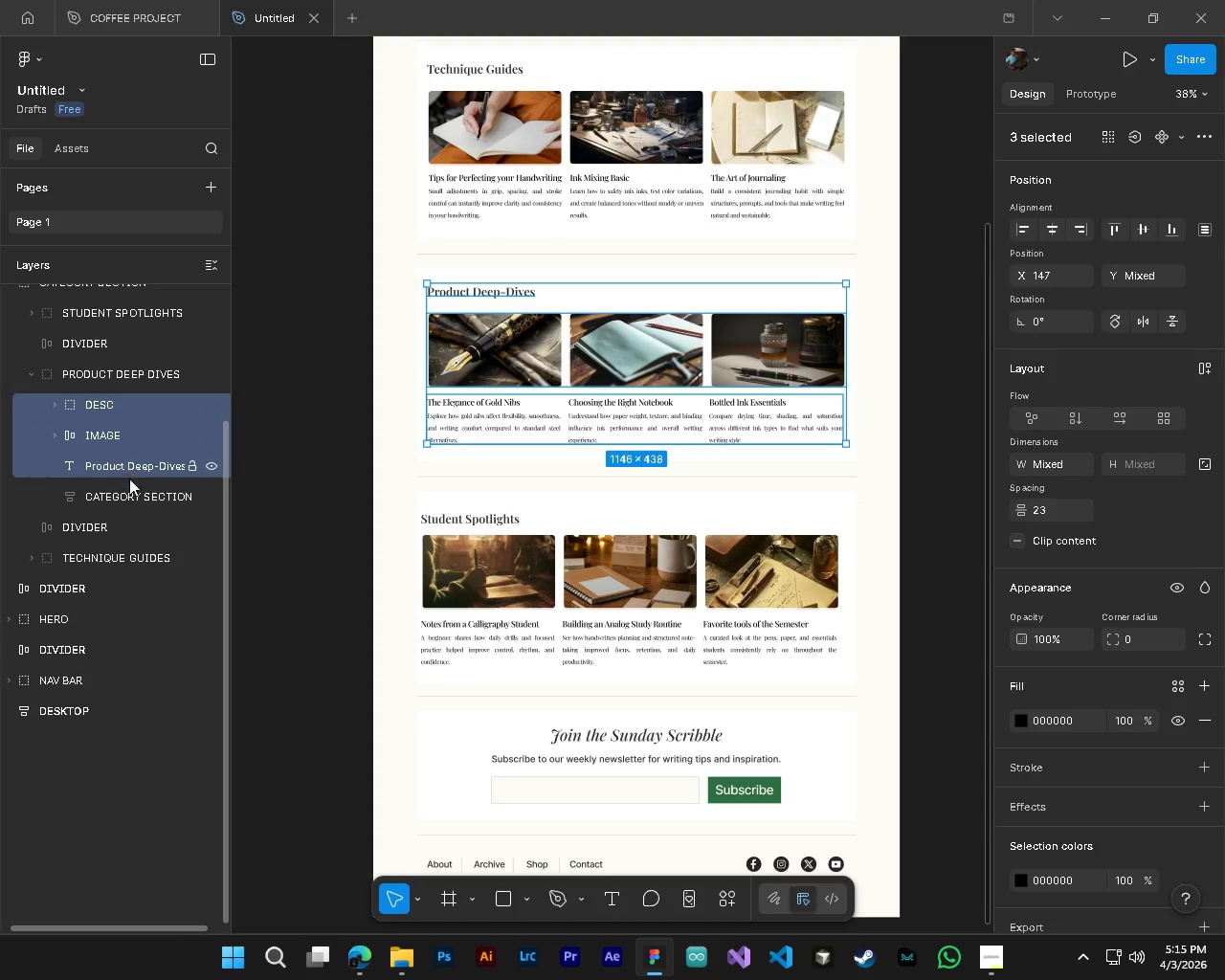 
key(Control+ControlLeft)
 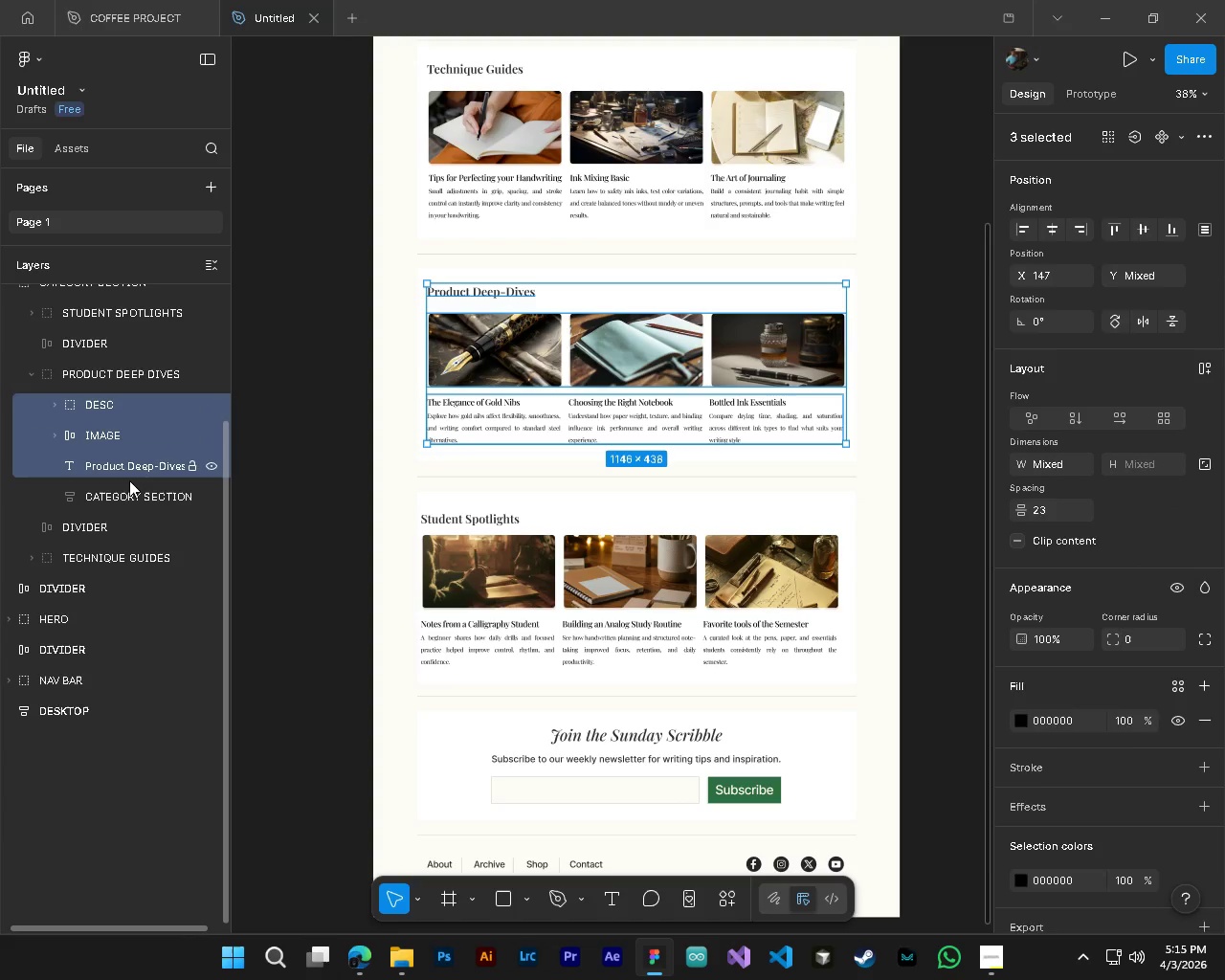 
key(Control+ControlLeft)
 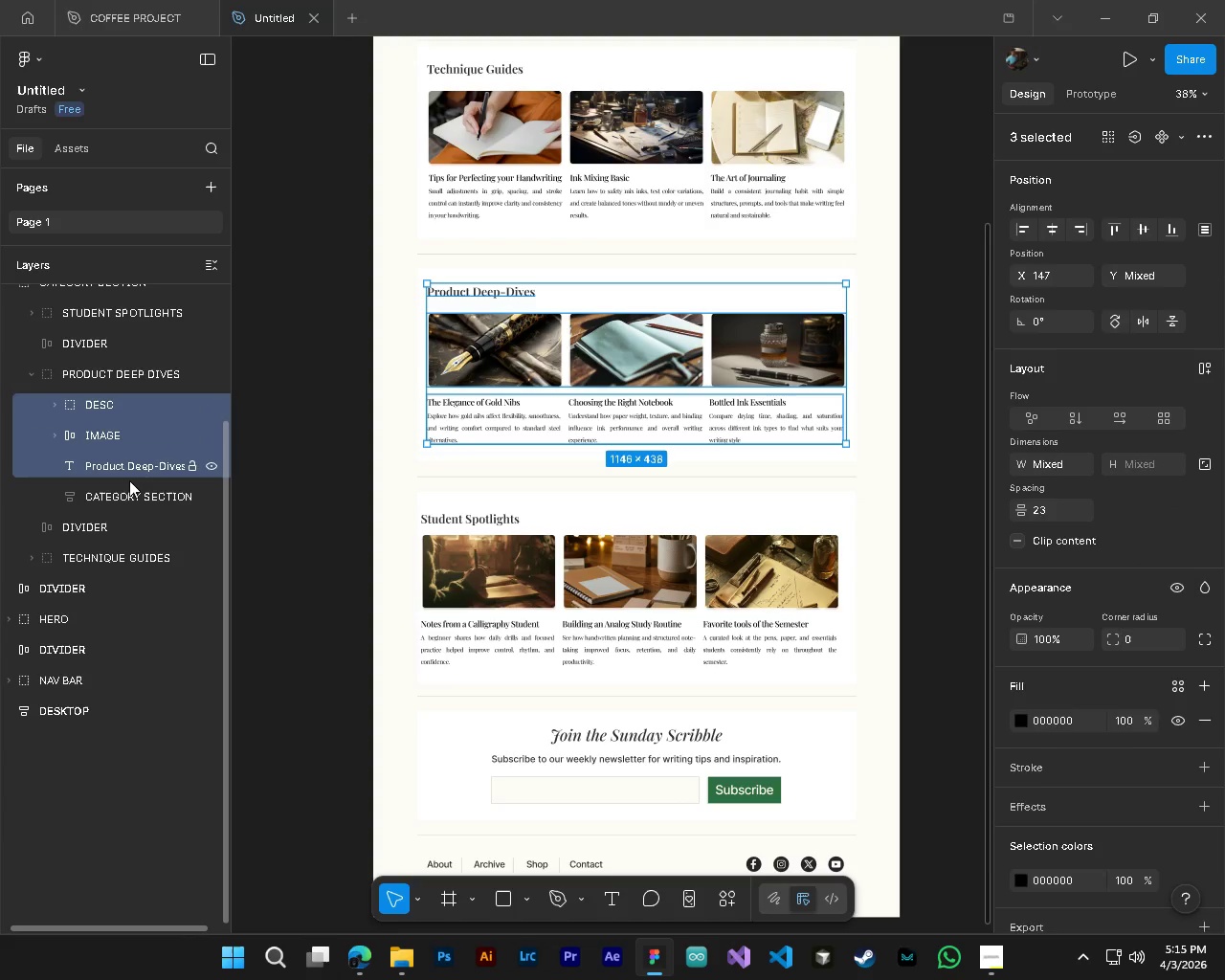 
key(Control+ControlLeft)
 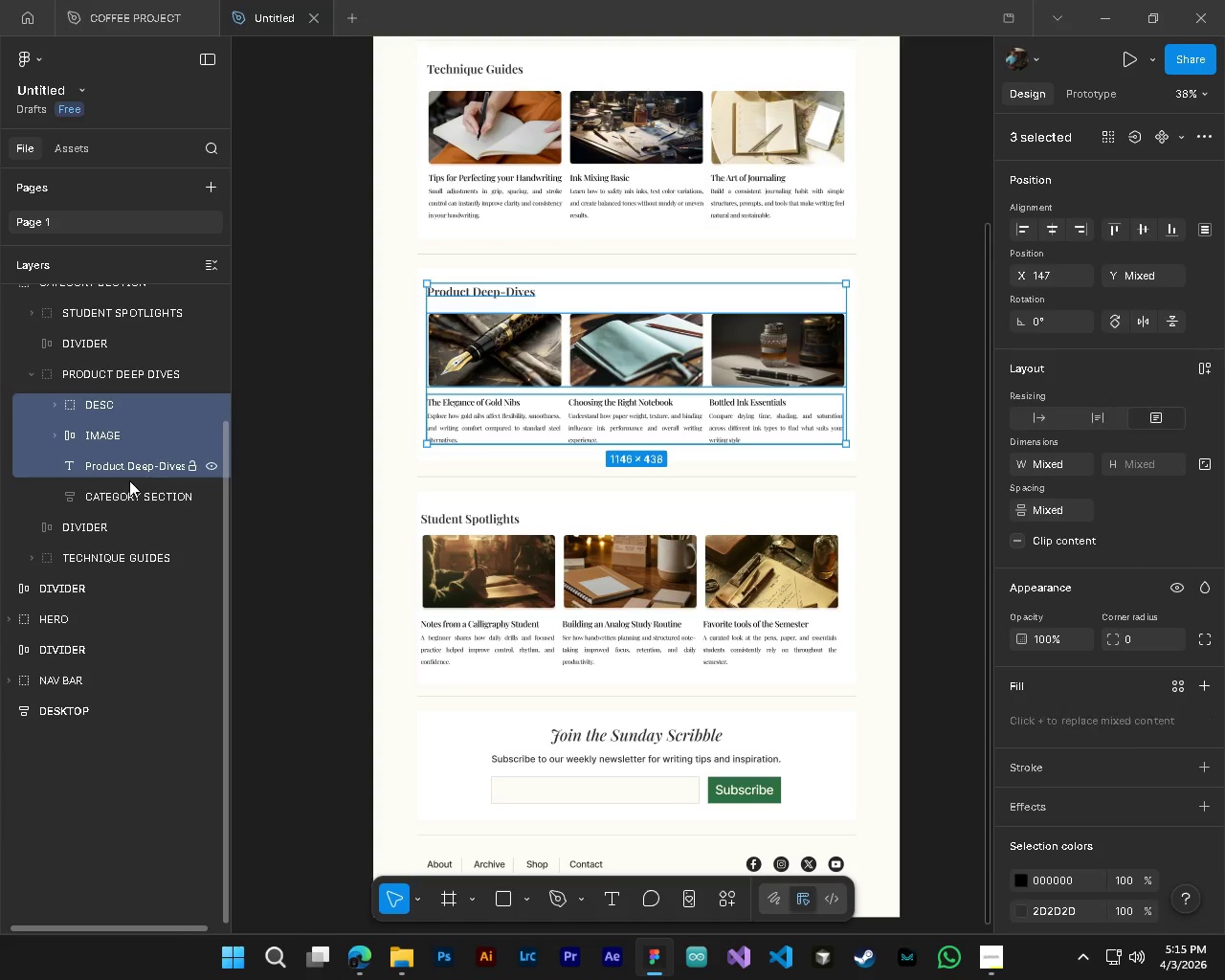 
key(Control+ControlLeft)
 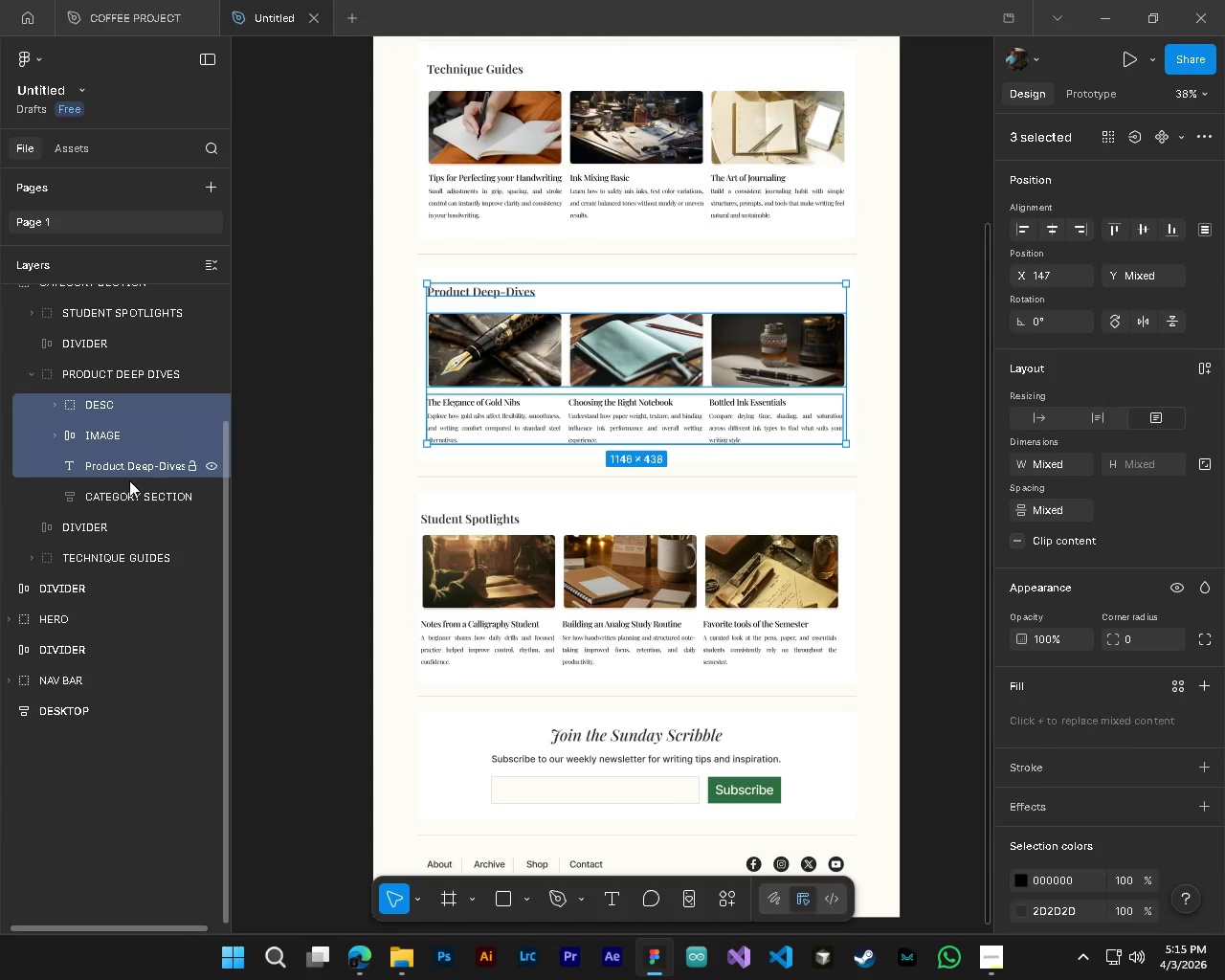 
key(Control+ControlLeft)
 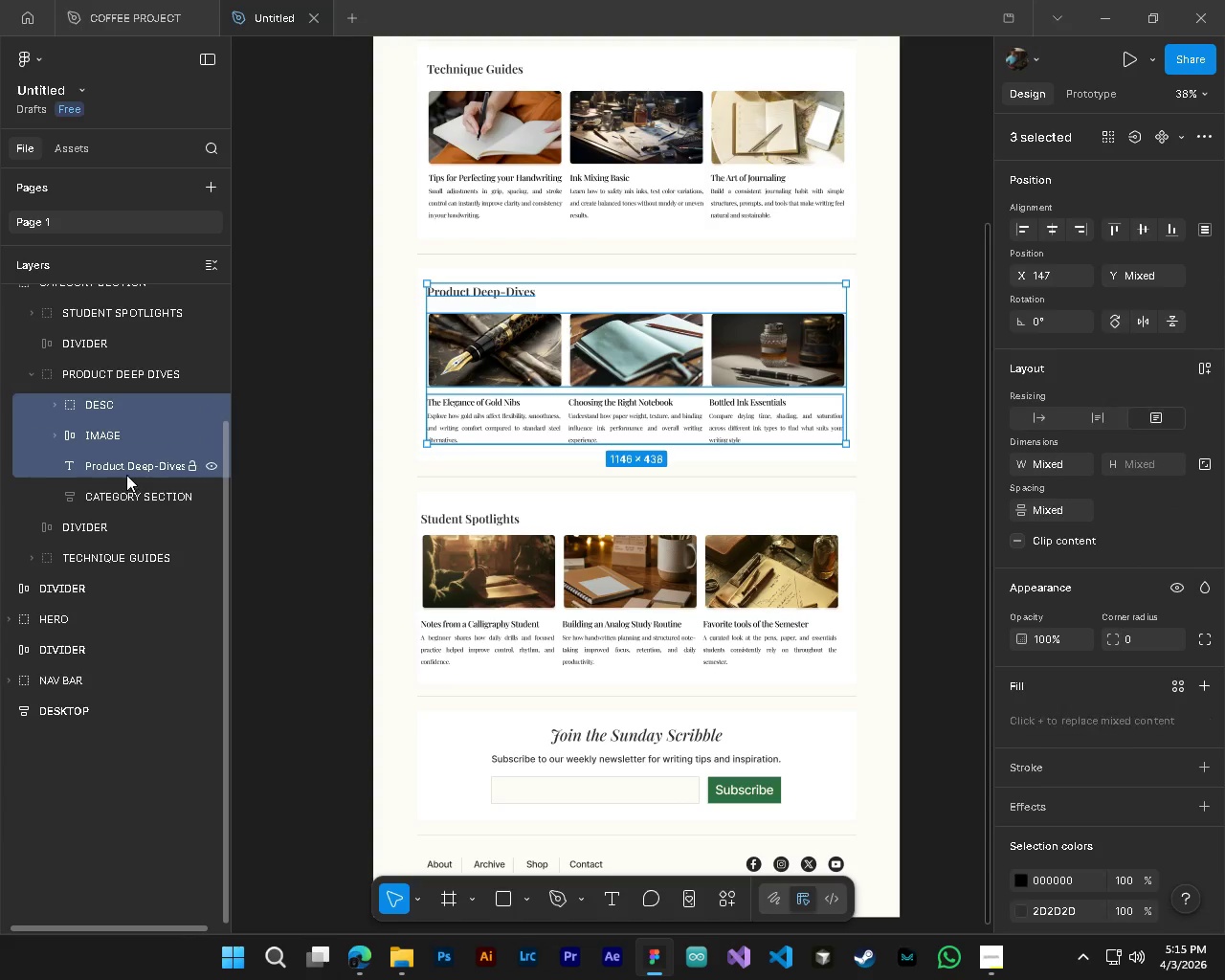 
key(Control+ControlLeft)
 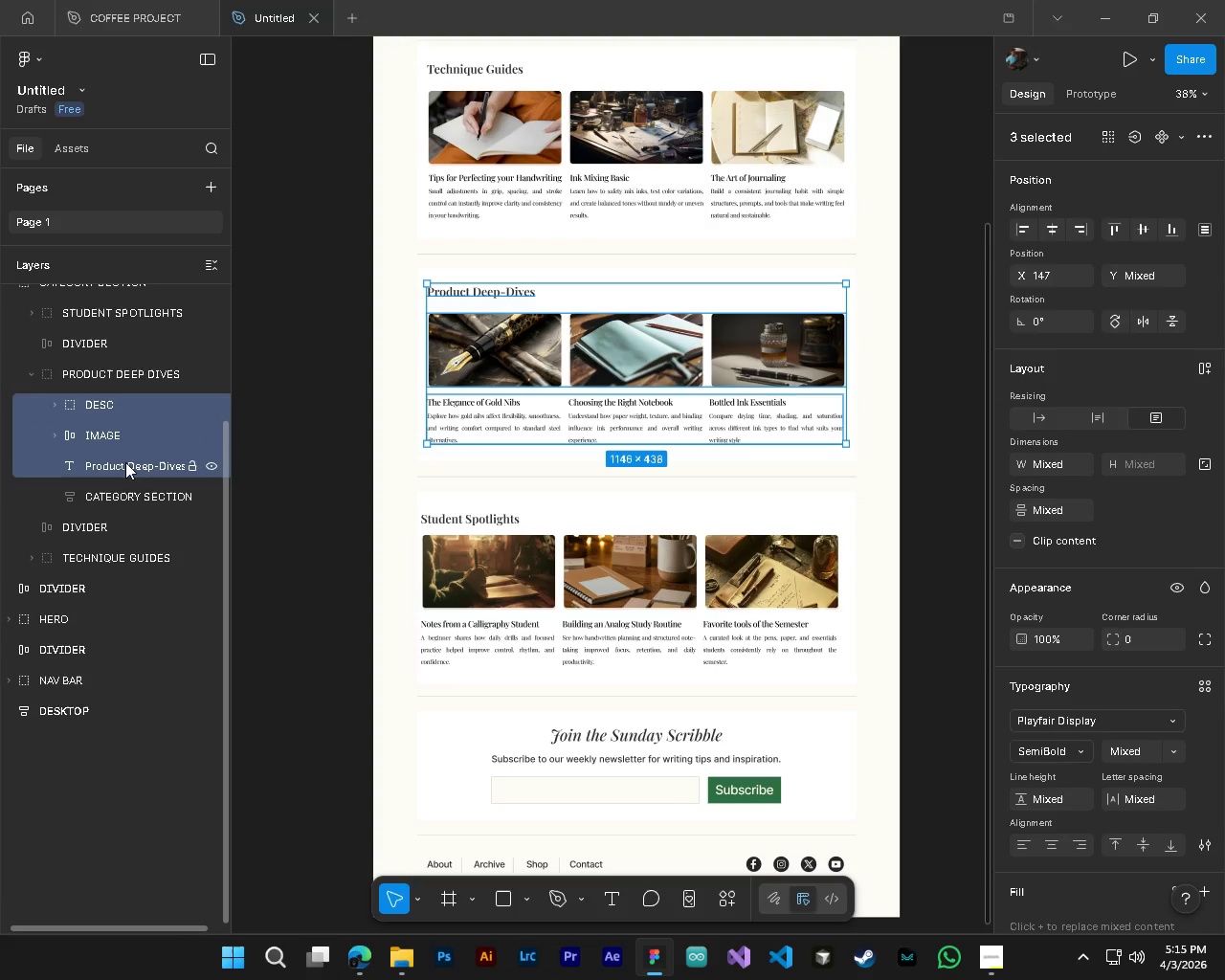 
left_click_drag(start_coordinate=[125, 462], to_coordinate=[125, 494])
 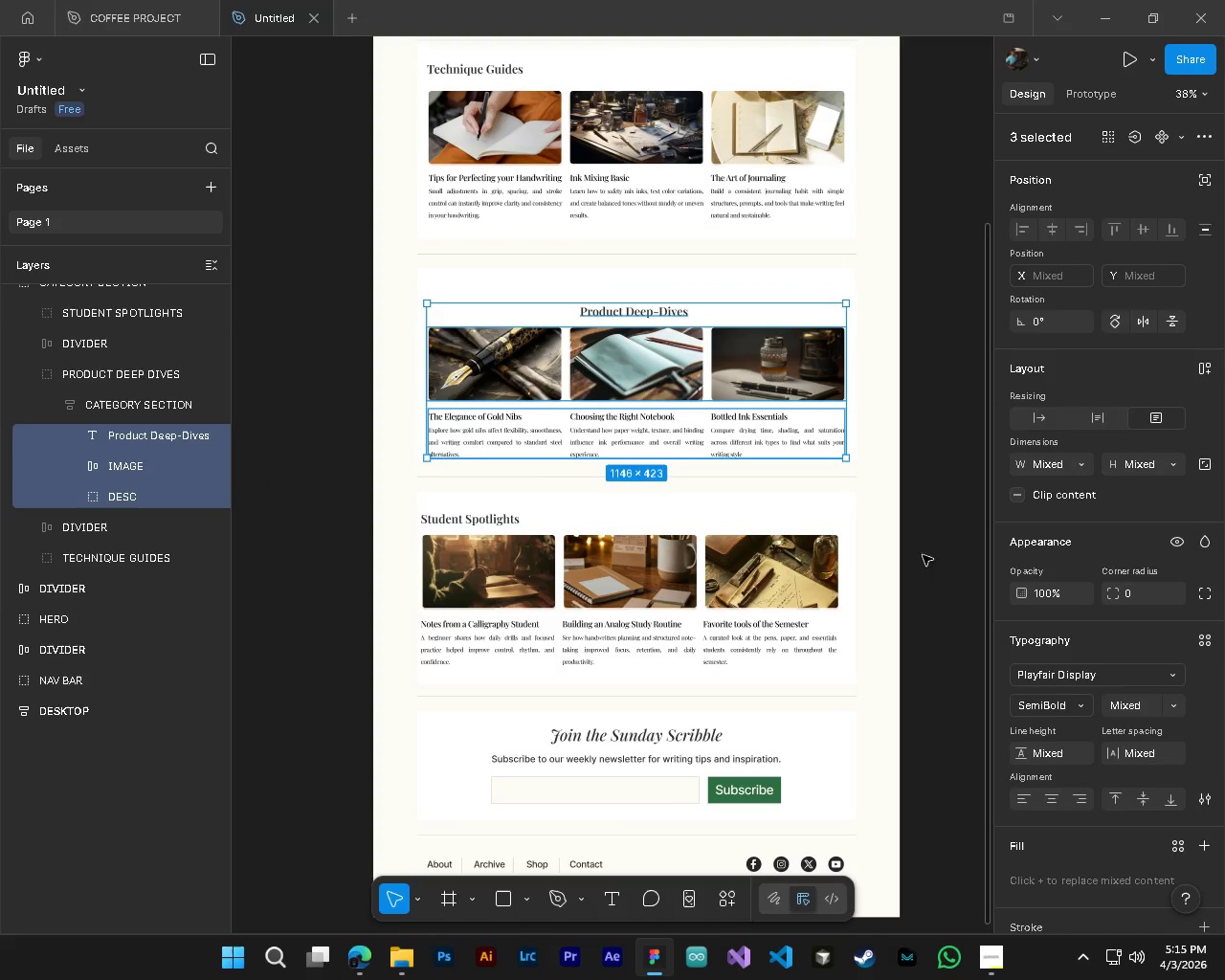 
left_click([72, 409])
 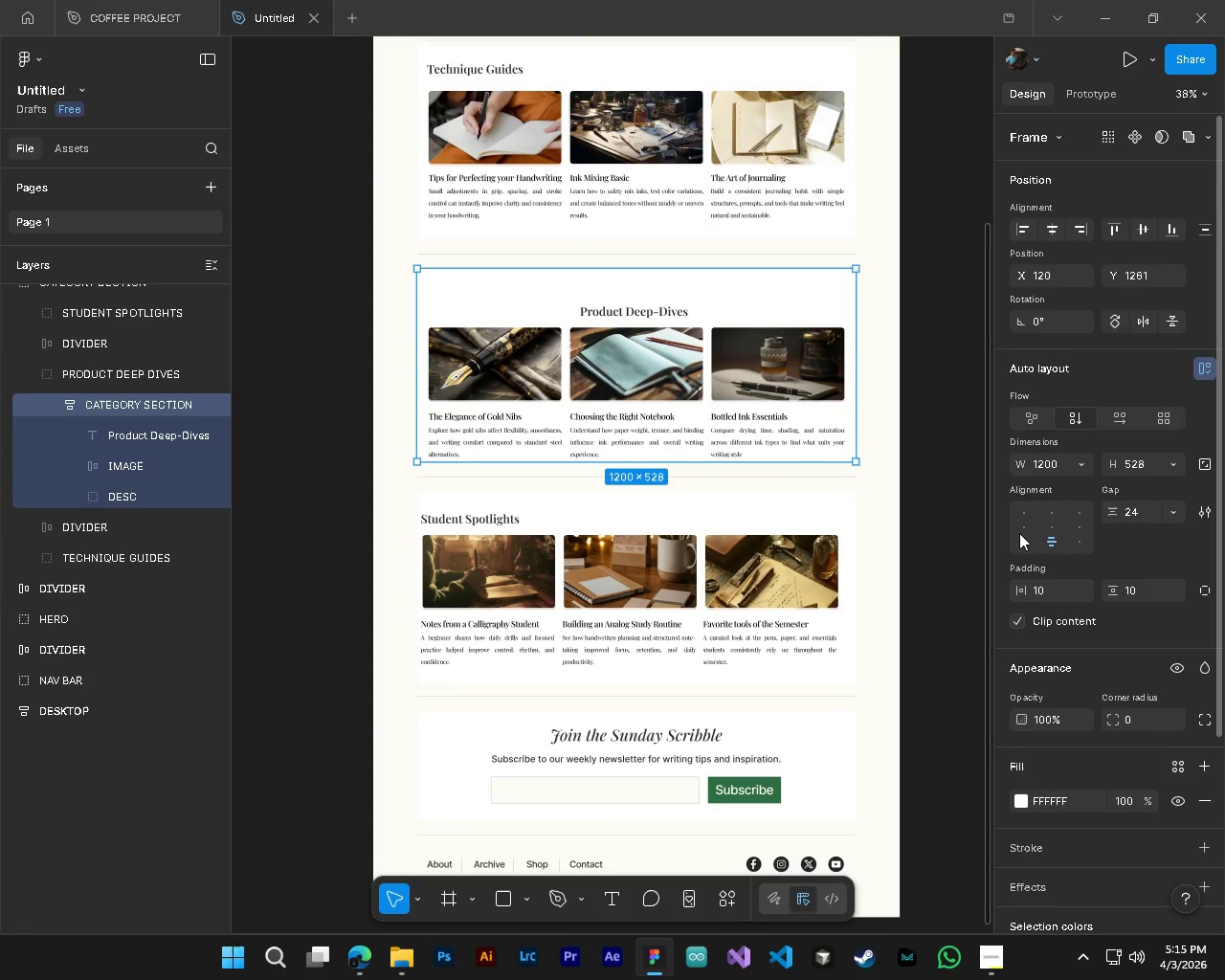 
left_click([1026, 527])
 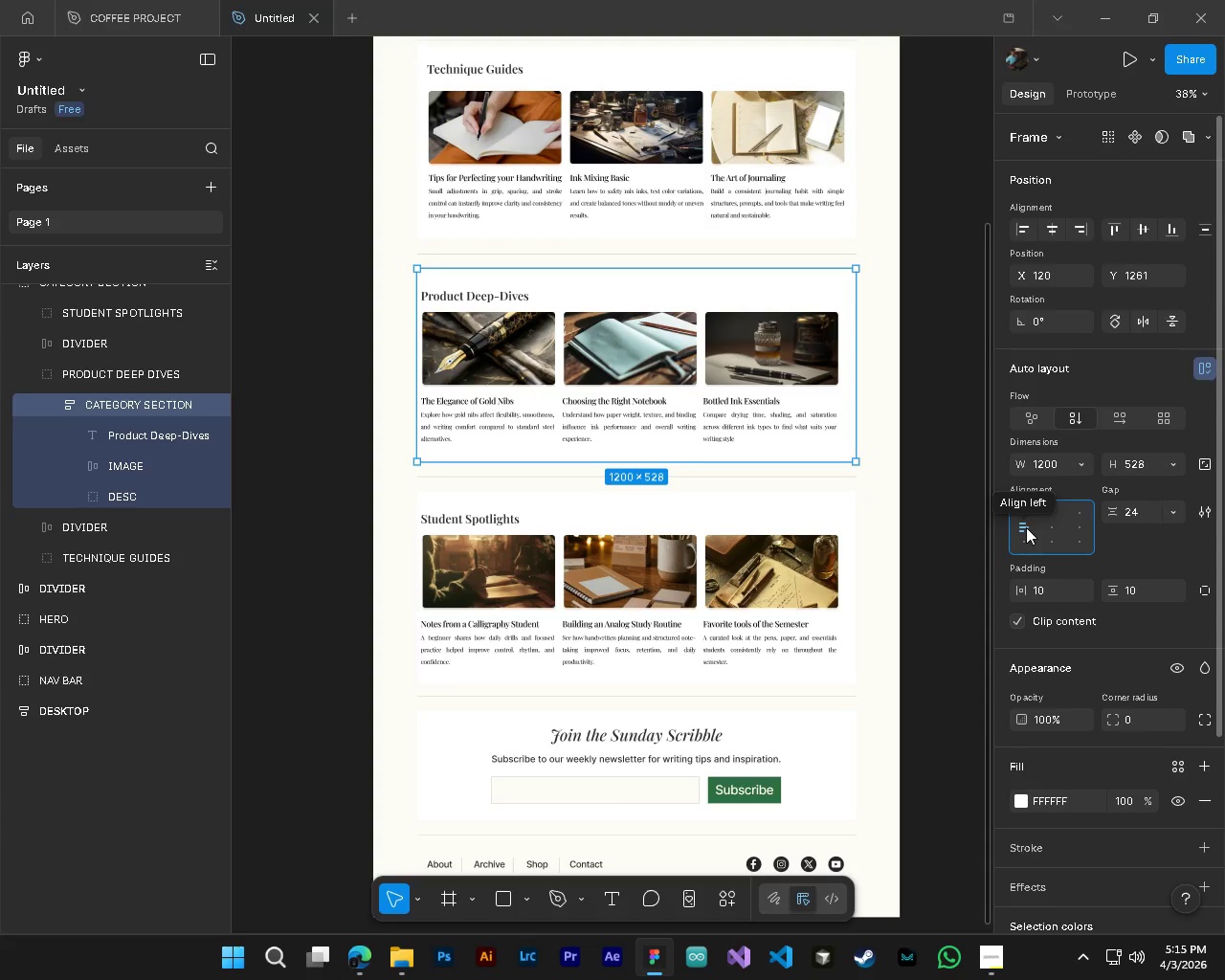 
hold_key(key=AltLeft, duration=0.67)
hold_key(key=ControlLeft, duration=0.62)
scroll: coordinate [562, 345], scroll_direction: up, amount: 3.0
 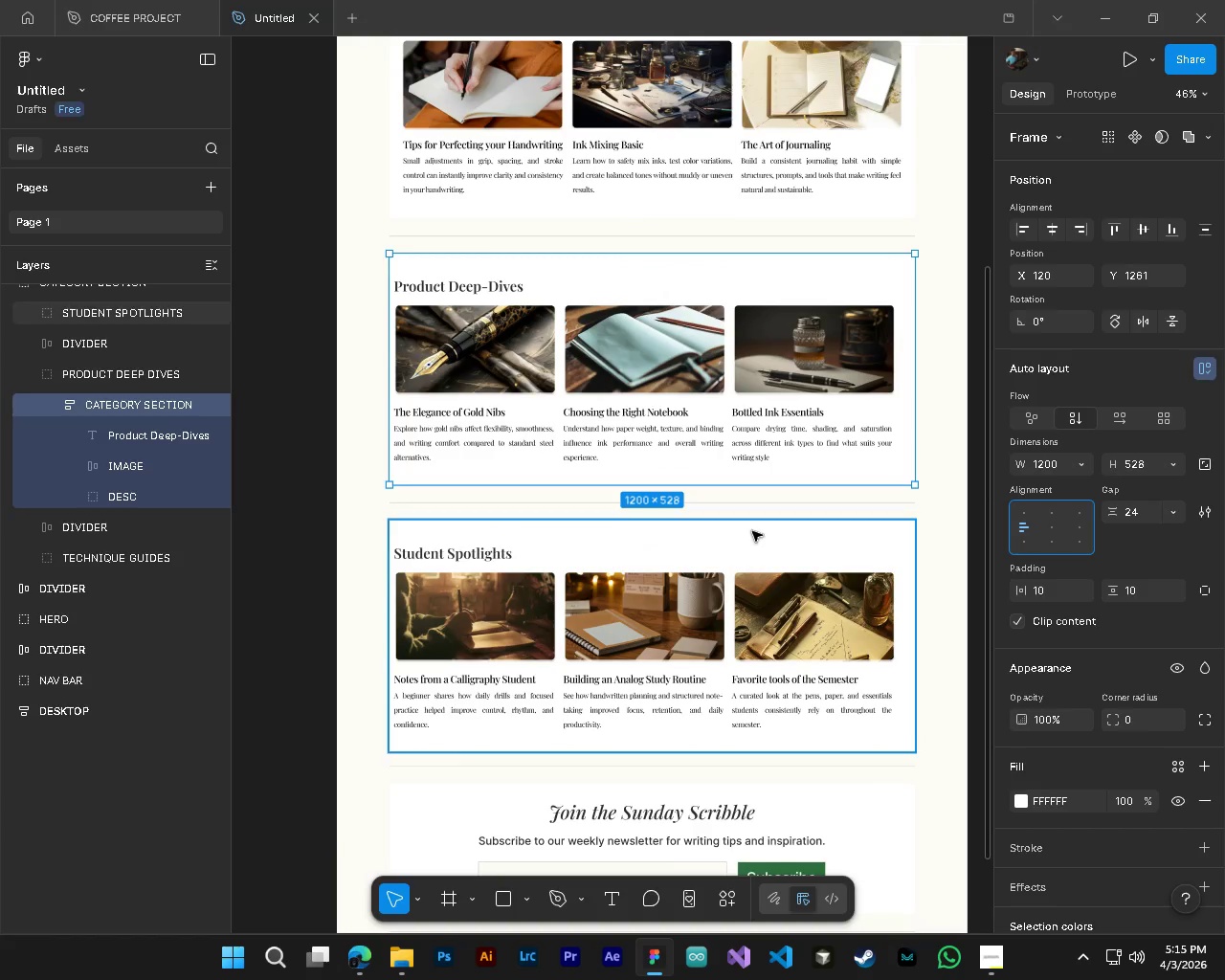 
key(Alt+AltLeft)
 